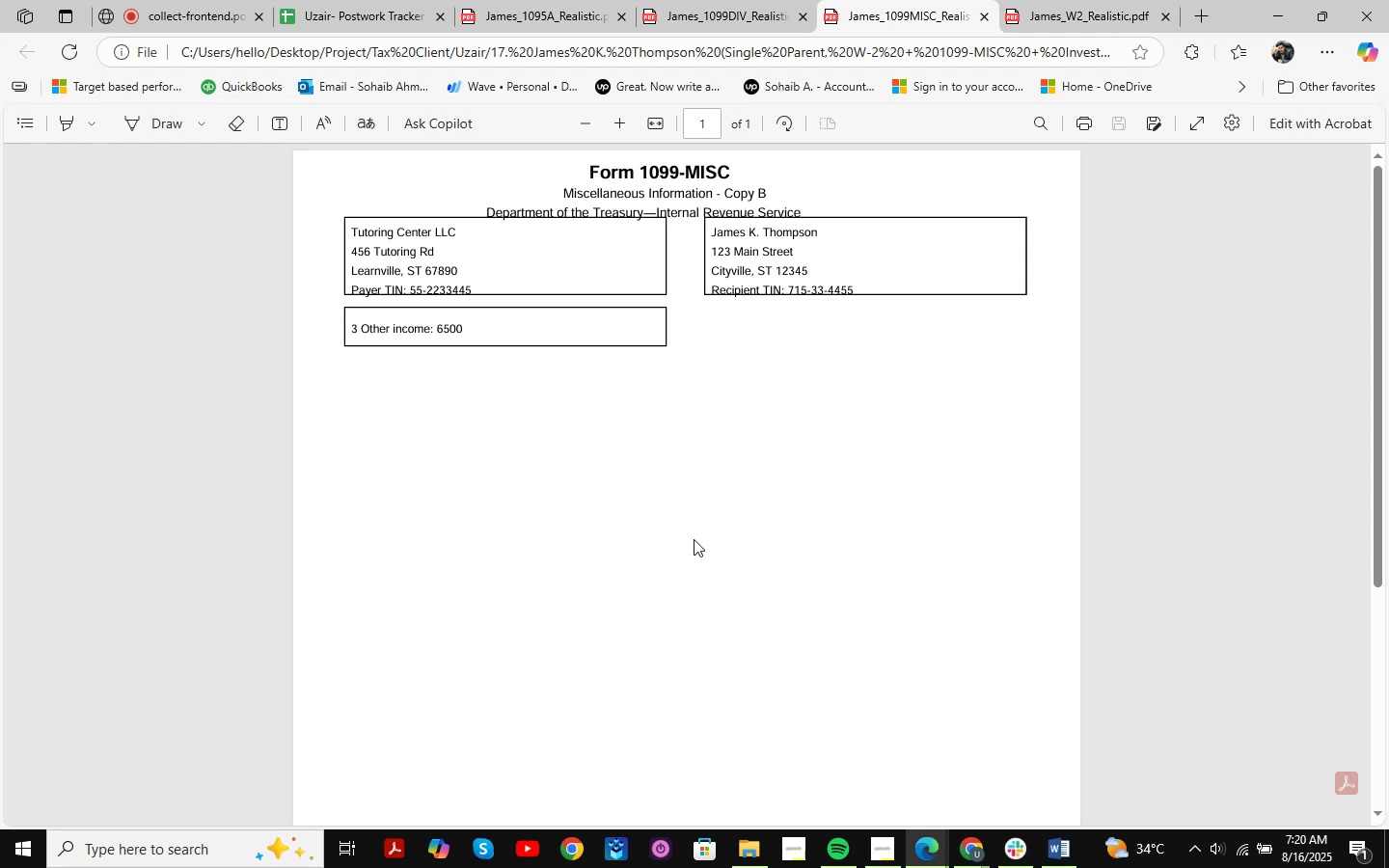 
key(Meta+Shift+ShiftLeft)
 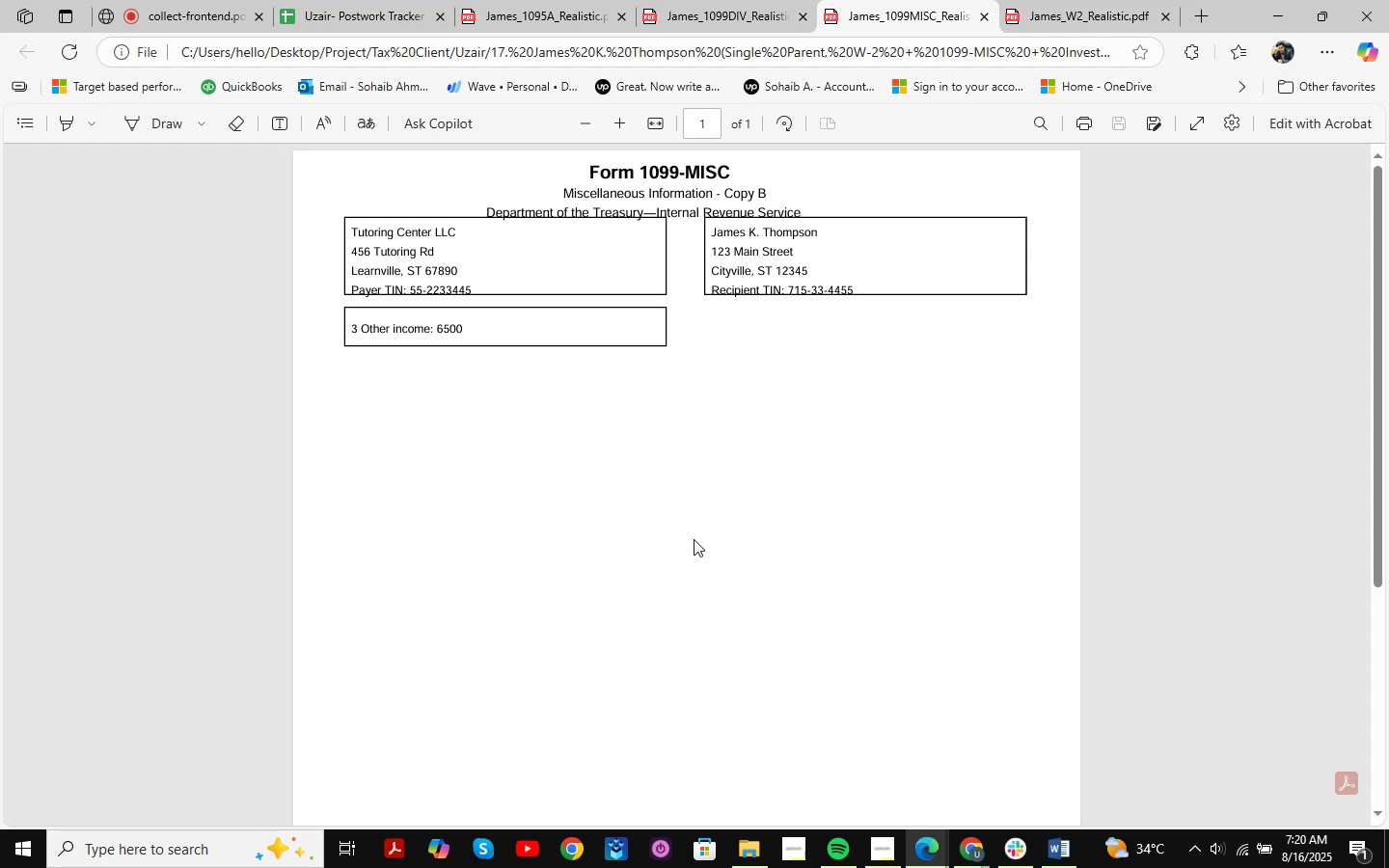 
key(Meta+Shift+S)
 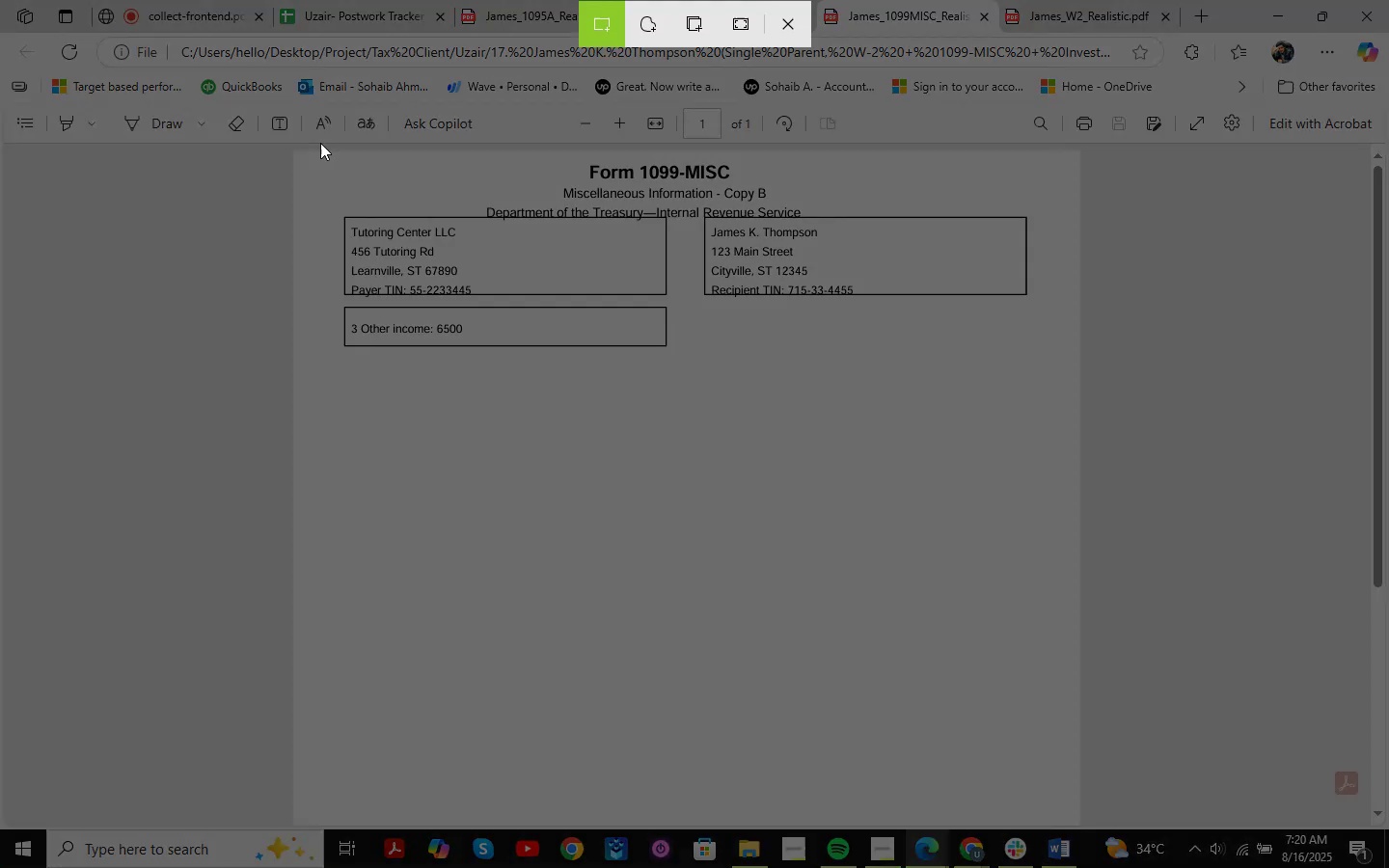 
left_click_drag(start_coordinate=[307, 151], to_coordinate=[1064, 483])
 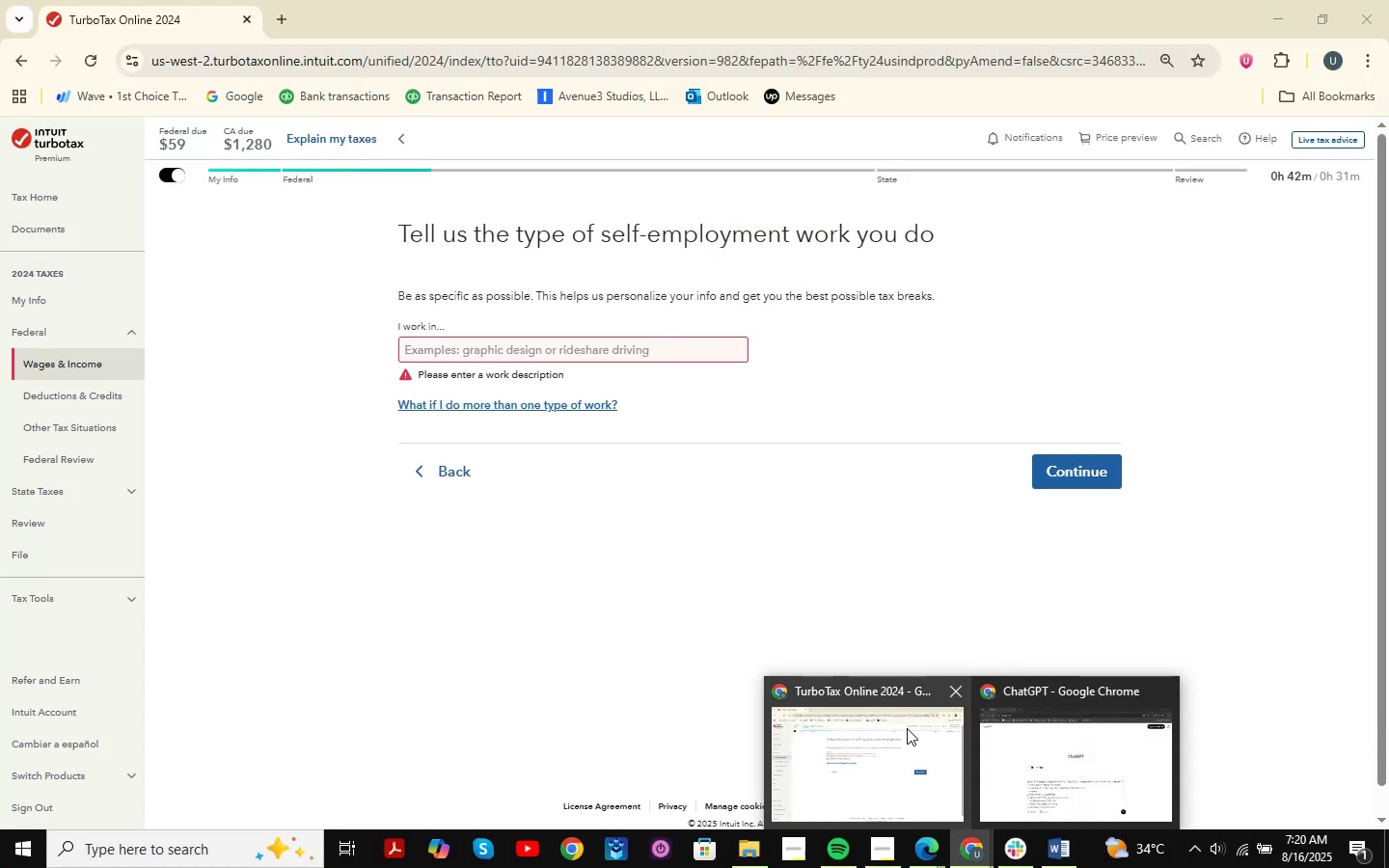 
left_click([1041, 746])
 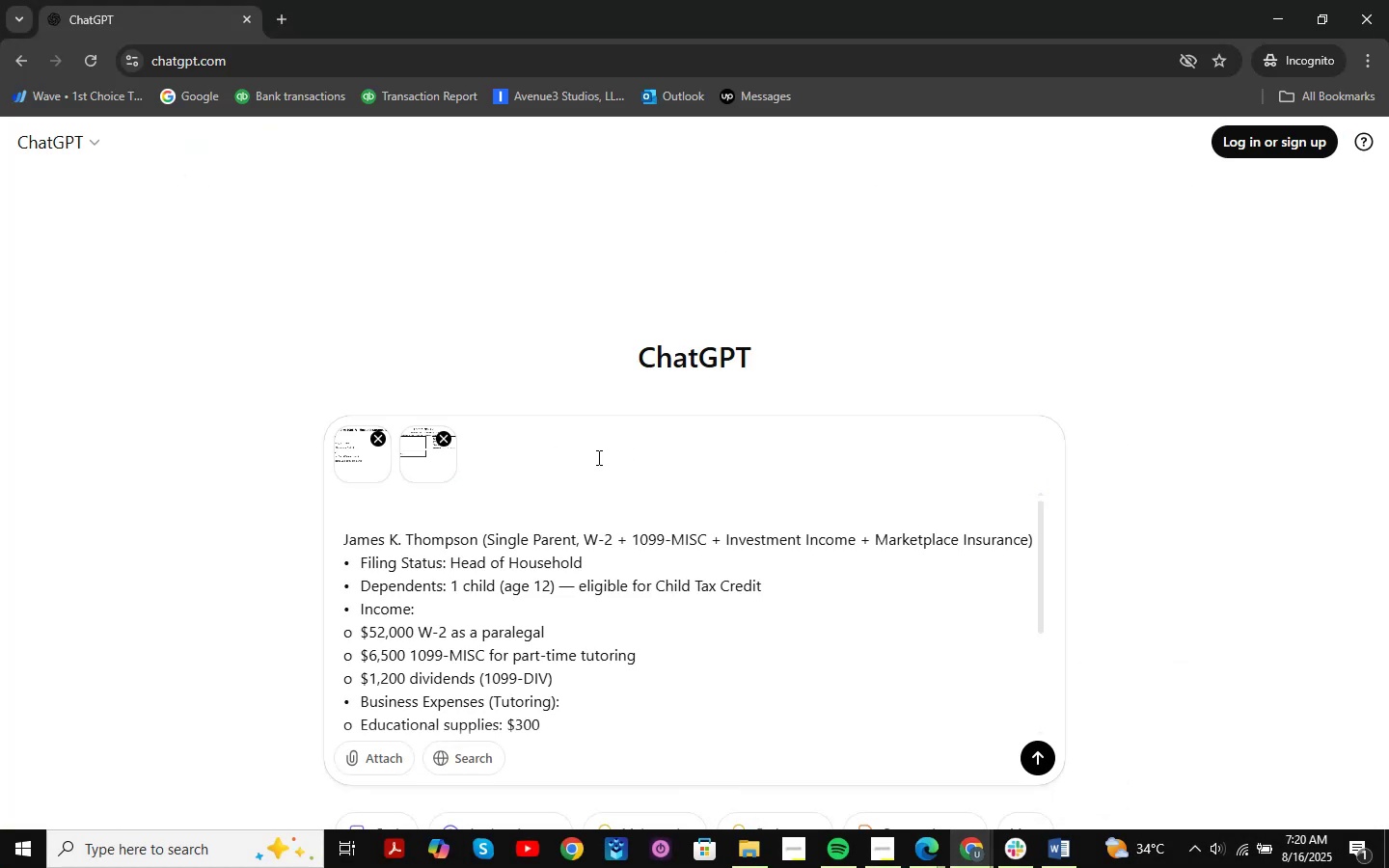 
key(Control+V)
 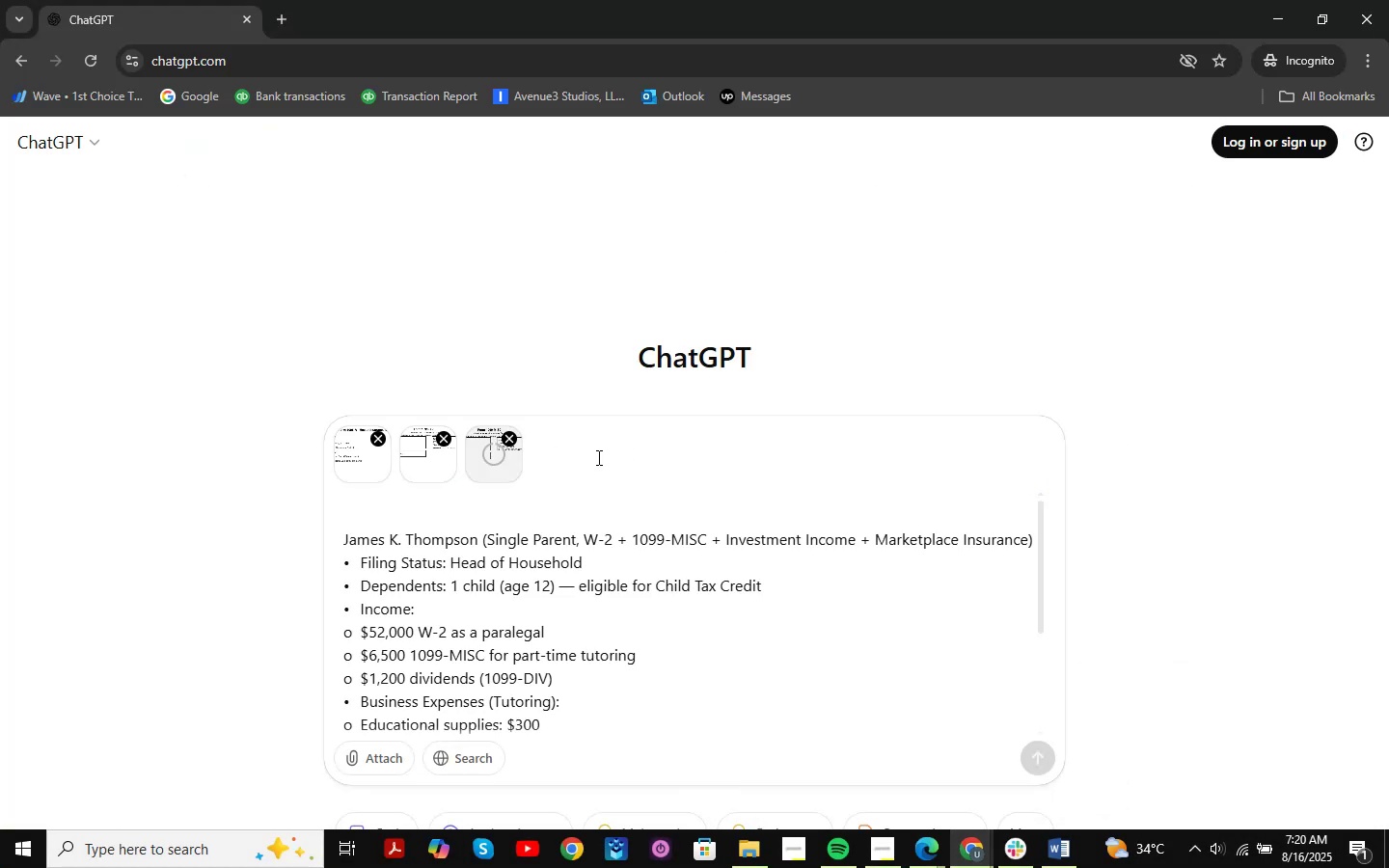 
key(Alt+AltLeft)
 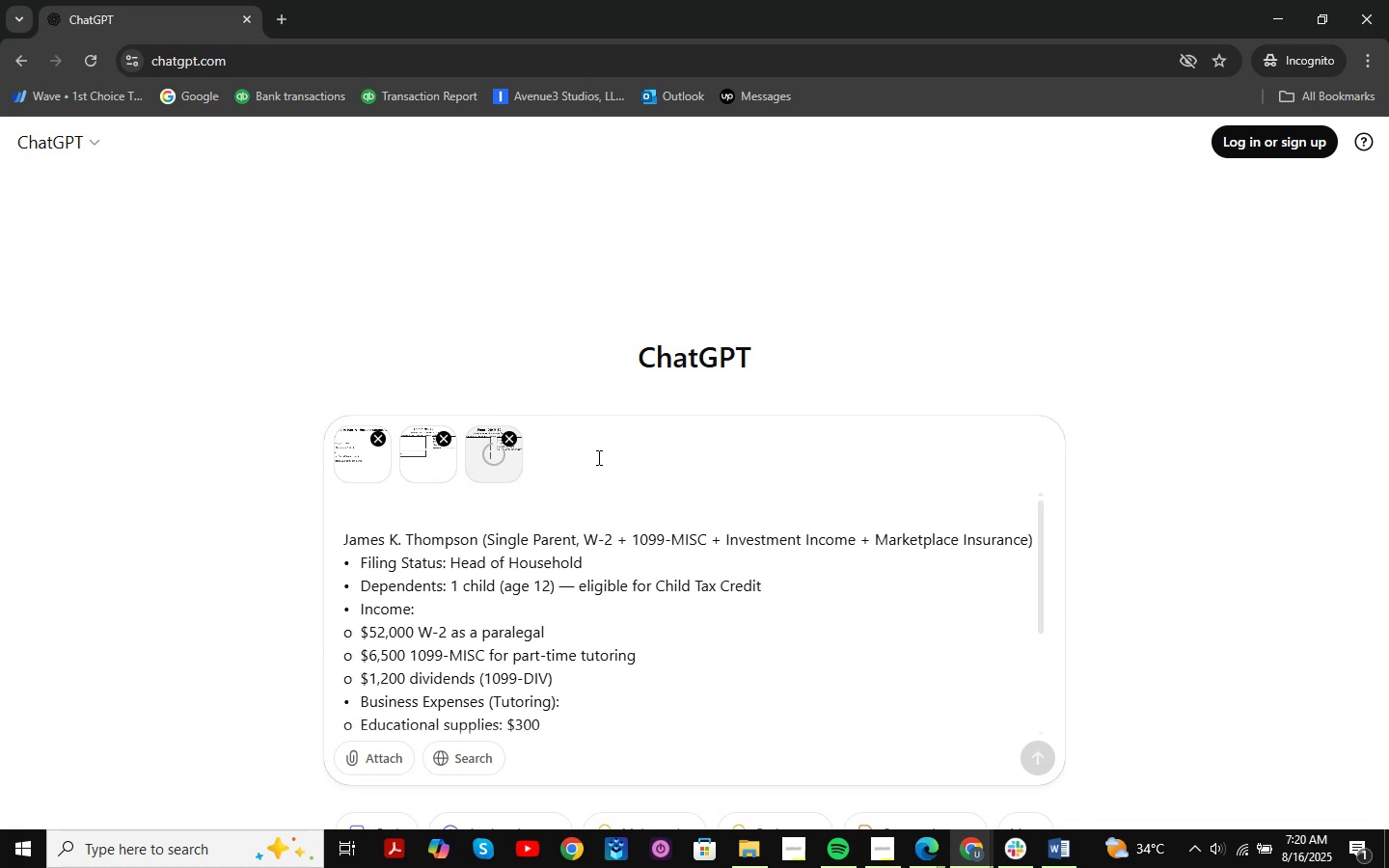 
key(Alt+Tab)
 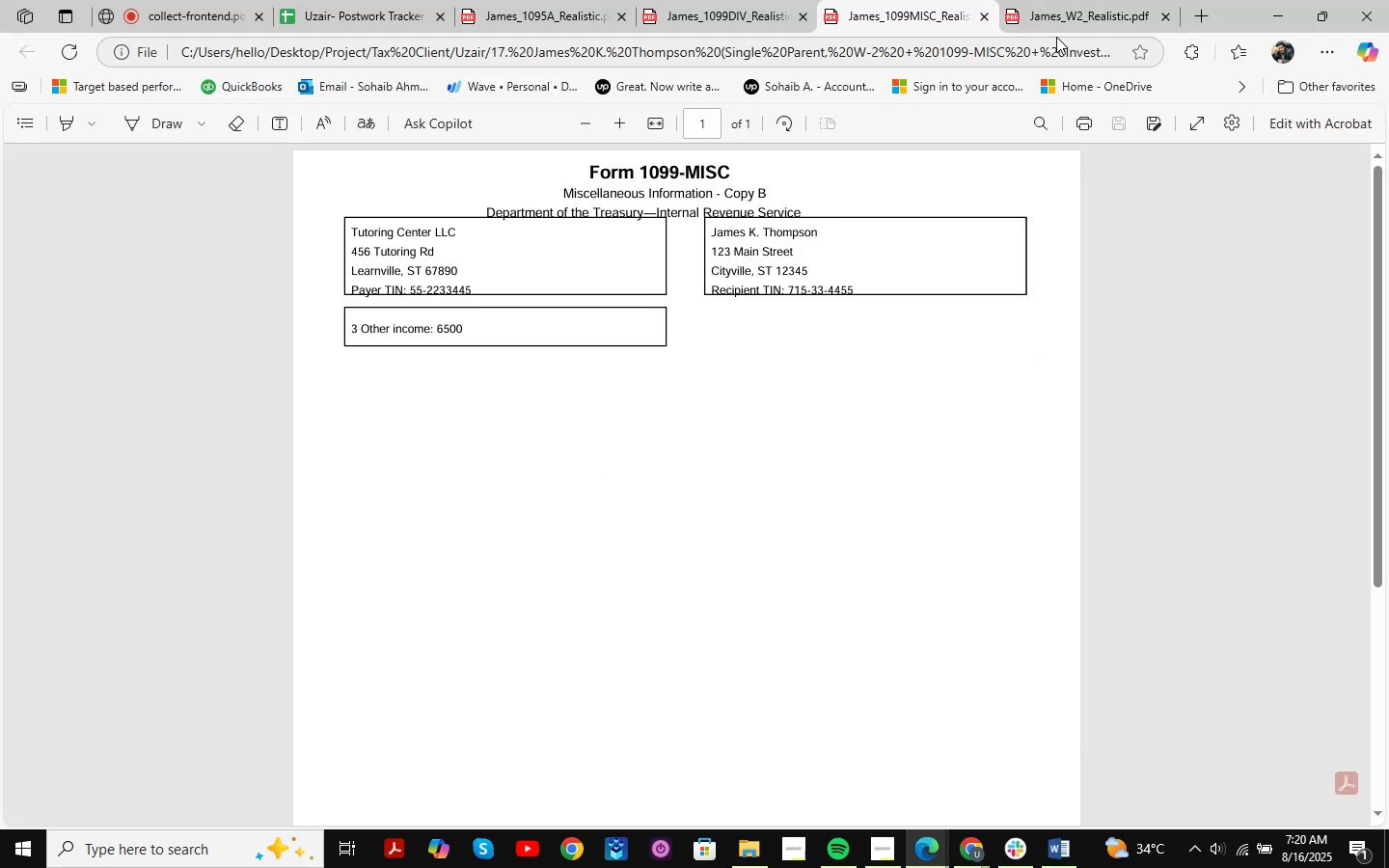 
left_click([1068, 14])
 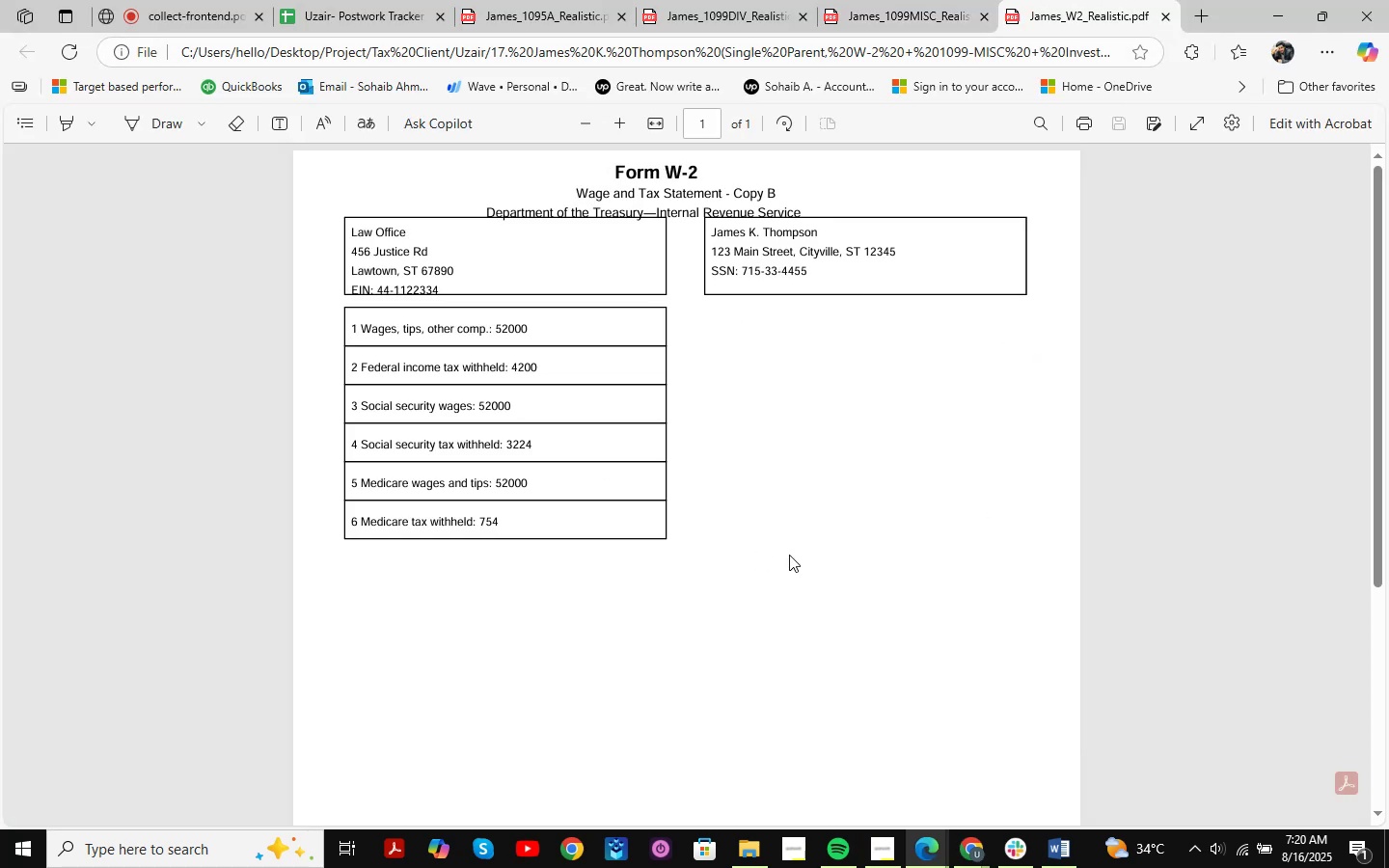 
left_click([799, 549])
 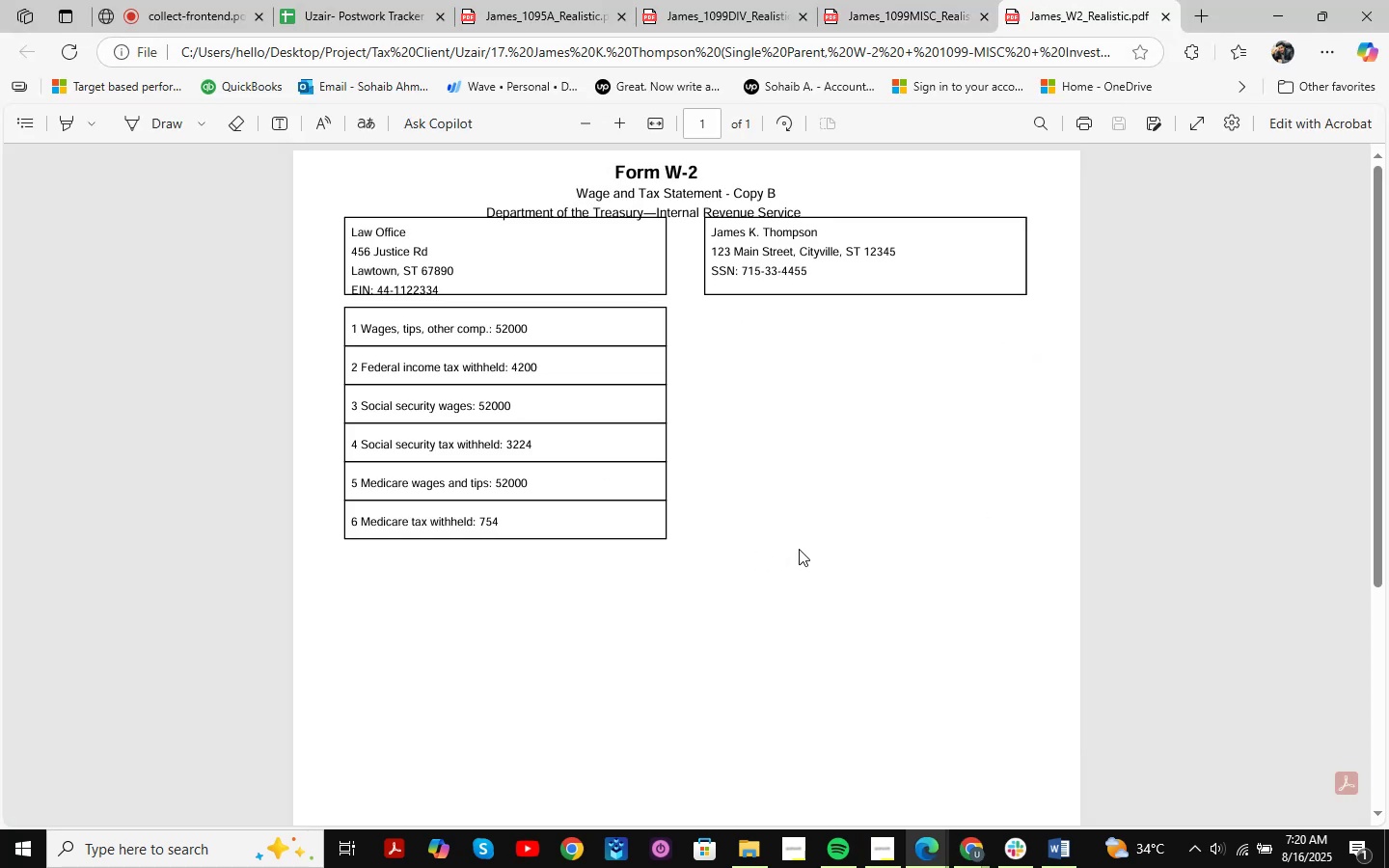 
key(Meta+MetaLeft)
 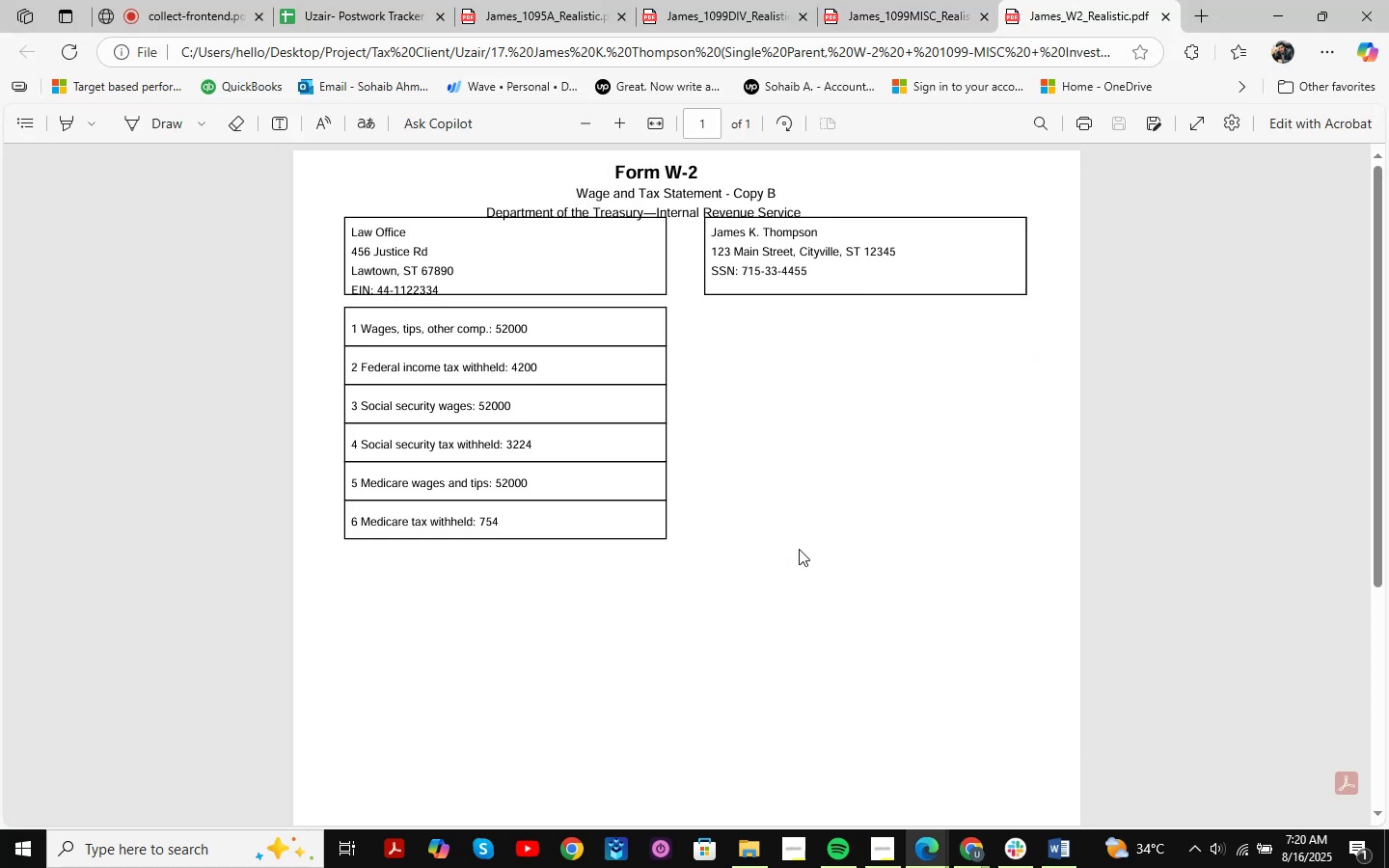 
key(Meta+Shift+ShiftLeft)
 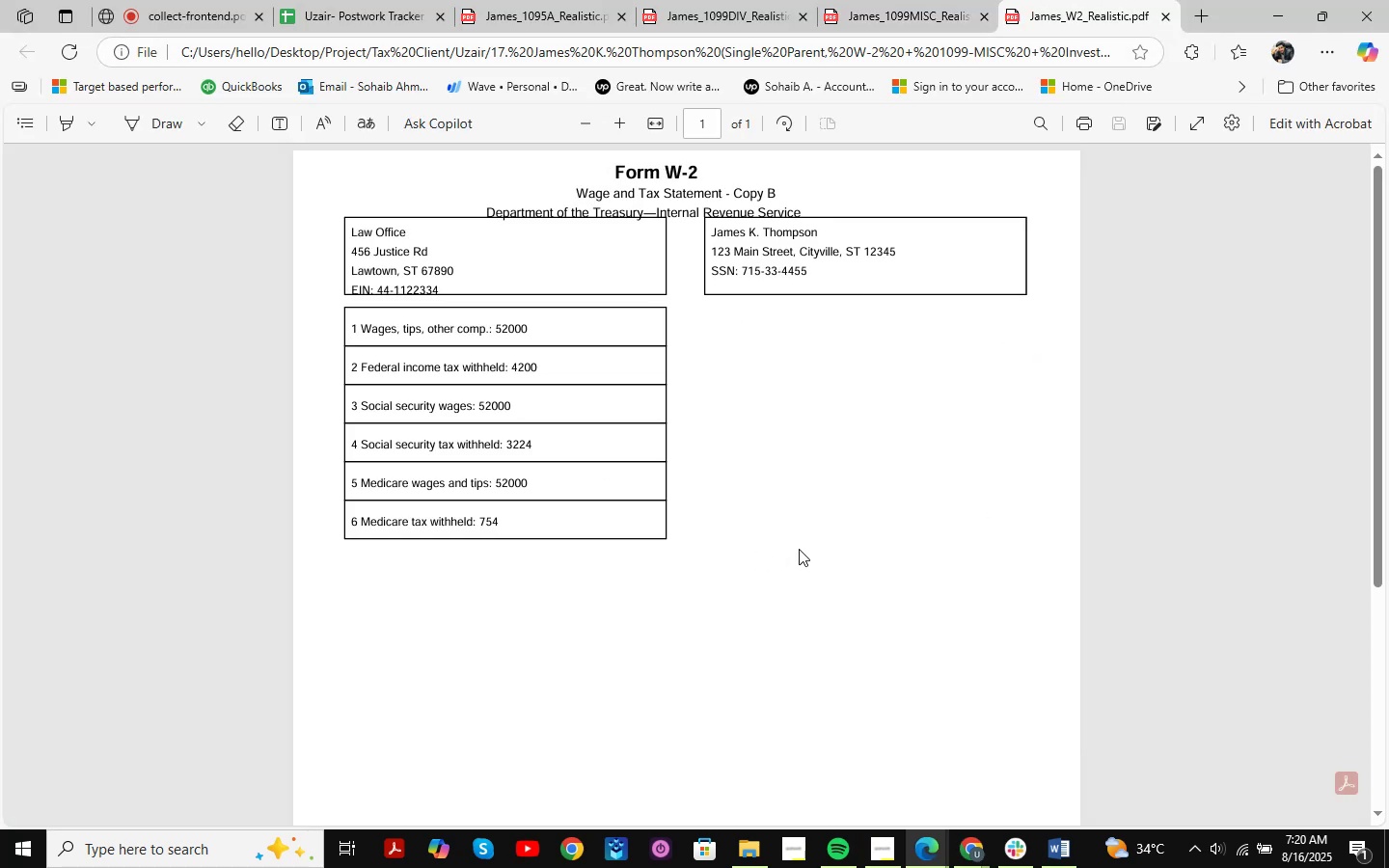 
key(Meta+Shift+S)
 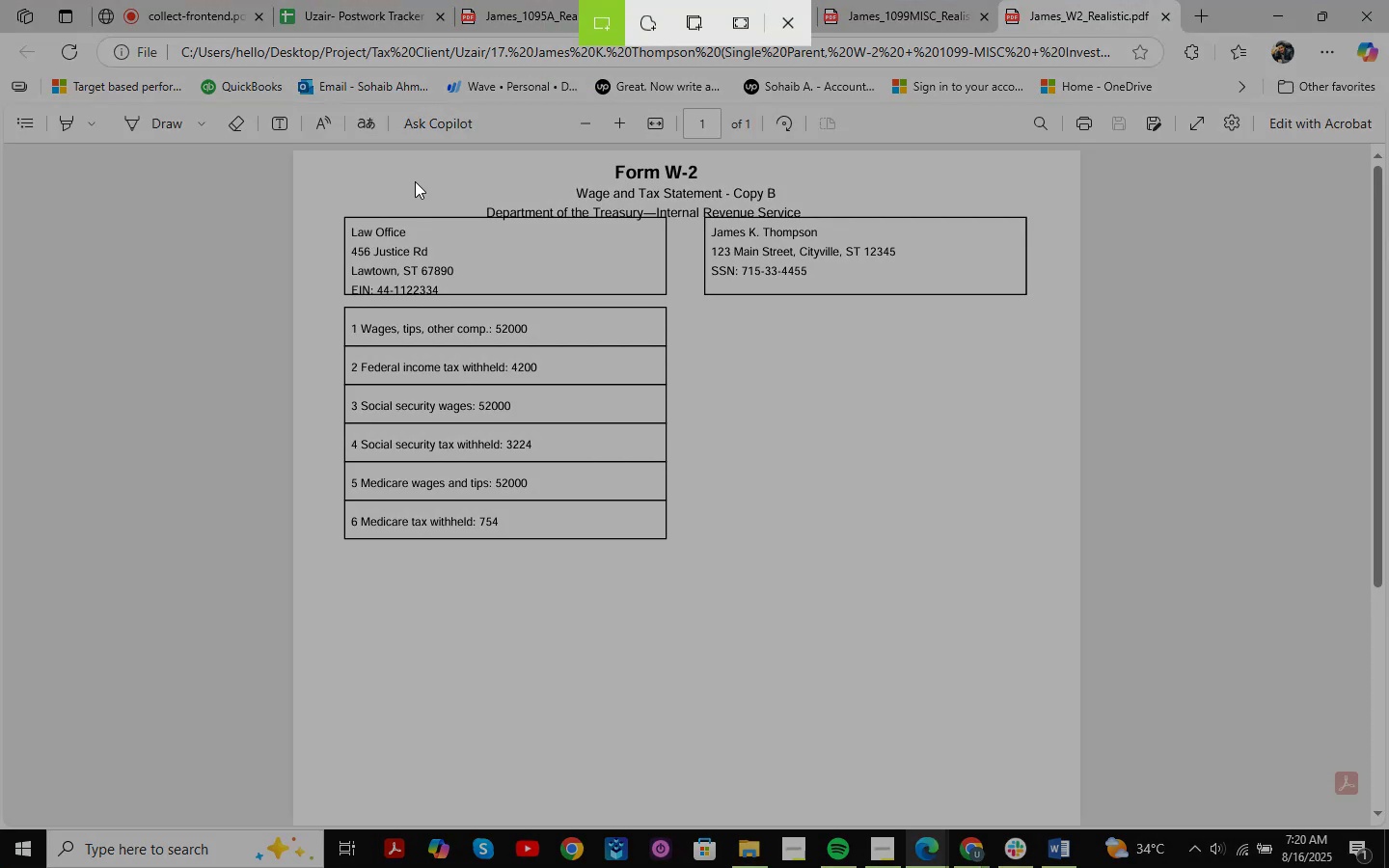 
left_click_drag(start_coordinate=[288, 156], to_coordinate=[1050, 600])
 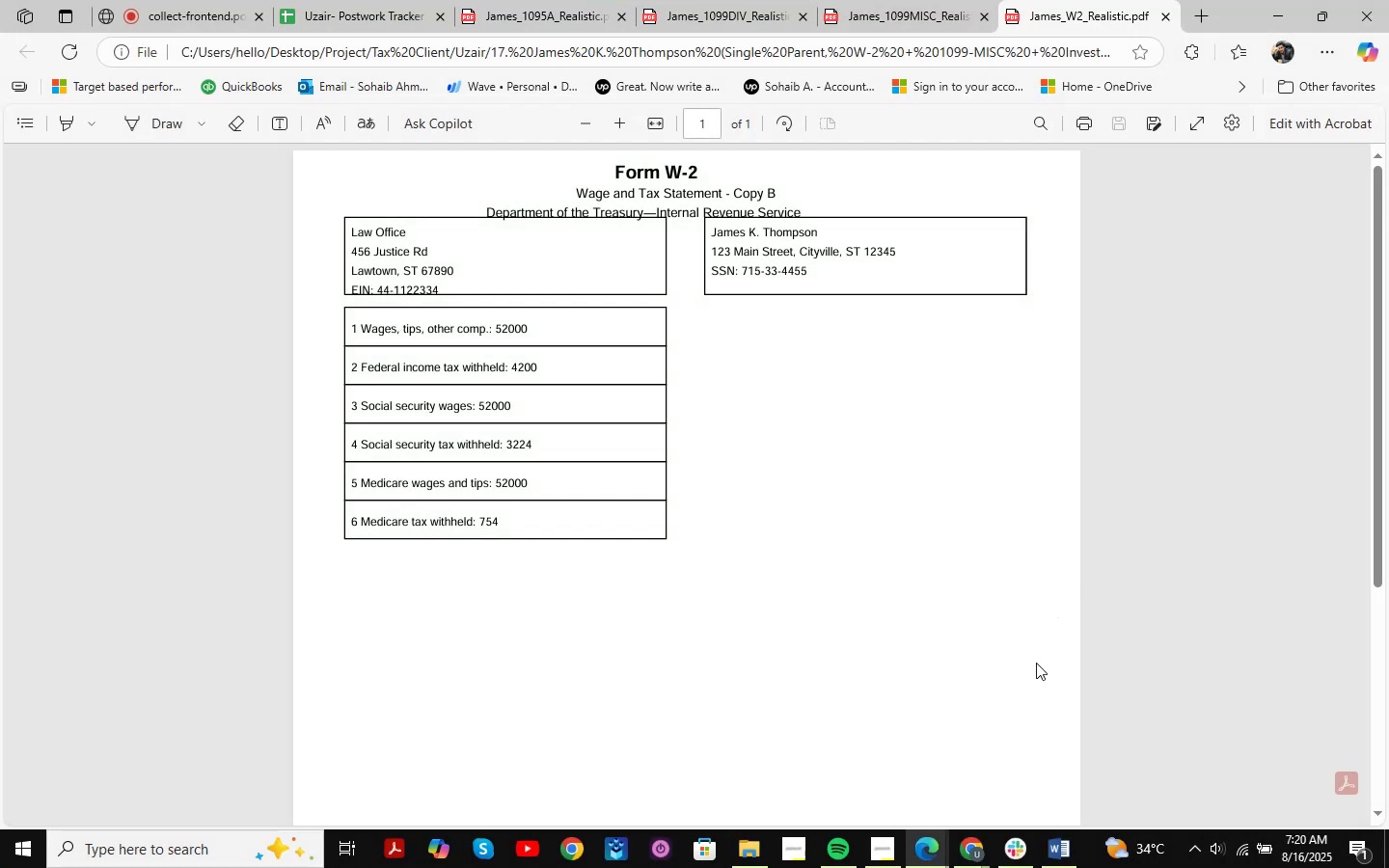 
left_click([973, 849])
 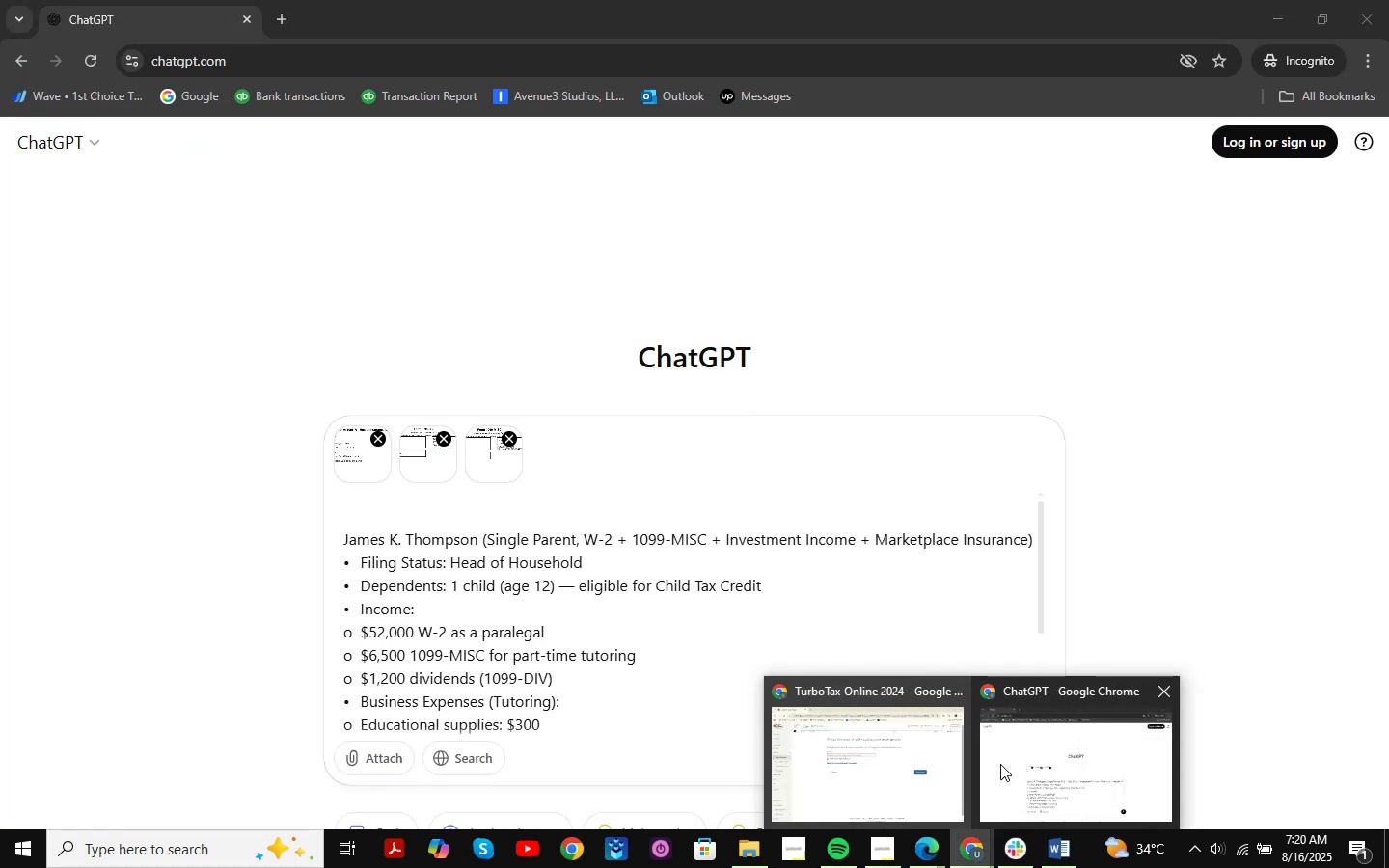 
left_click([1000, 764])
 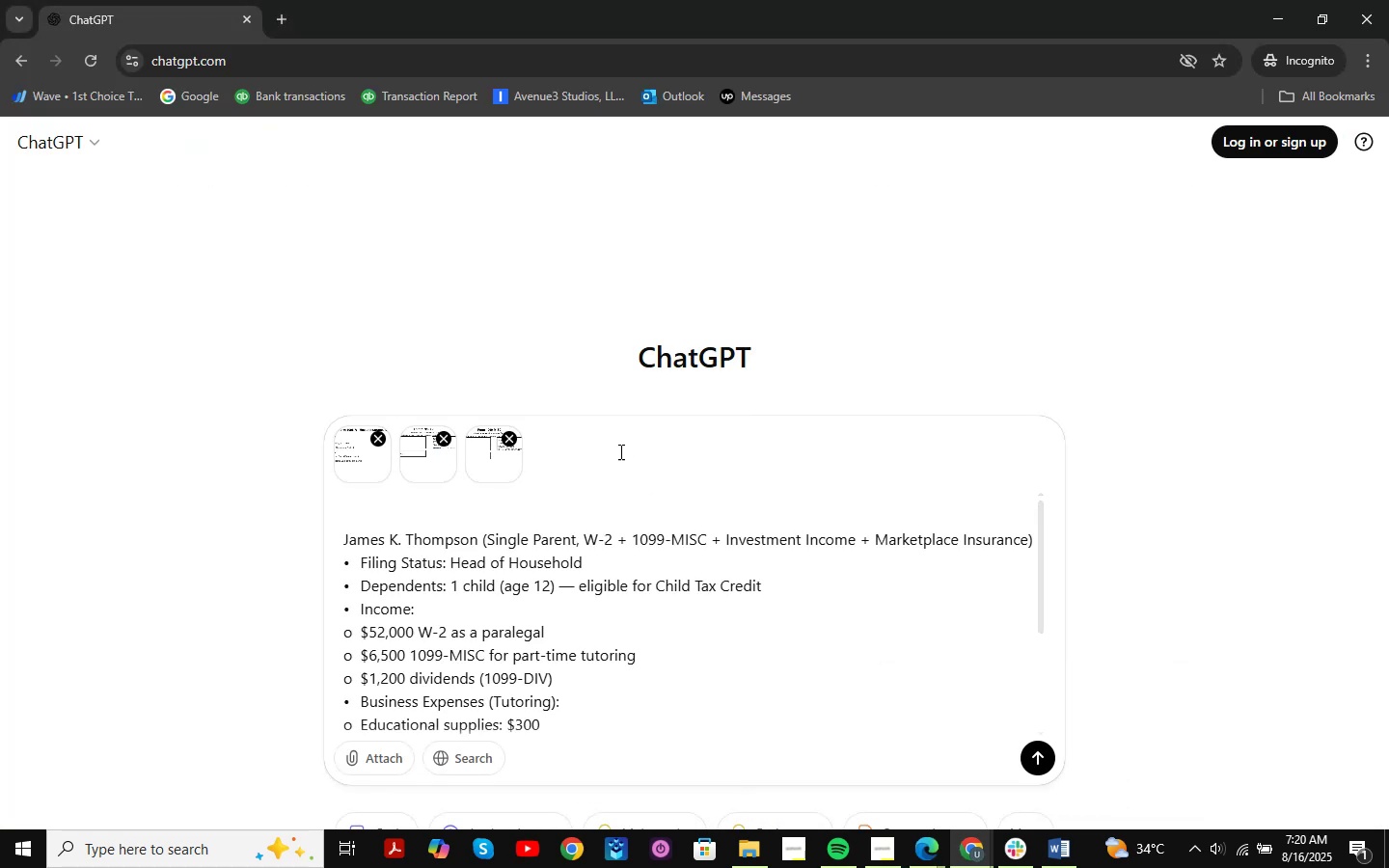 
left_click([610, 446])
 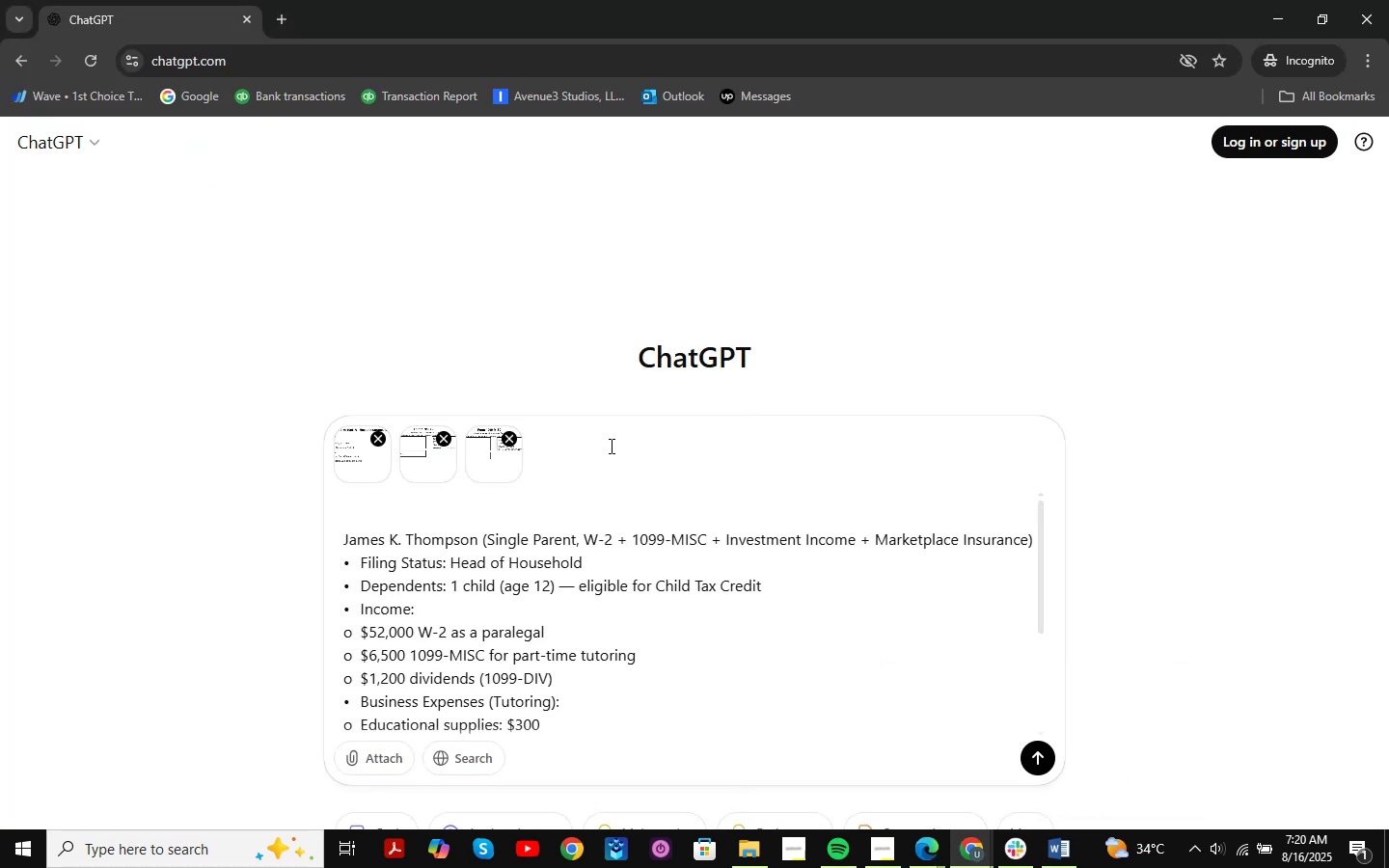 
key(Control+V)
 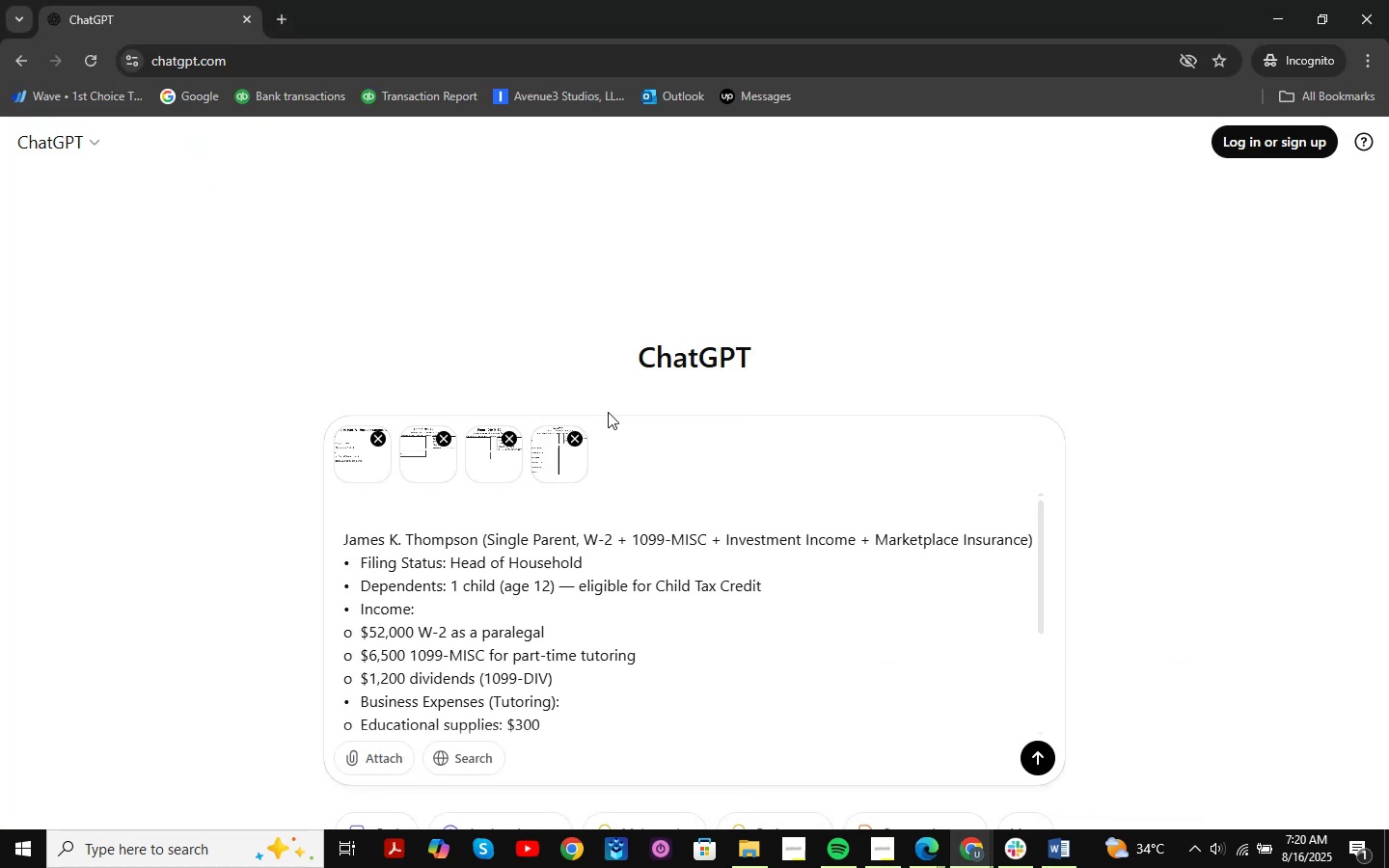 
wait(6.46)
 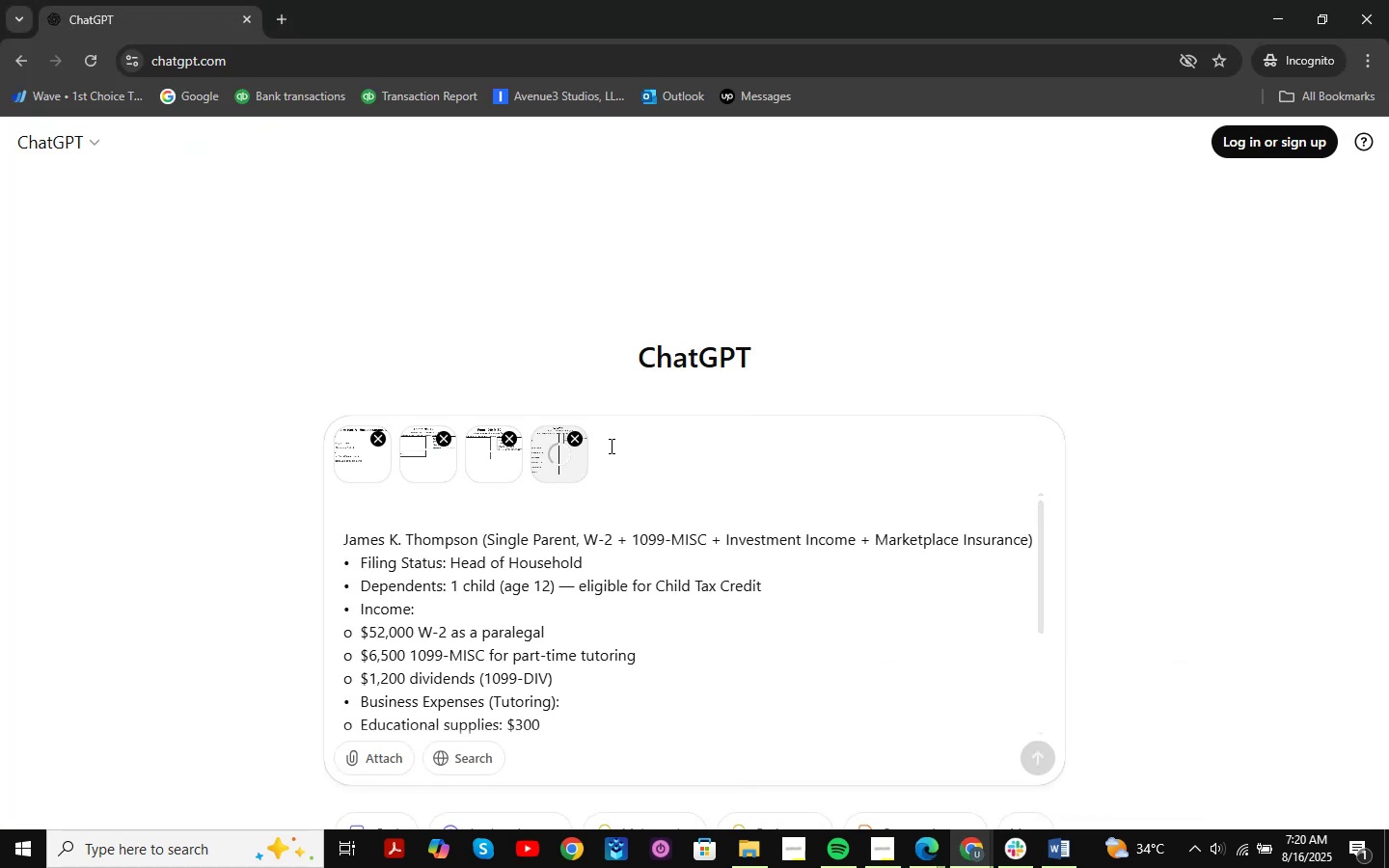 
scroll: coordinate [667, 562], scroll_direction: down, amount: 3.0
 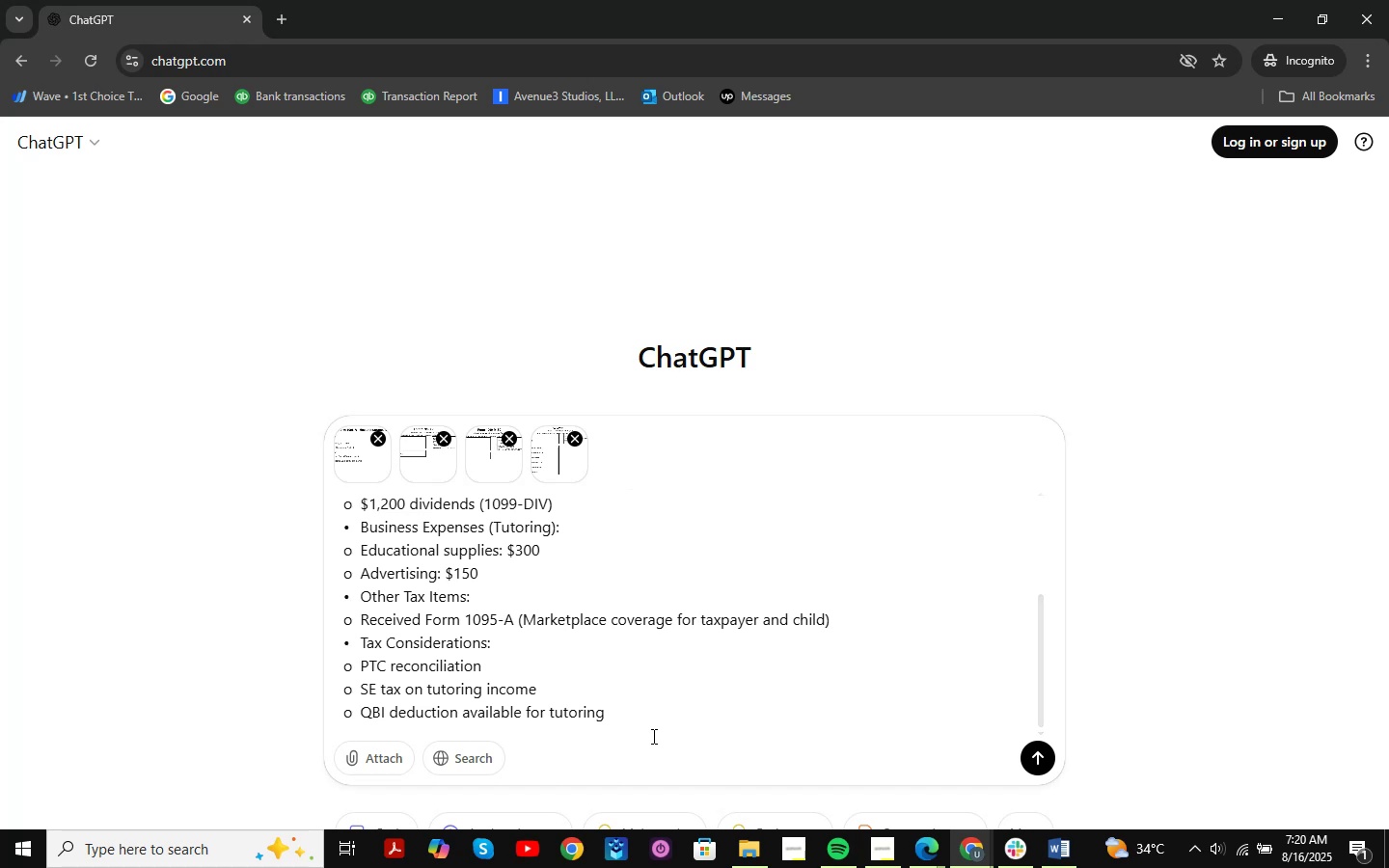 
left_click([643, 707])
 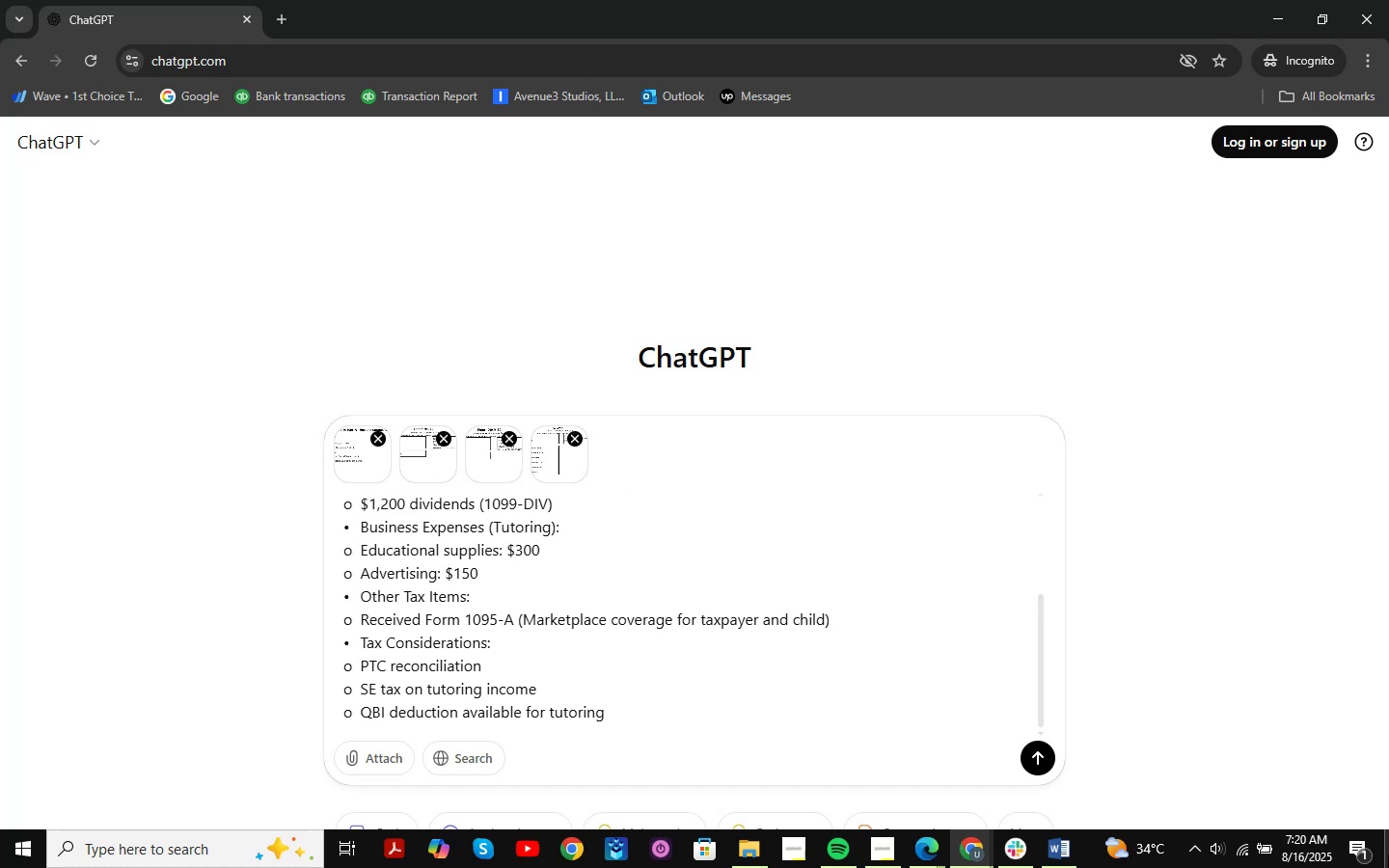 
hold_key(key=ShiftRight, duration=0.41)
 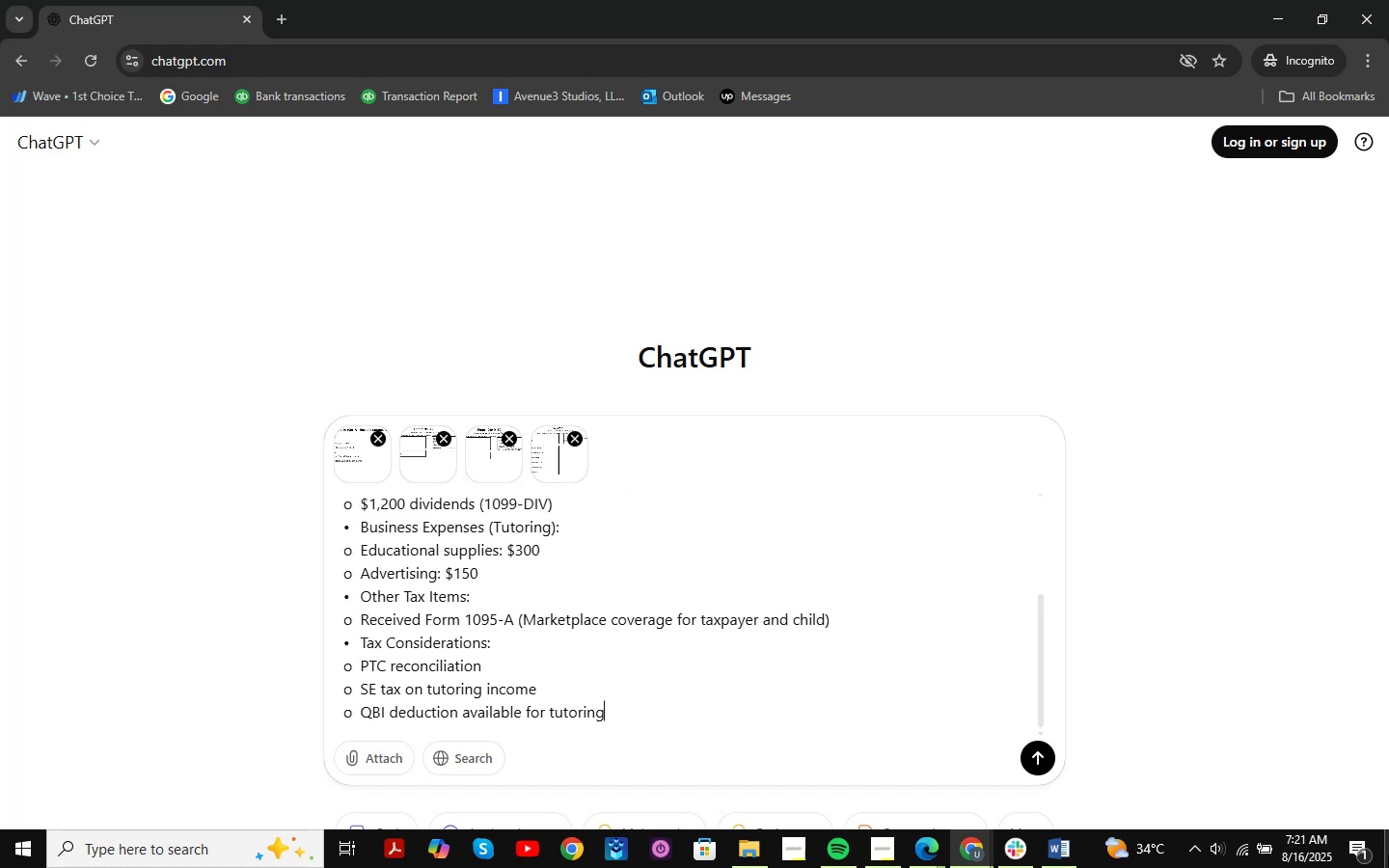 
key(Shift+ShiftRight)
 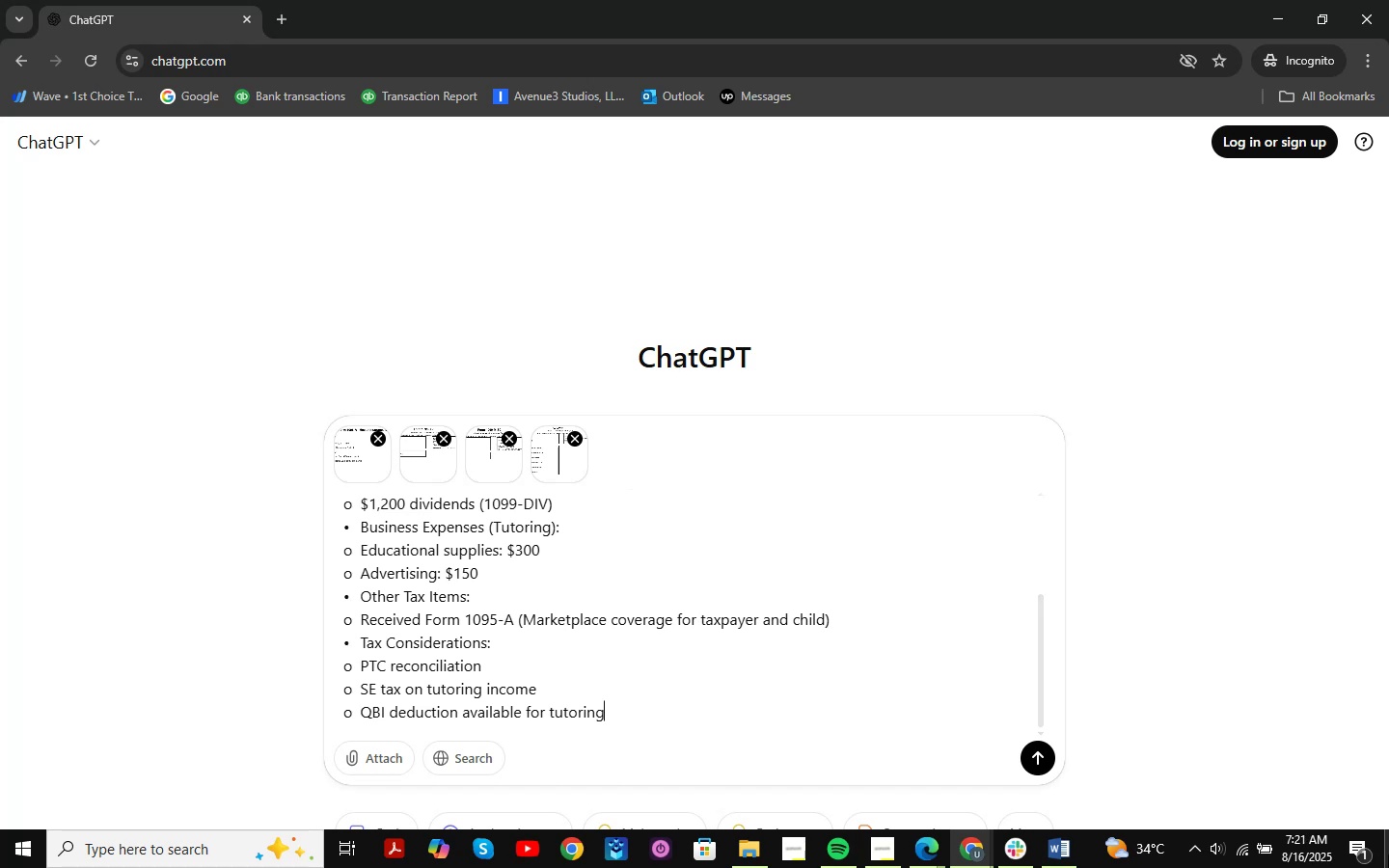 
key(Shift+Enter)
 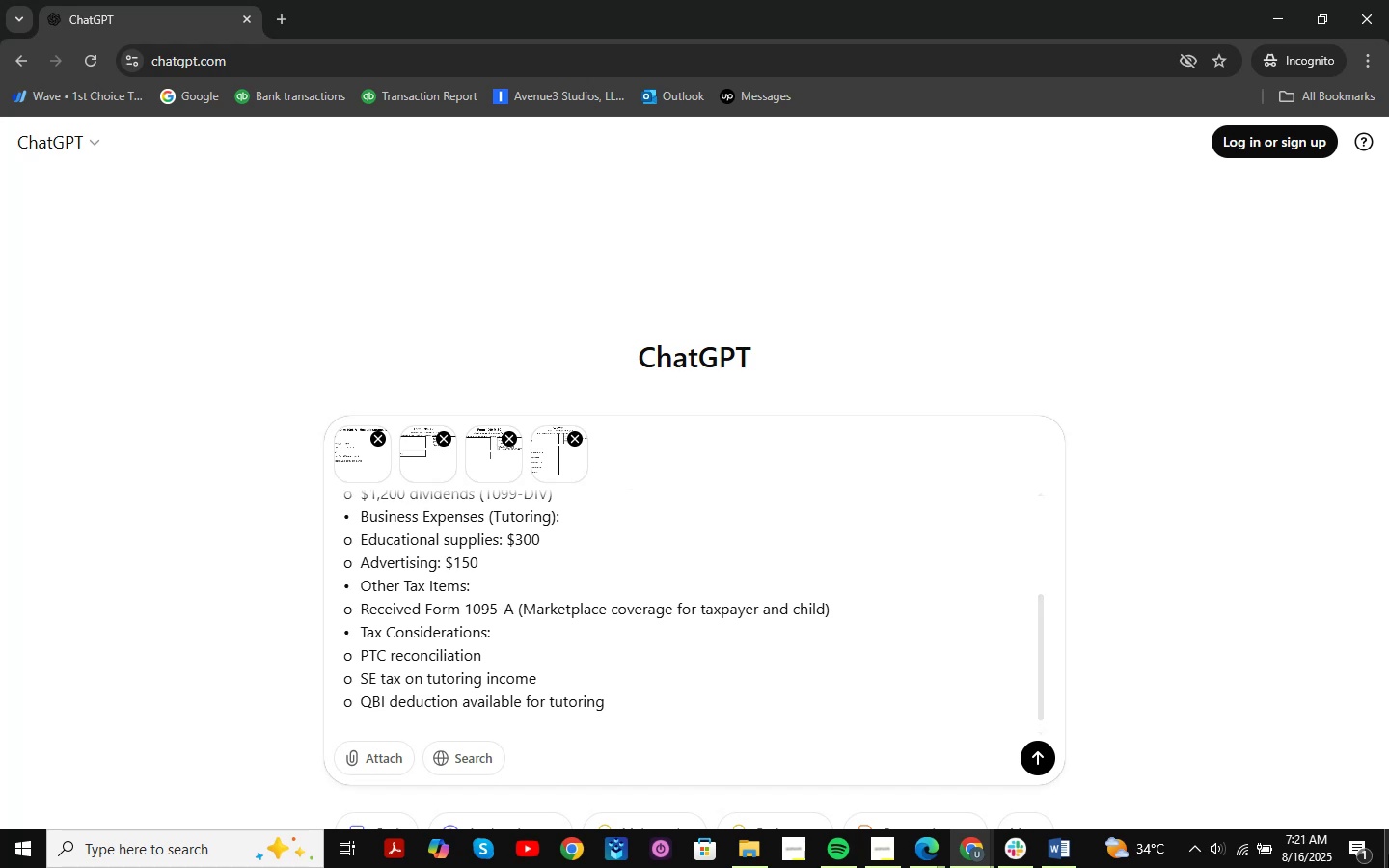 
type(based on the aboe )
key(Backspace)
key(Backspace)
type(ve information )
 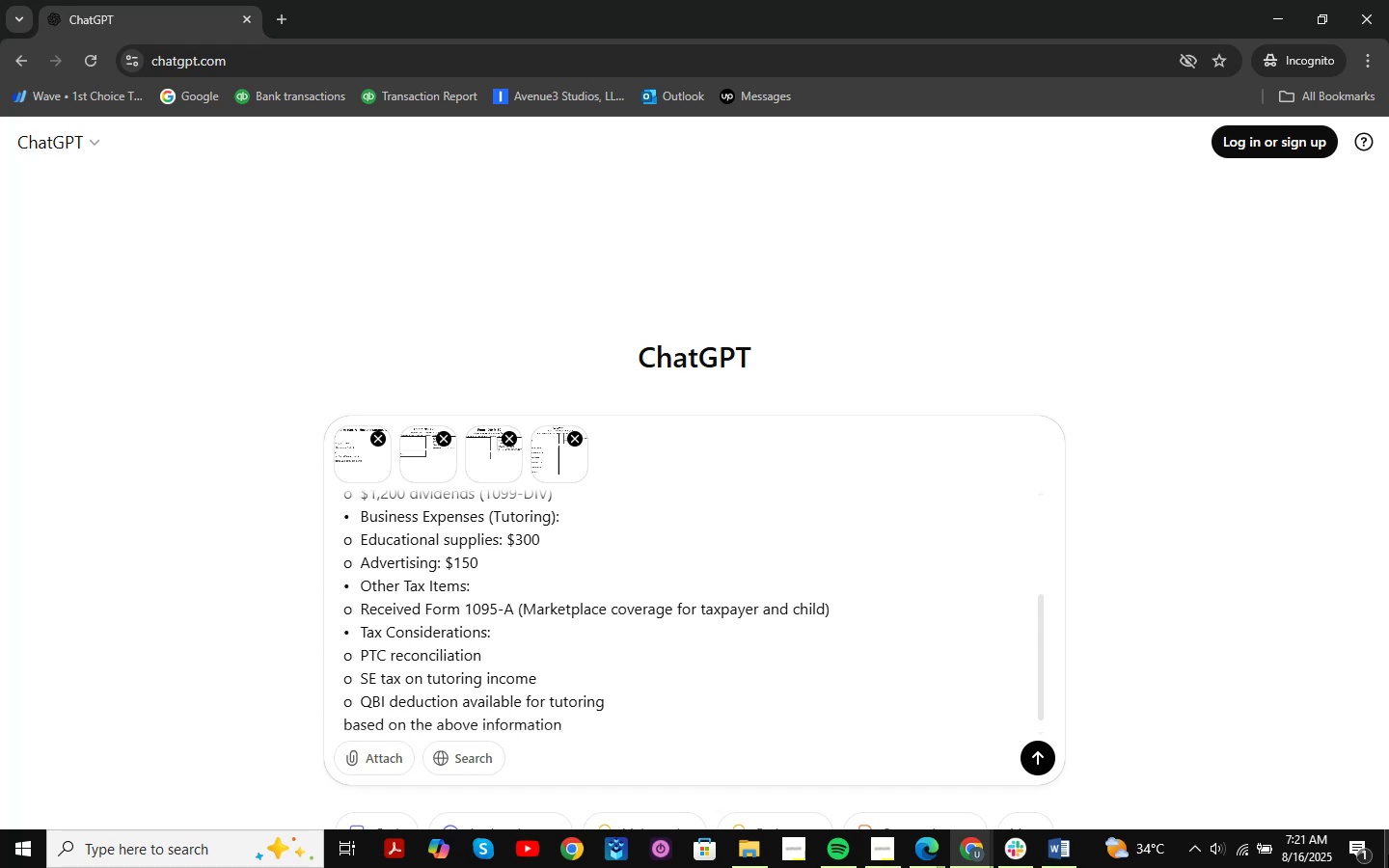 
wait(5.01)
 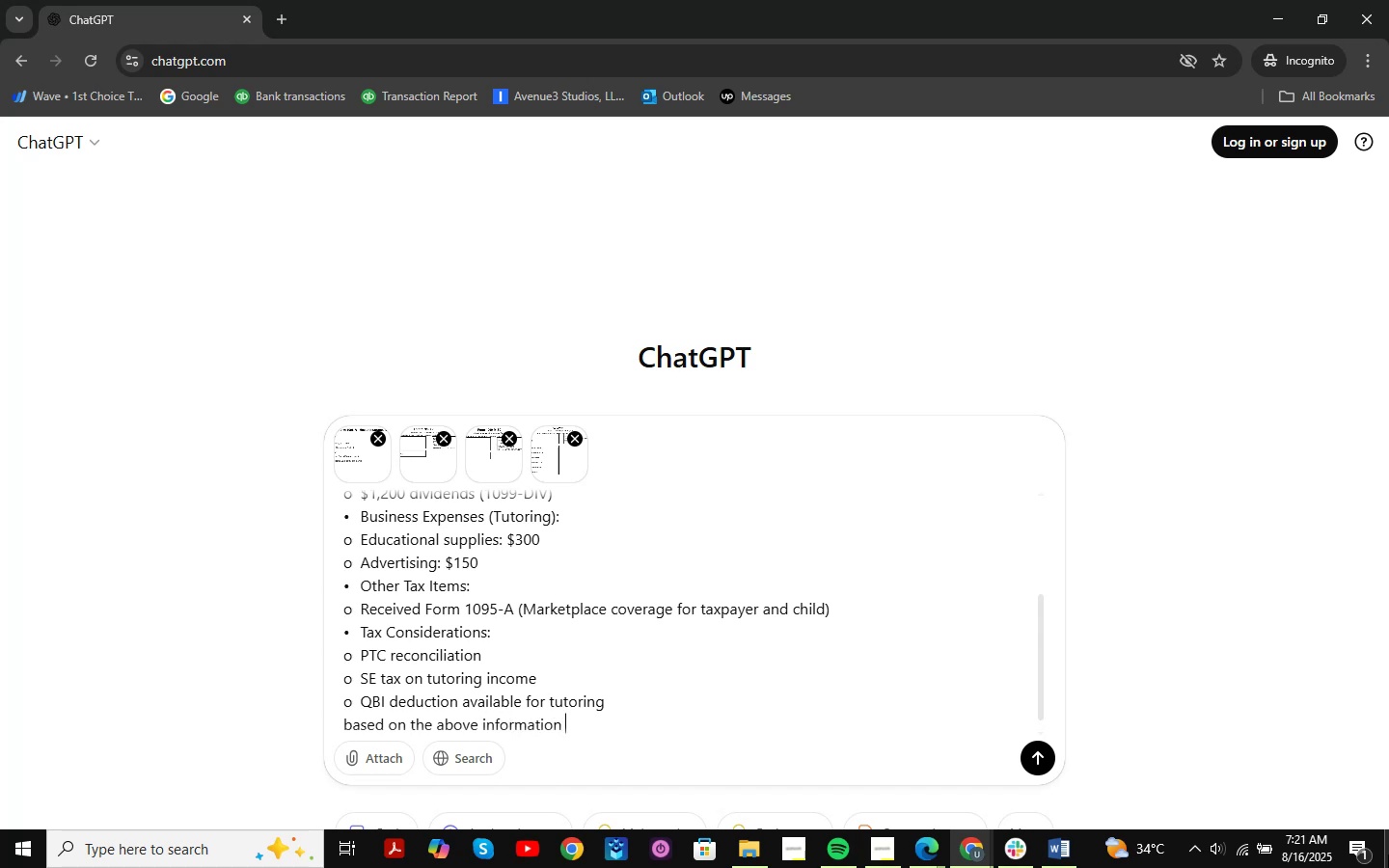 
type(guide me )
key(Backspace)
key(Backspace)
key(Backspace)
key(Backspace)
key(Backspace)
key(Backspace)
key(Backspace)
key(Backspace)
key(Backspace)
type(guide me step by step beacuse )
key(Backspace)
key(Backspace)
key(Backspace)
key(Backspace)
key(Backspace)
key(Backspace)
type(cause i'm returning file of james )
key(Backspace)
type(. )
 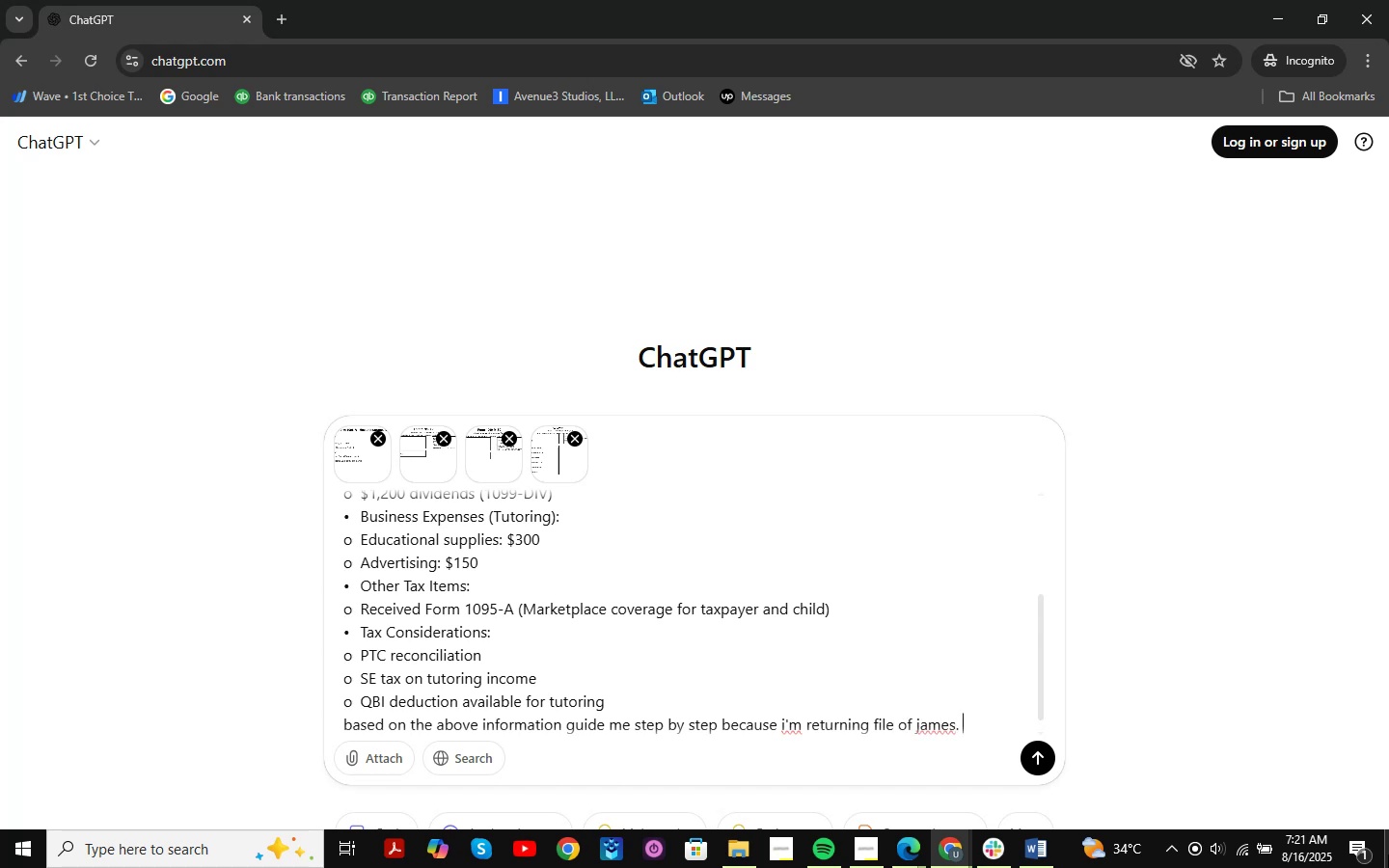 
type(make sure )
 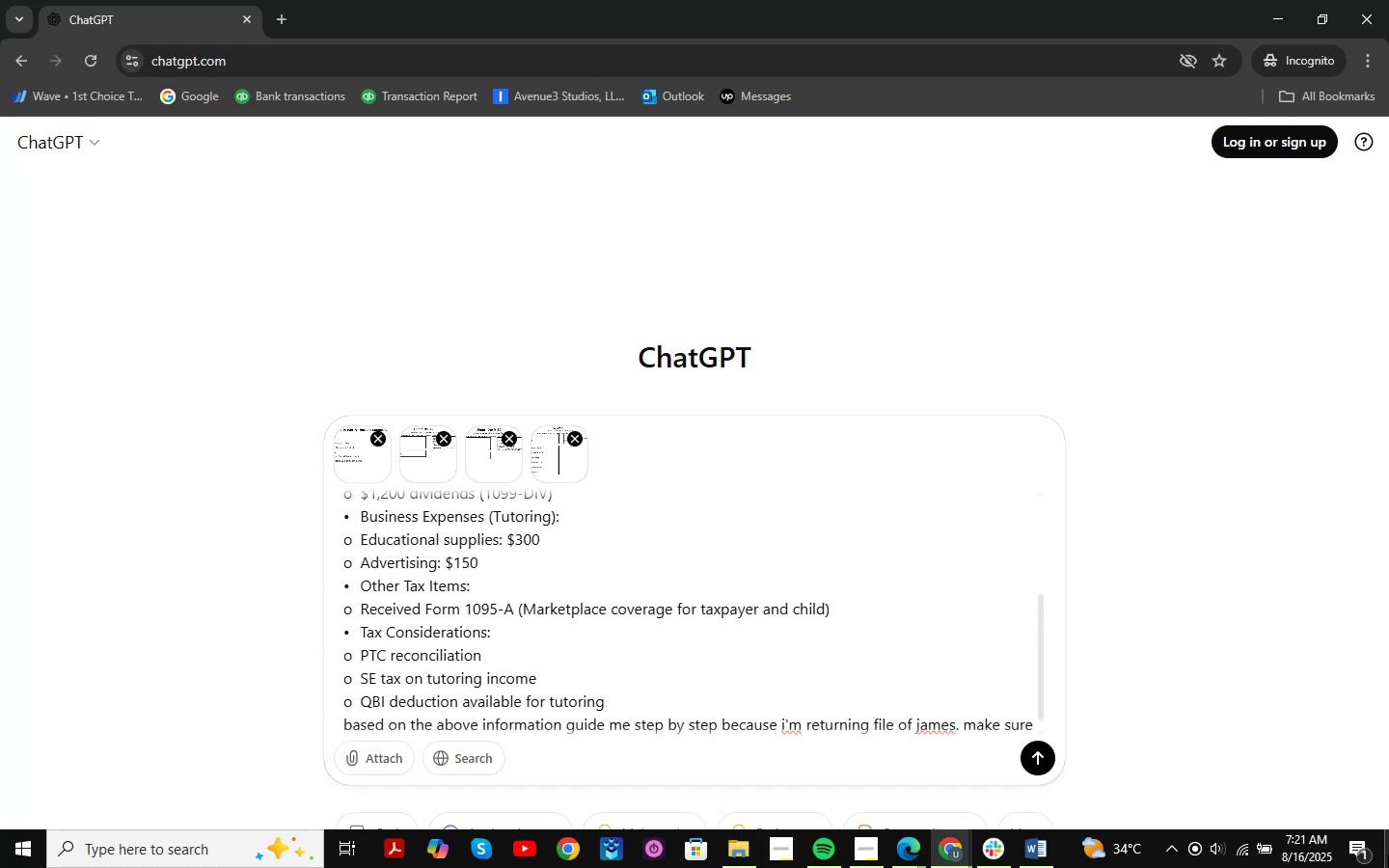 
type(to give accurate information )
key(Backspace)
type(.)
 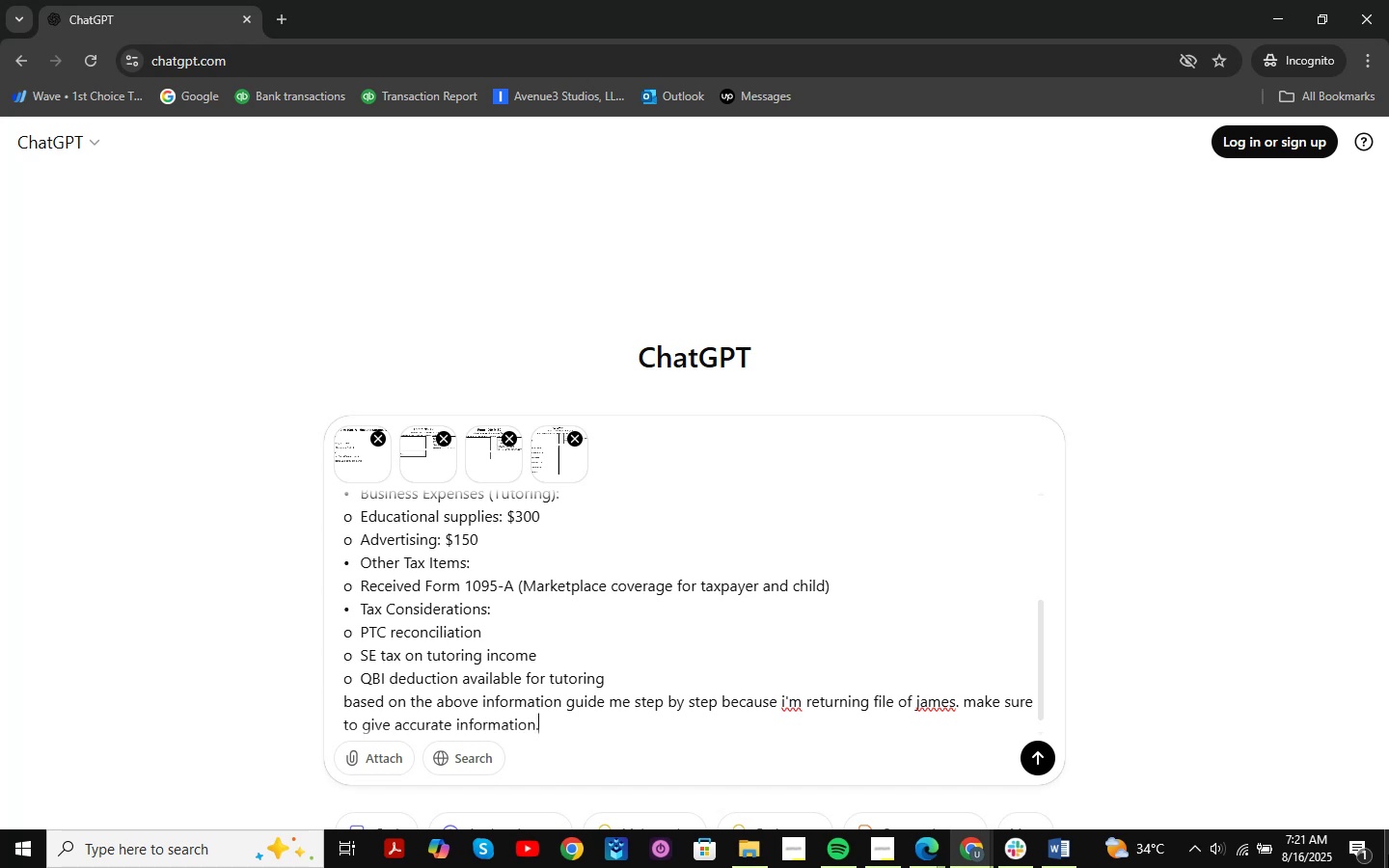 
key(Enter)
 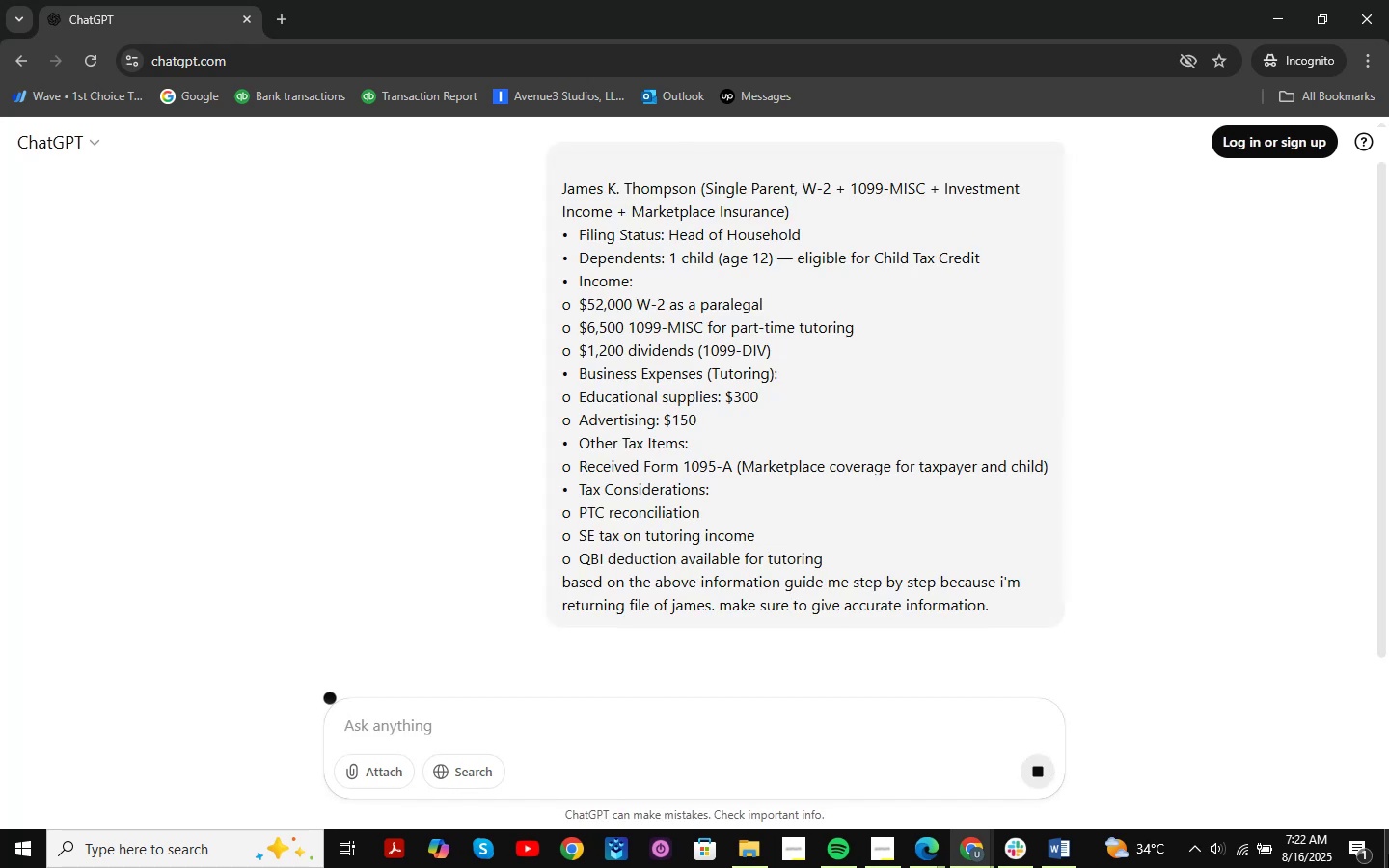 
key(Alt+AltLeft)
 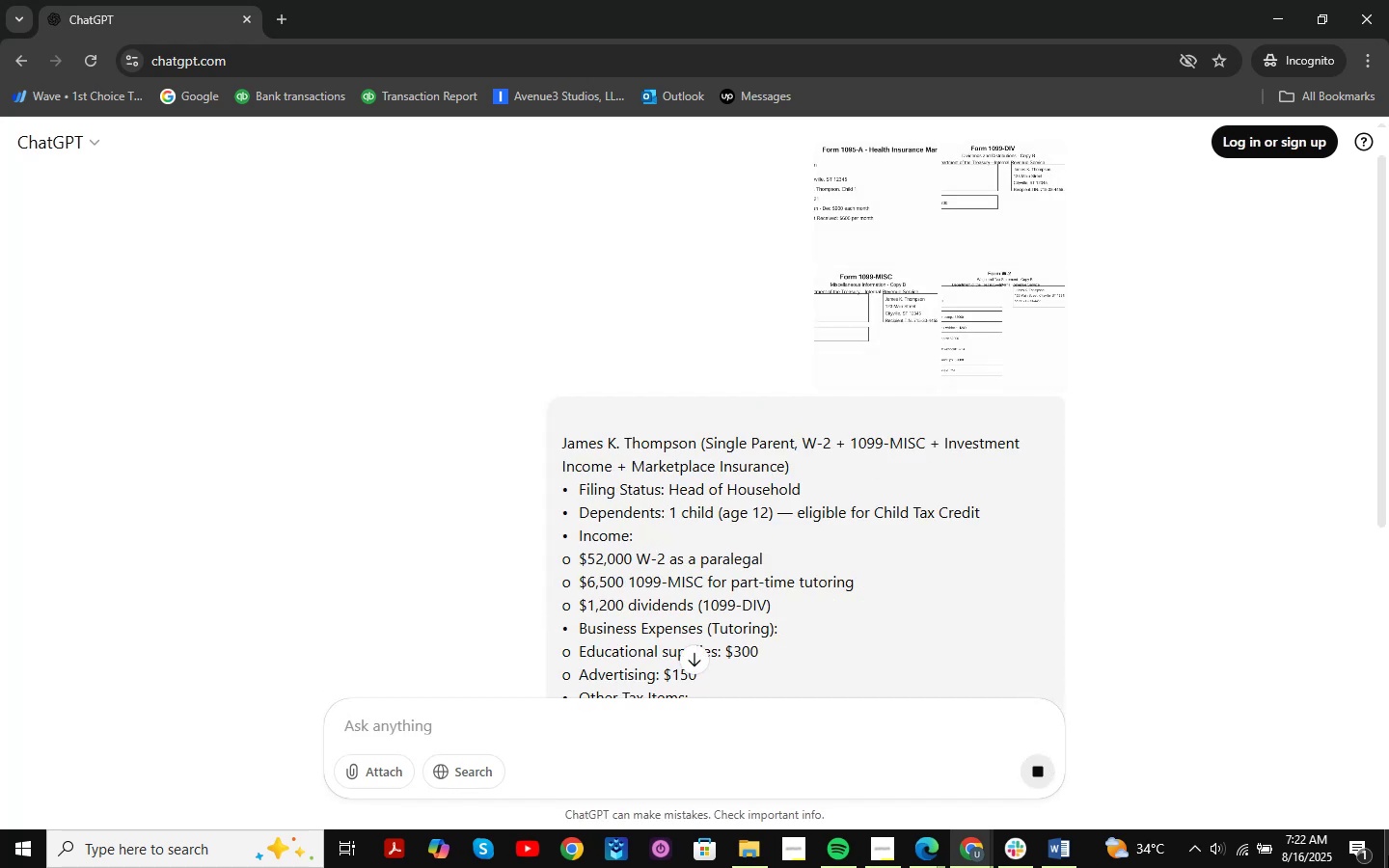 
key(Alt+Tab)
 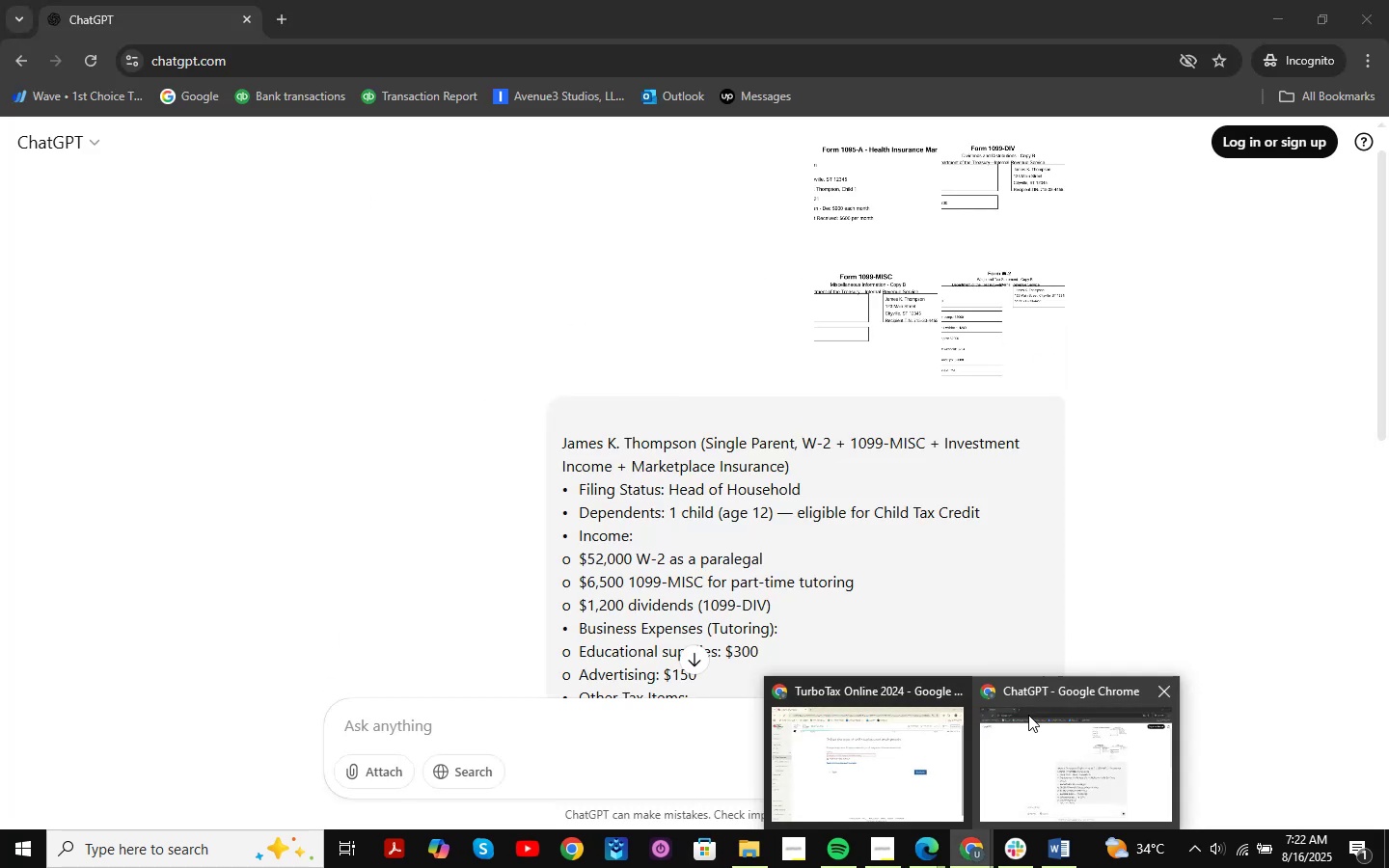 
left_click([908, 732])
 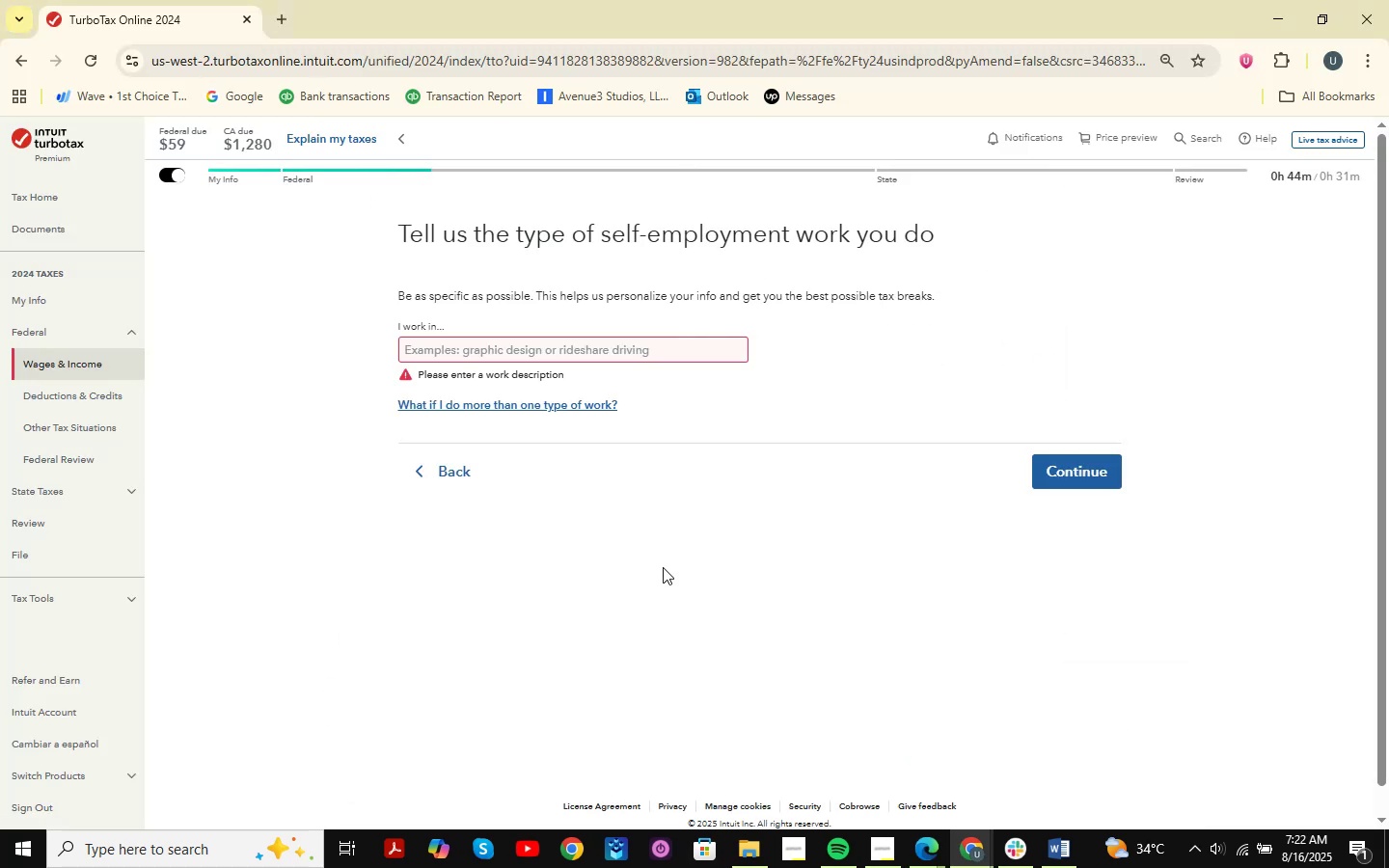 
key(Shift+ShiftLeft)
 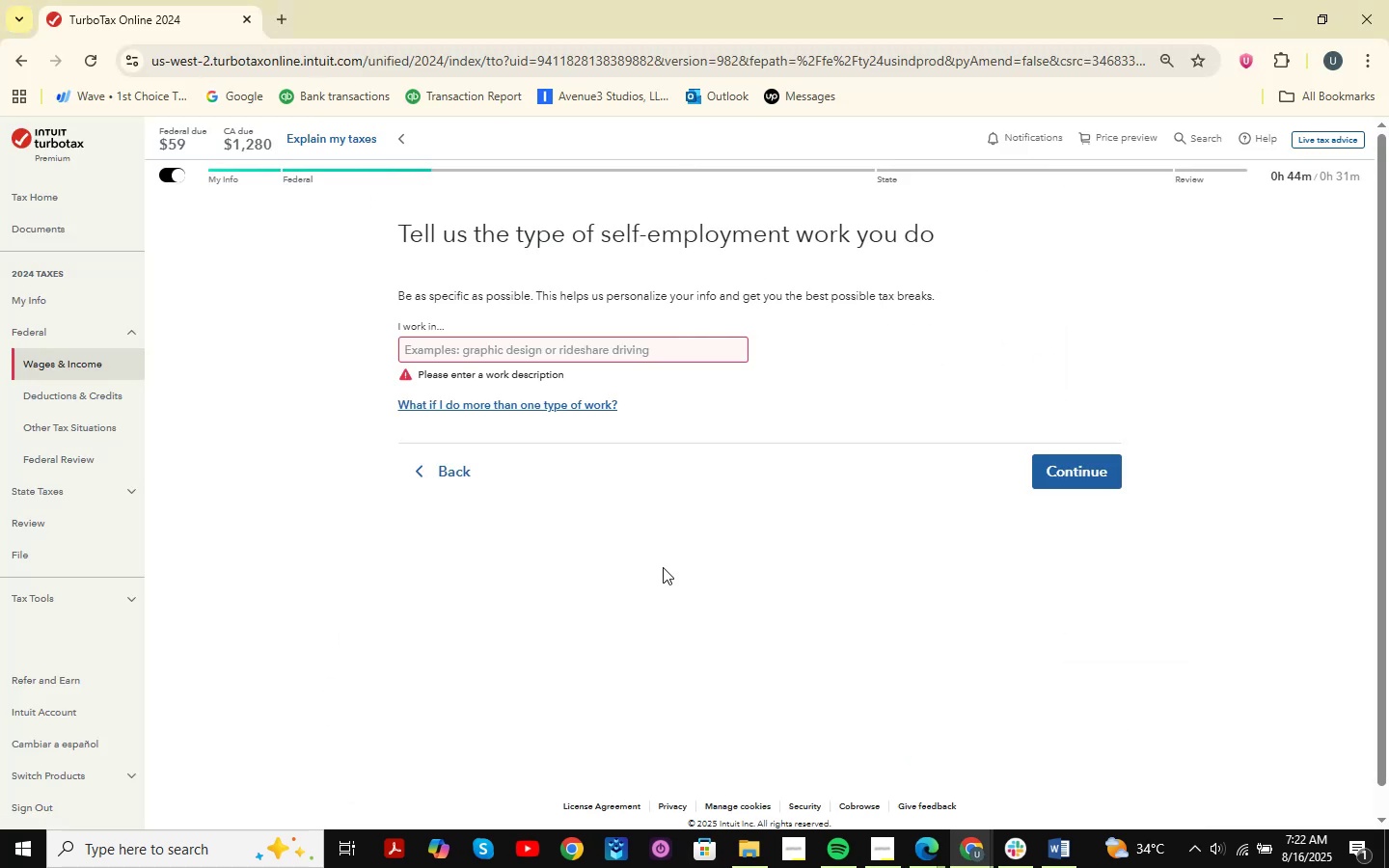 
key(Meta+Shift+MetaLeft)
 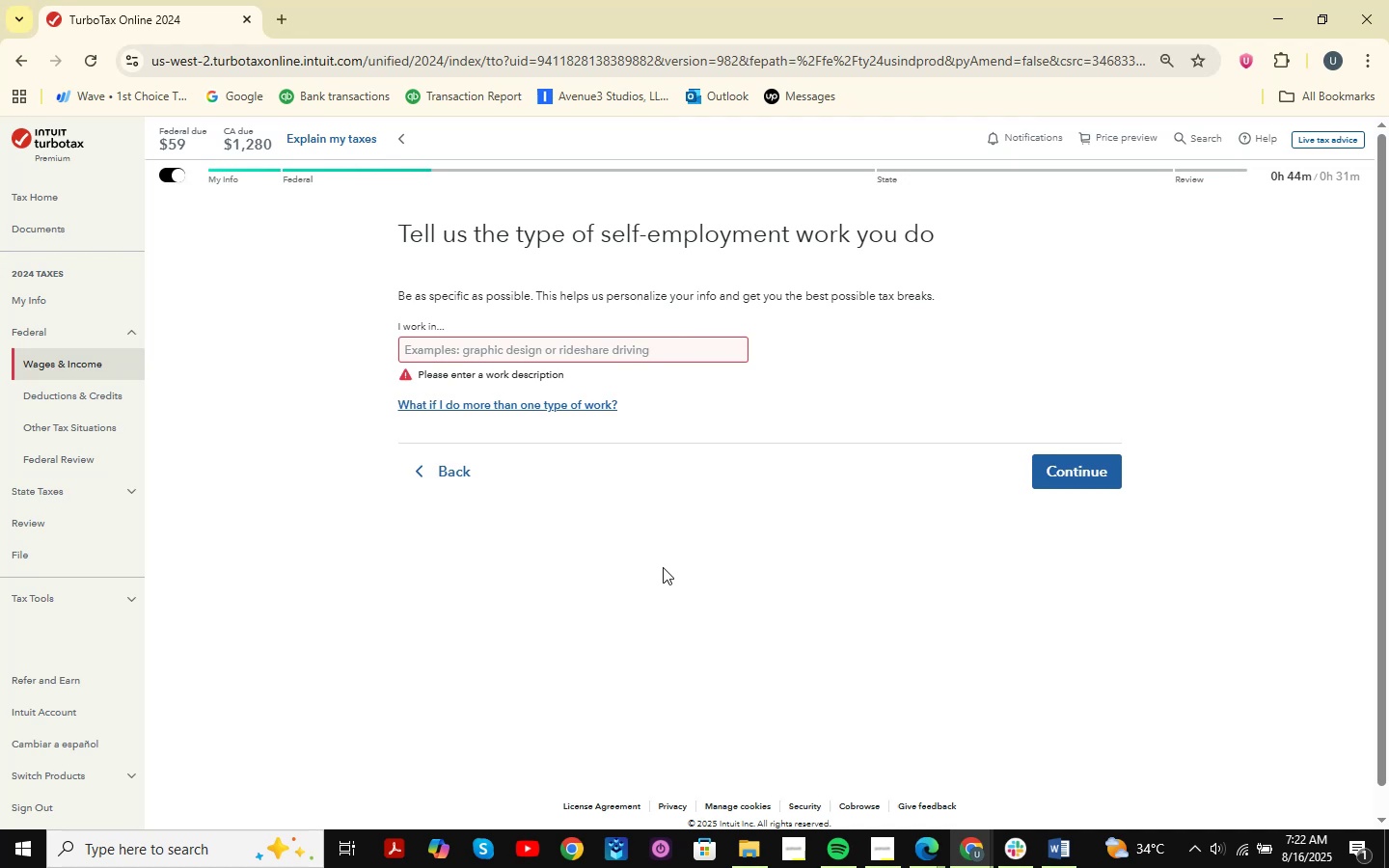 
key(Meta+Shift+S)
 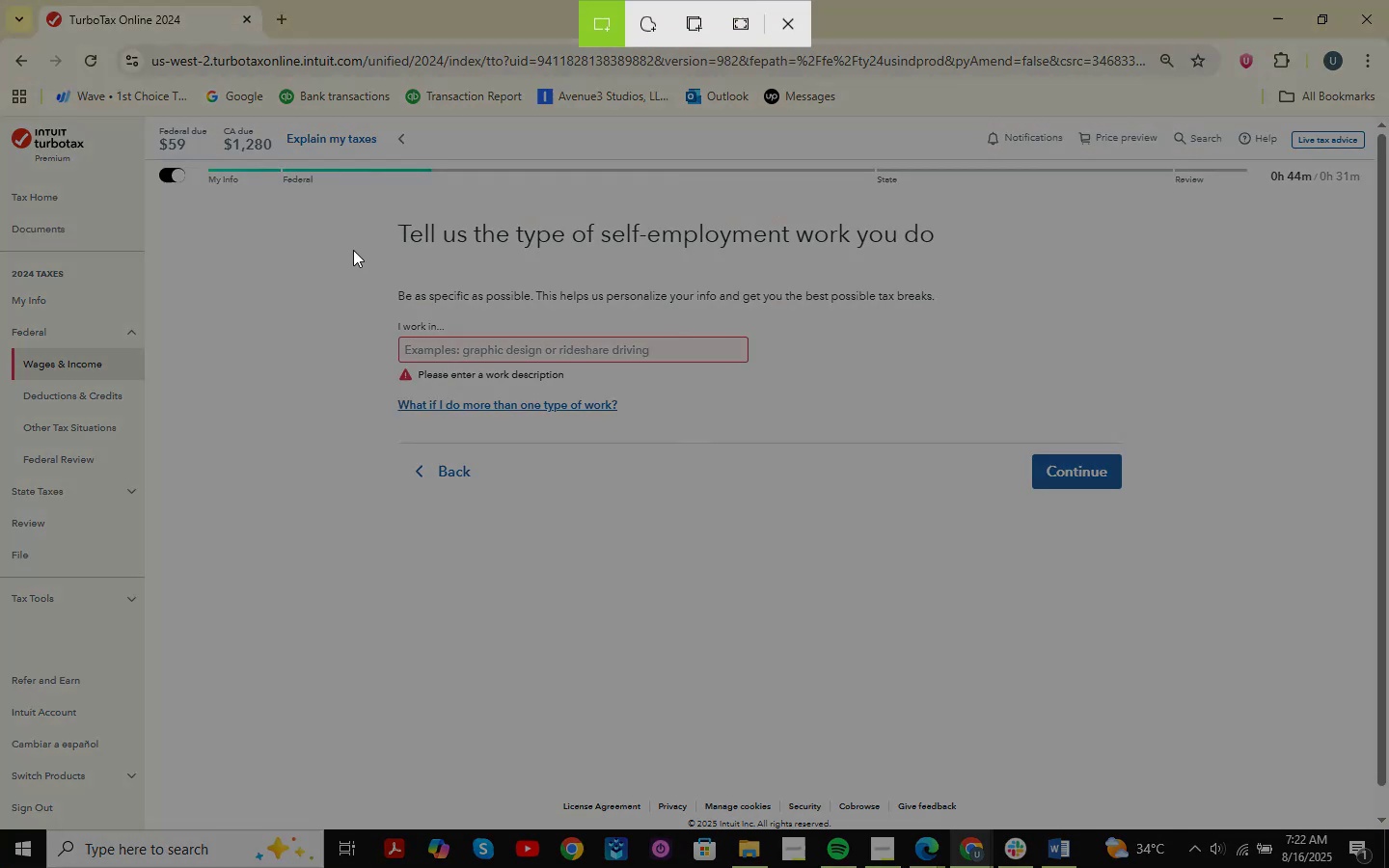 
left_click_drag(start_coordinate=[305, 189], to_coordinate=[1362, 616])
 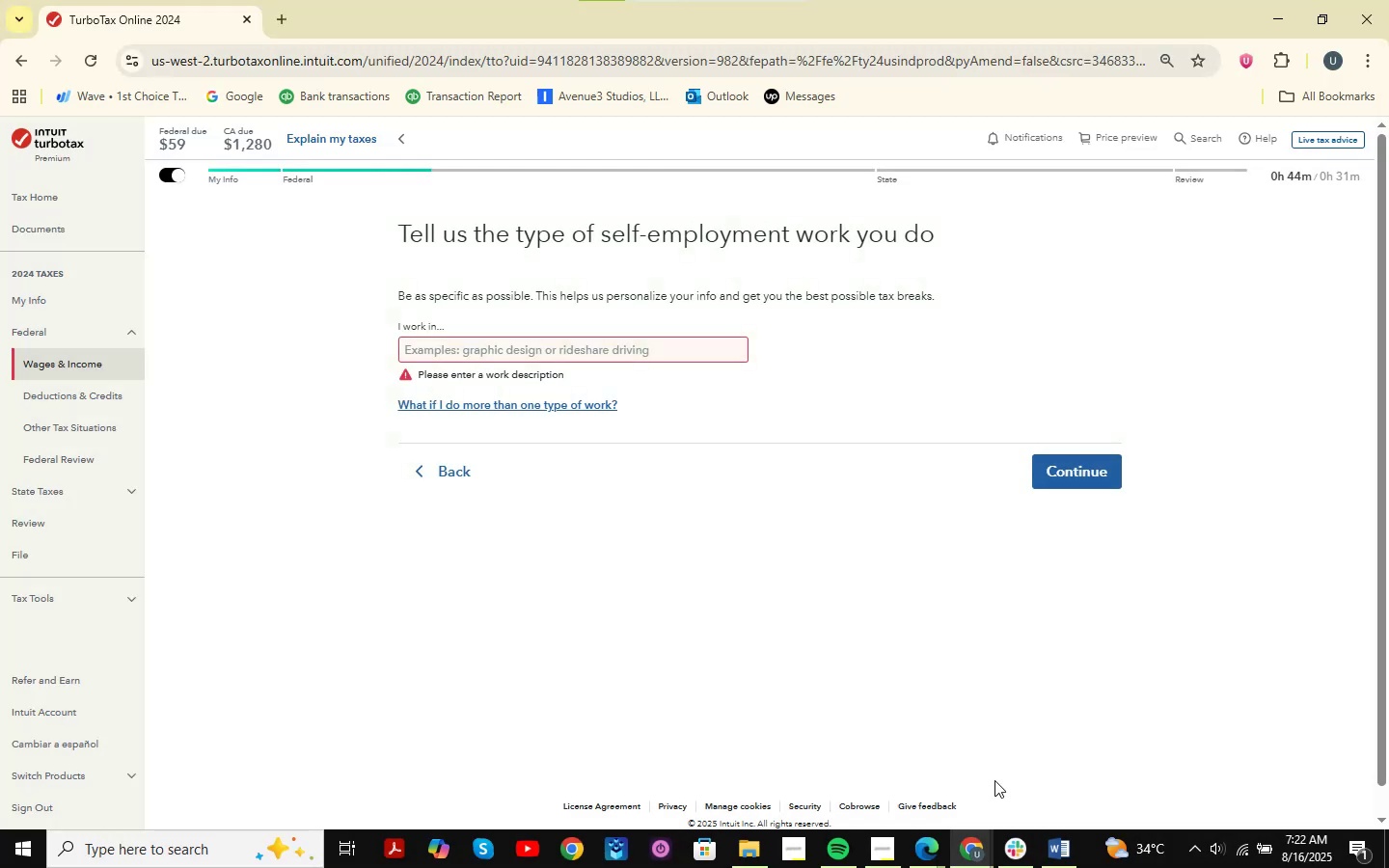 
left_click([963, 867])
 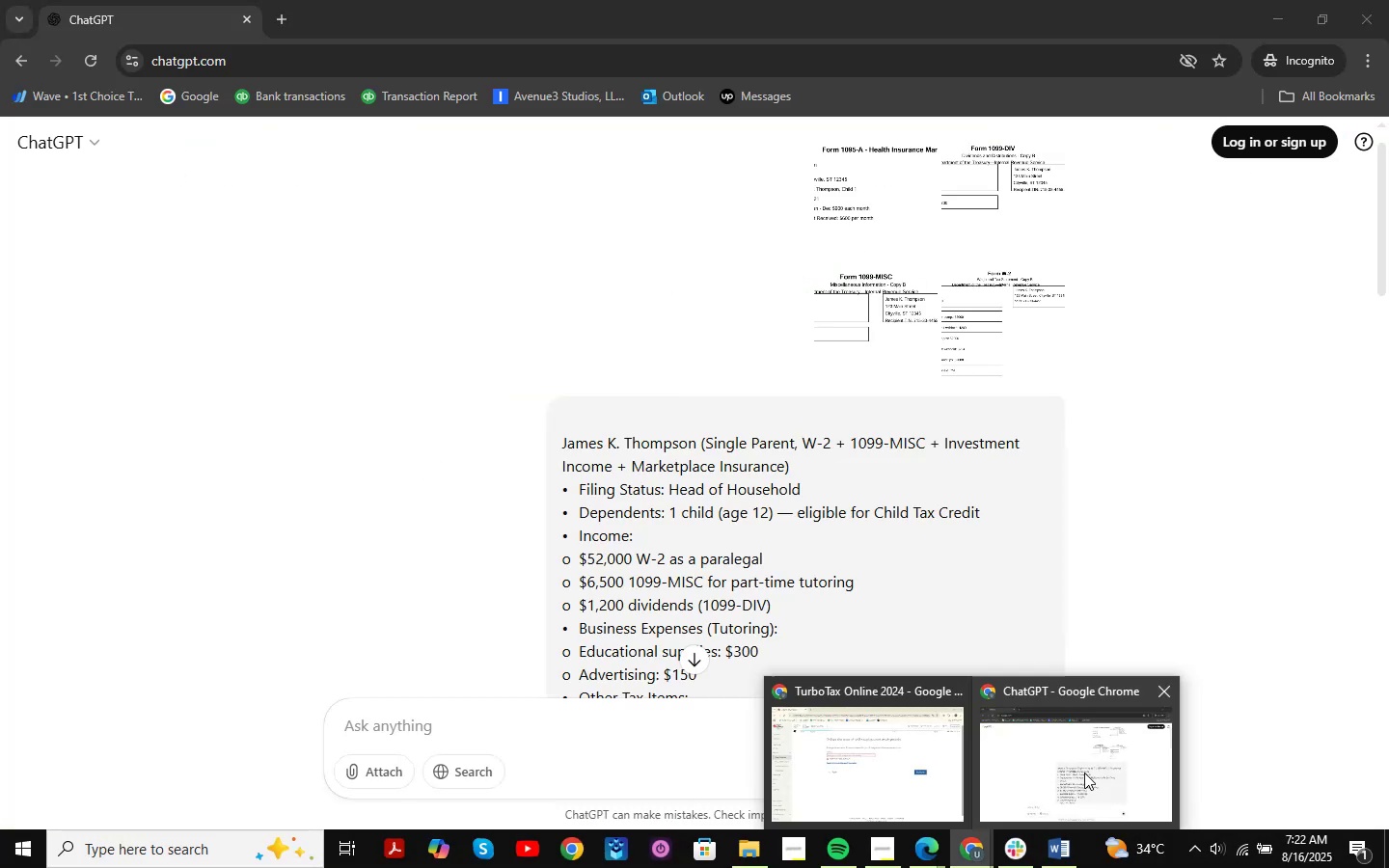 
left_click([1084, 773])
 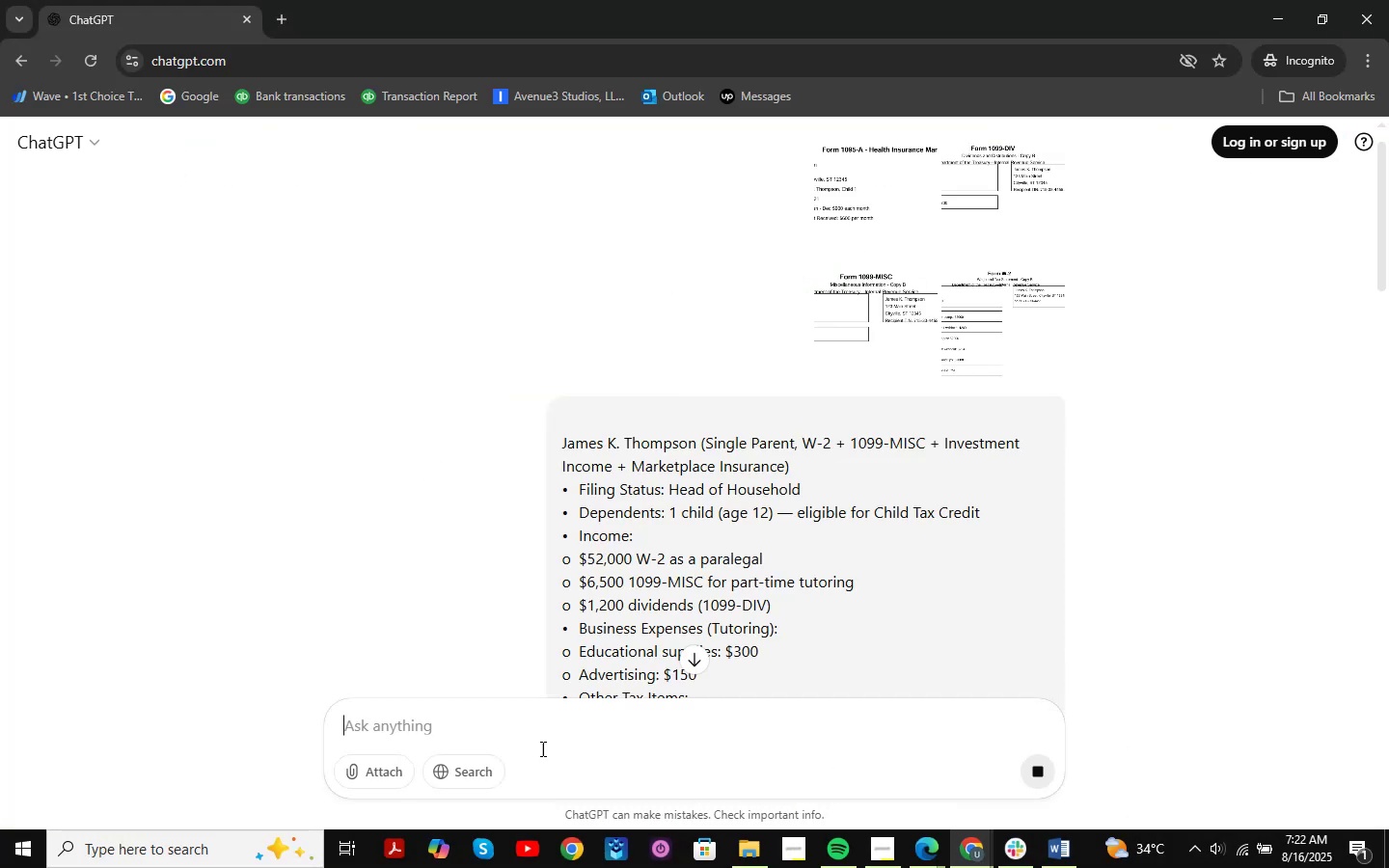 
scroll: coordinate [558, 649], scroll_direction: down, amount: 31.0
 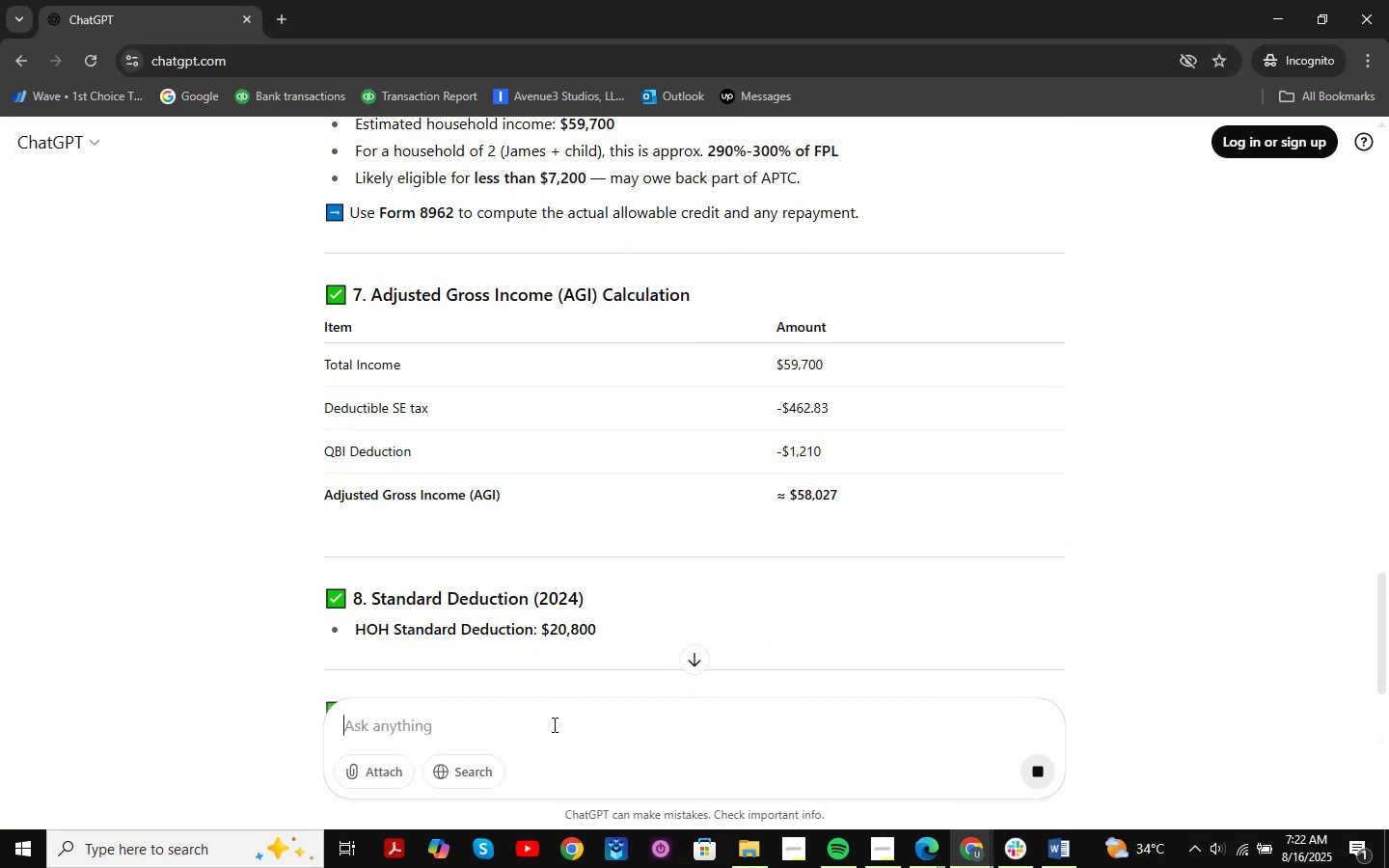 
left_click([553, 724])
 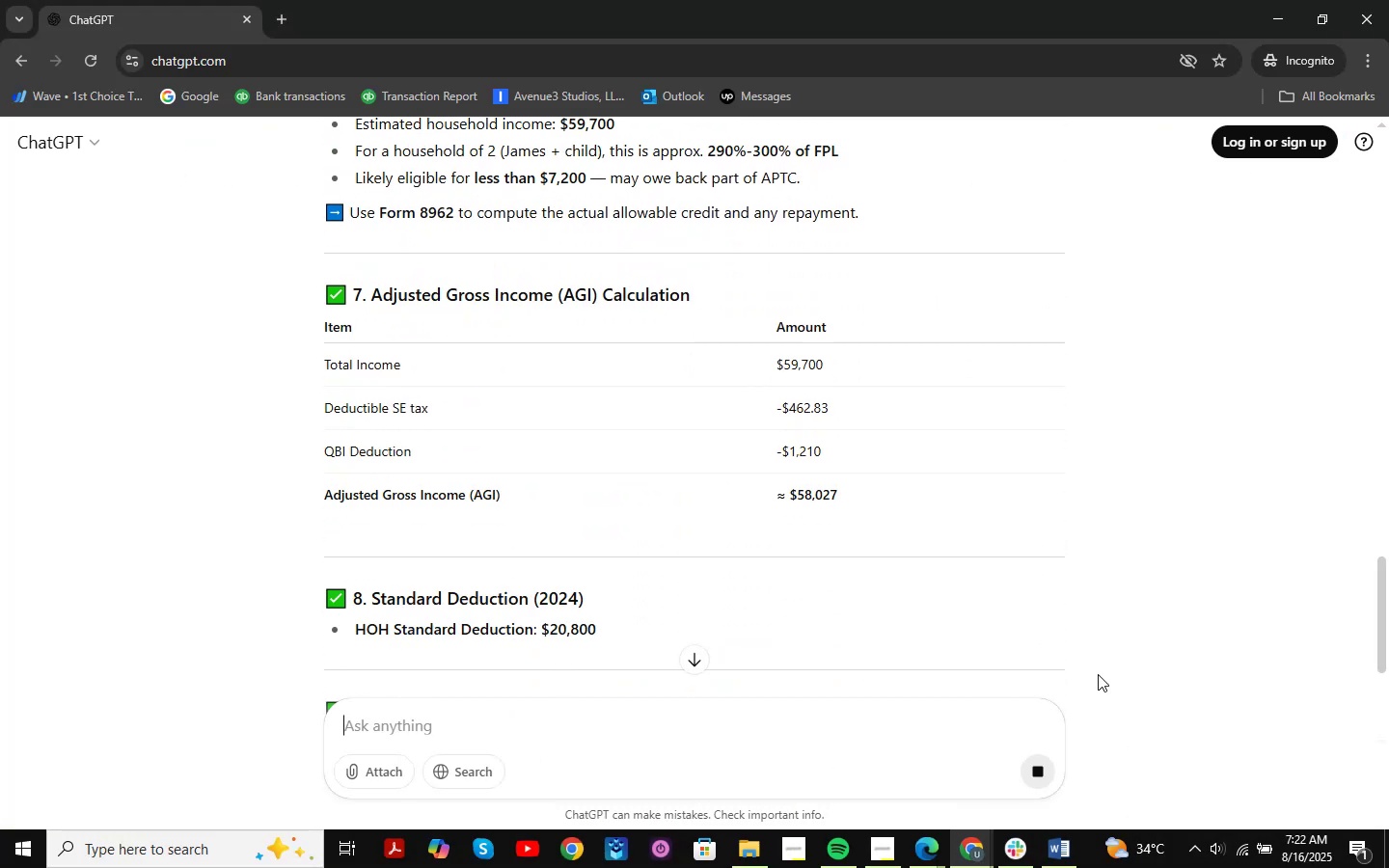 
key(Control+V)
 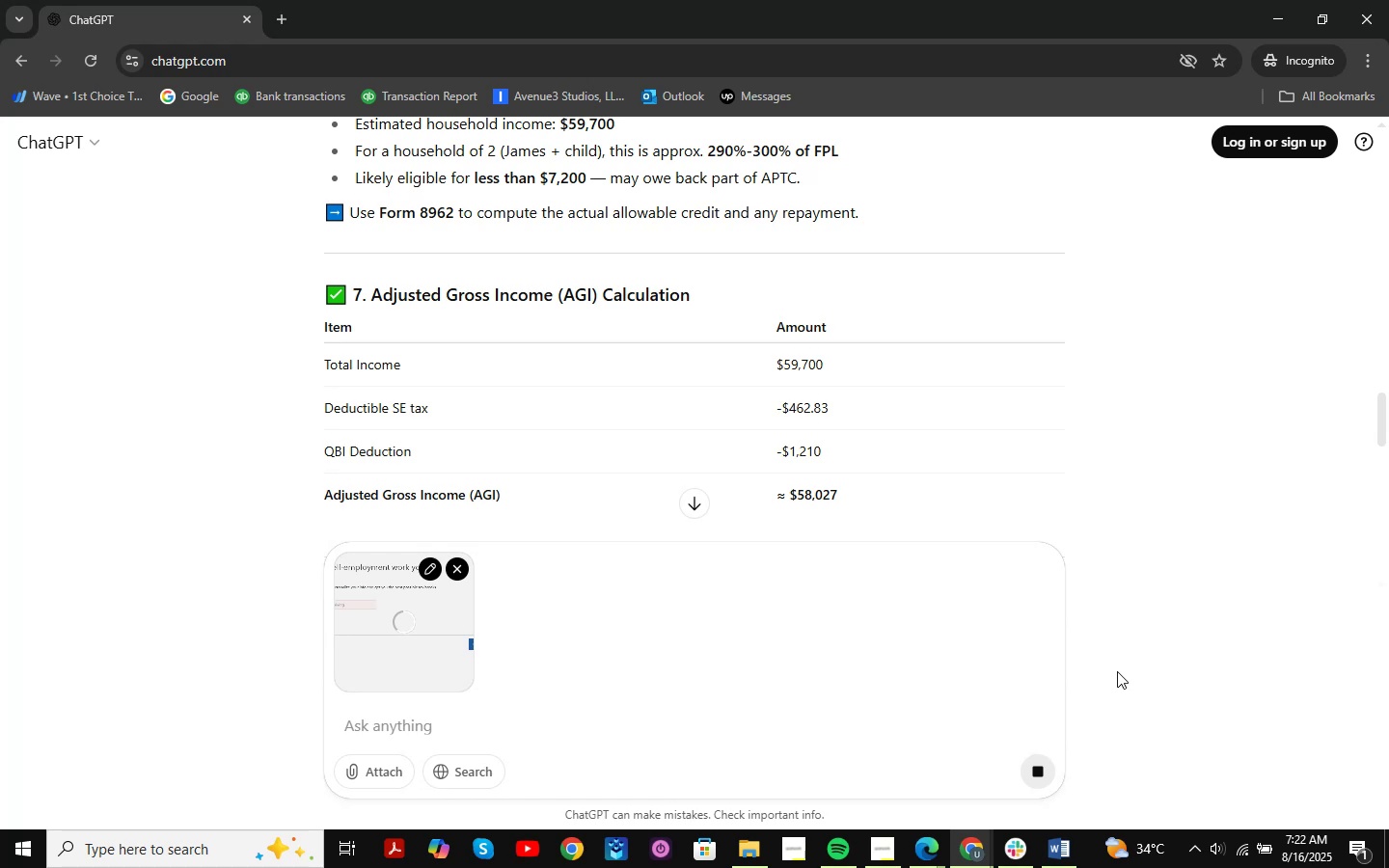 
type(what w)
key(Backspace)
type(should i write )
 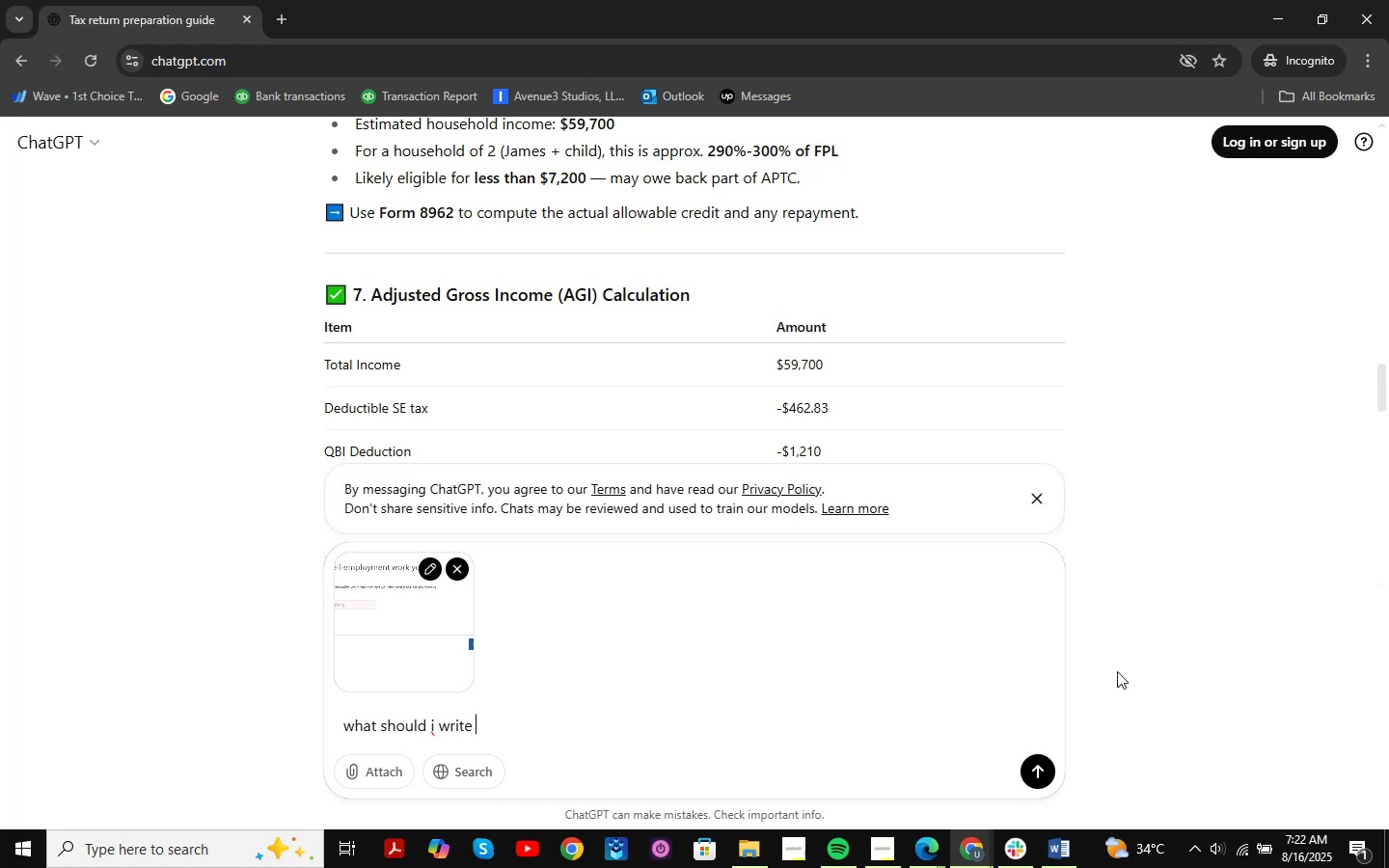 
key(Enter)
 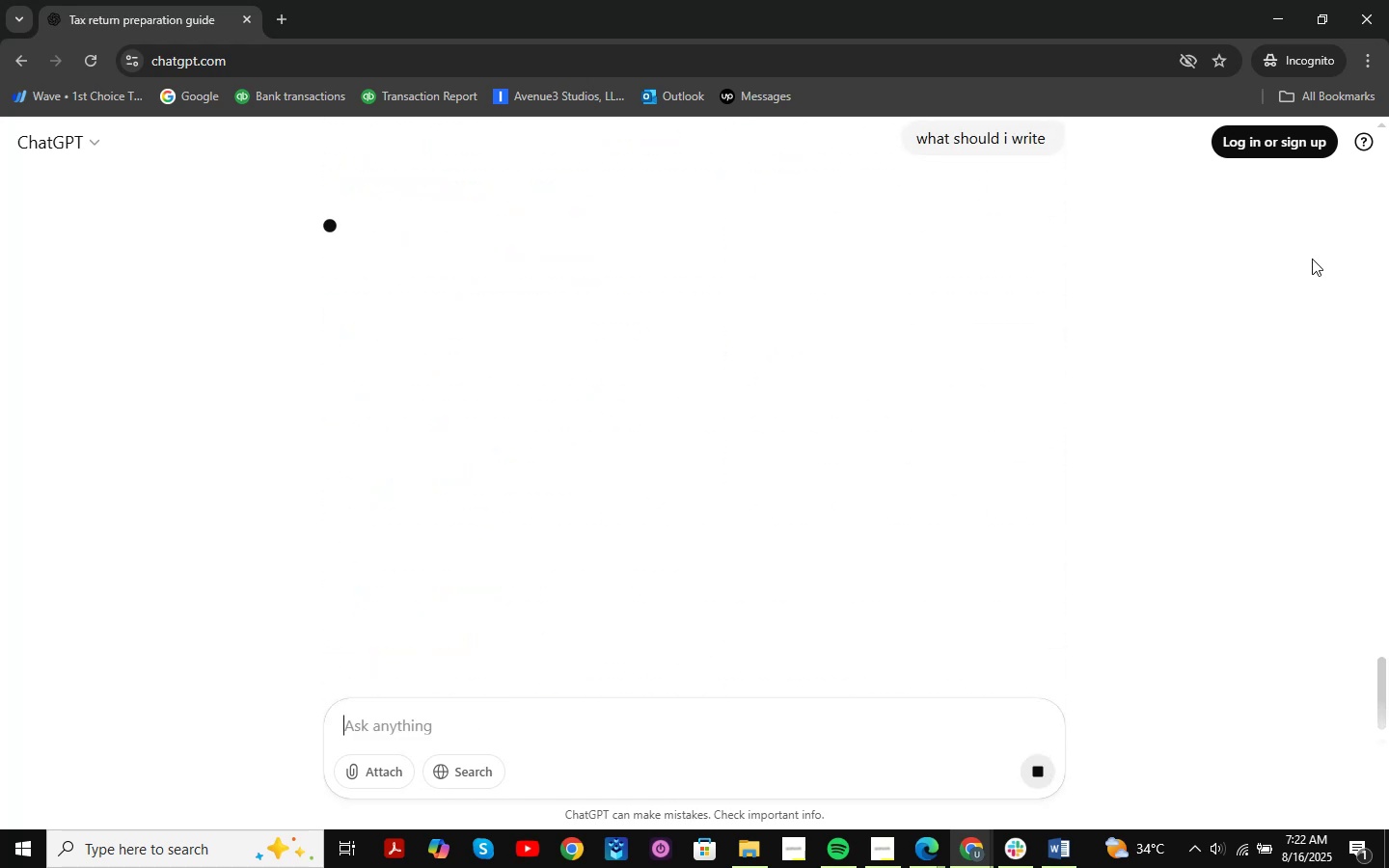 
scroll: coordinate [836, 423], scroll_direction: up, amount: 2.0
 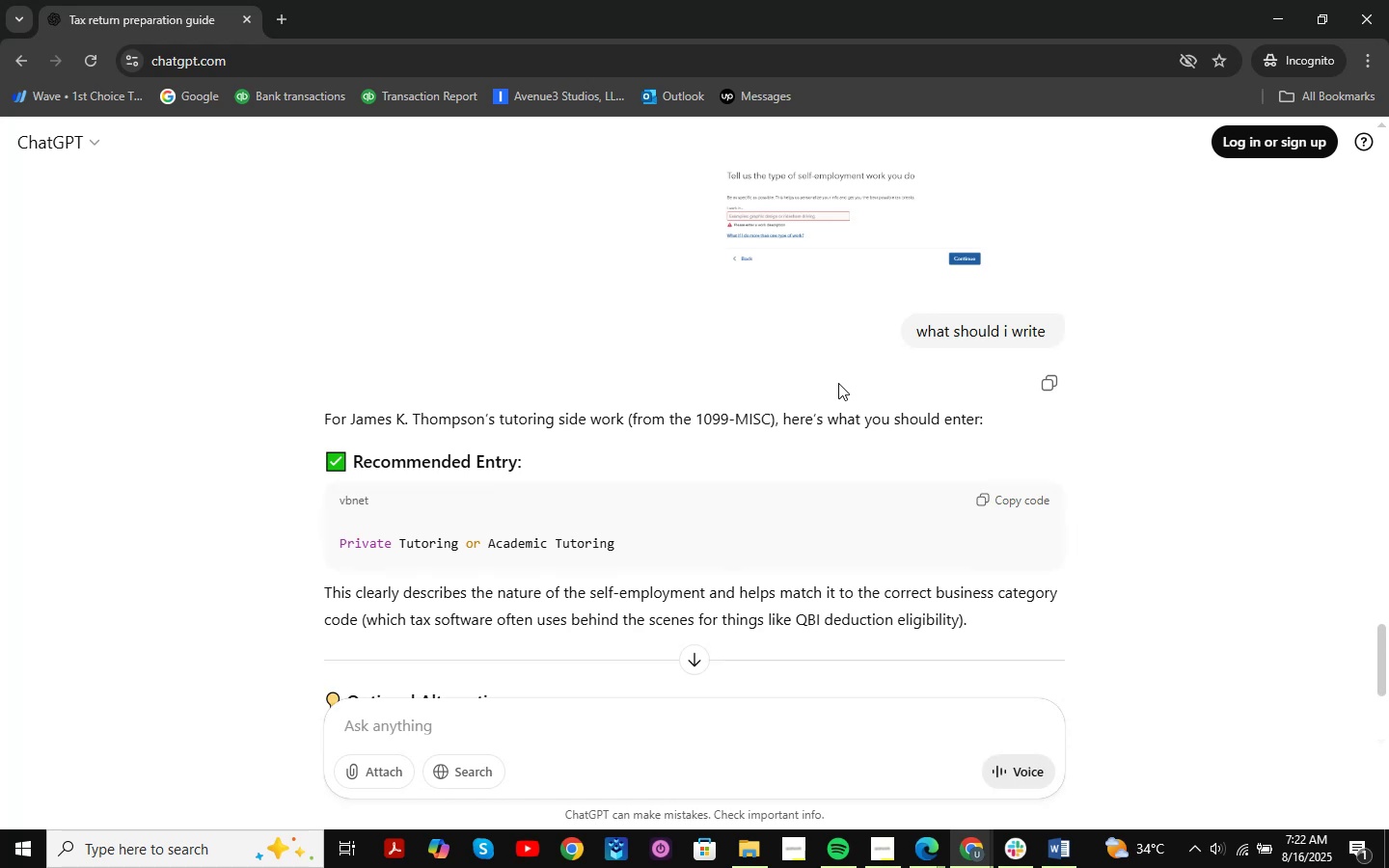 
left_click([838, 383])
 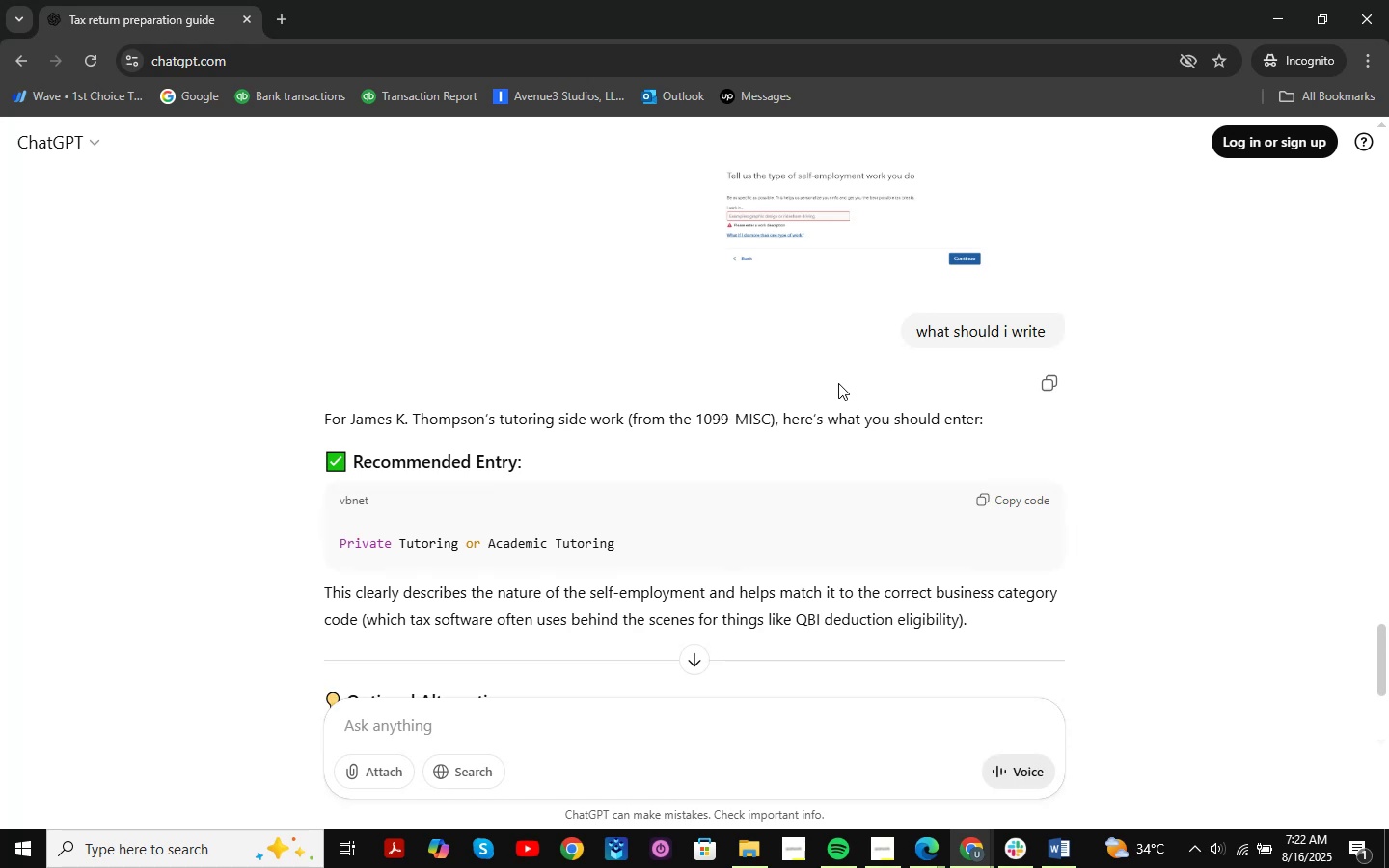 
double_click([838, 383])
 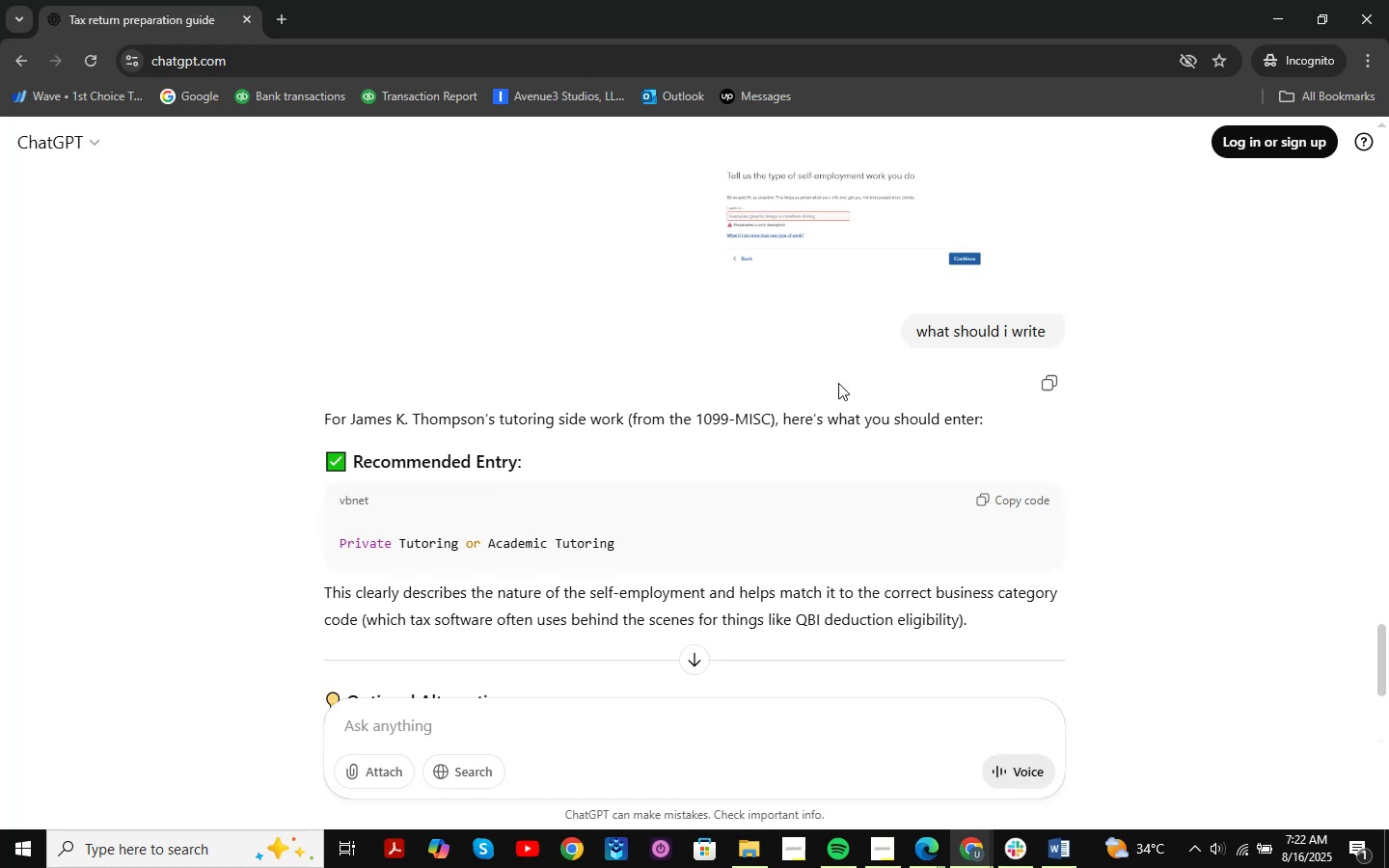 
triple_click([838, 383])
 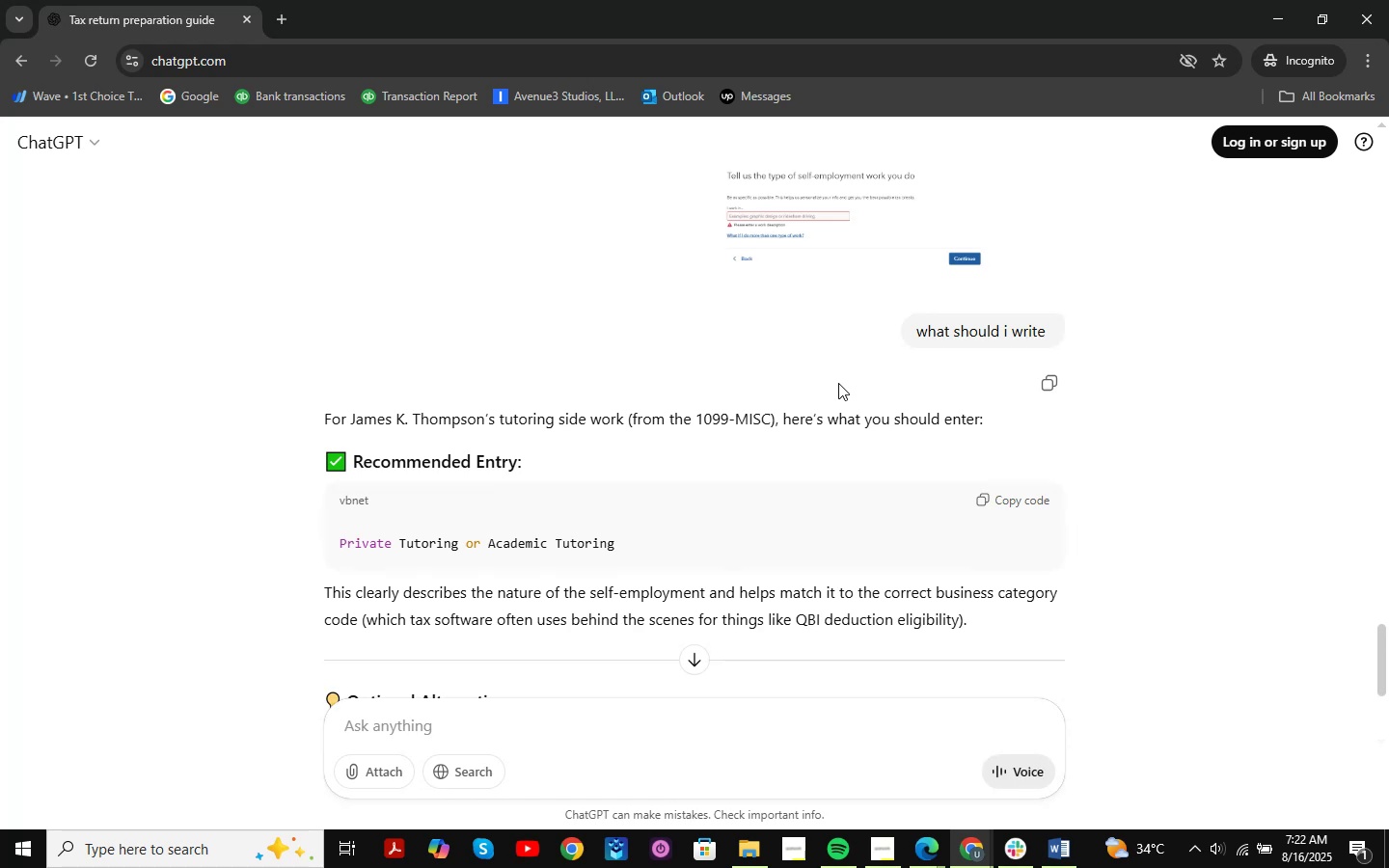 
scroll: coordinate [838, 383], scroll_direction: down, amount: 1.0
 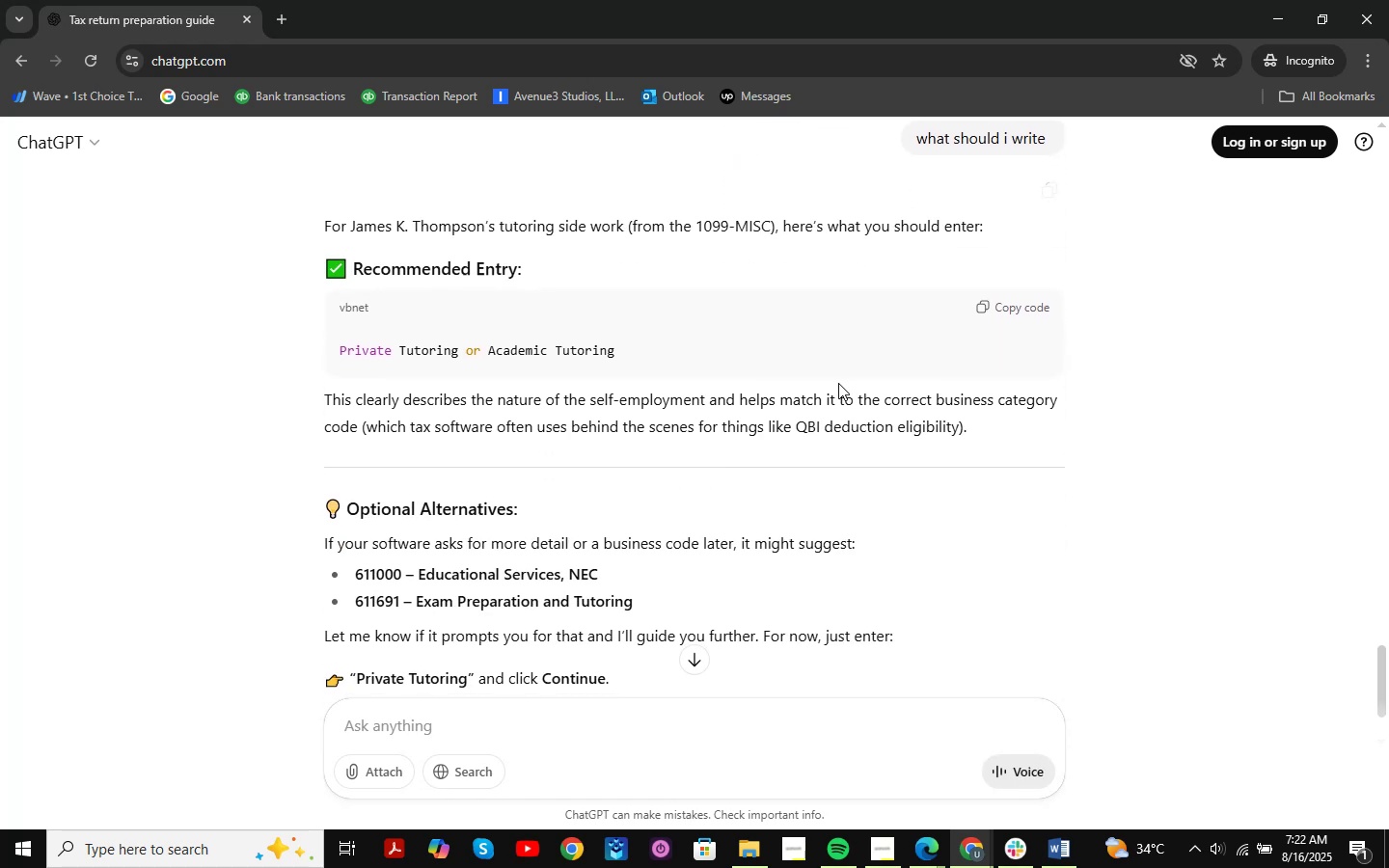 
left_click([838, 383])
 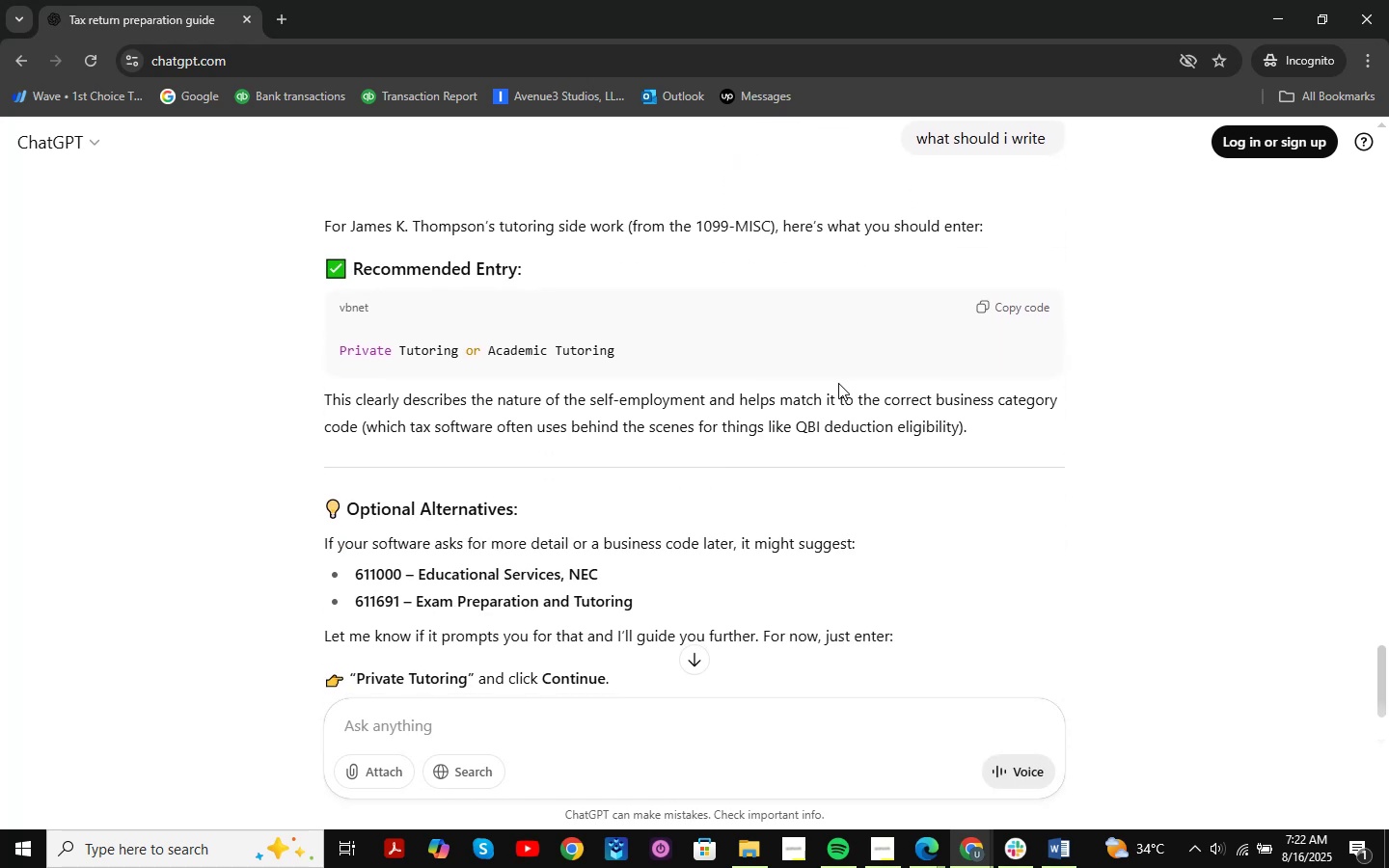 
scroll: coordinate [838, 383], scroll_direction: up, amount: 3.0
 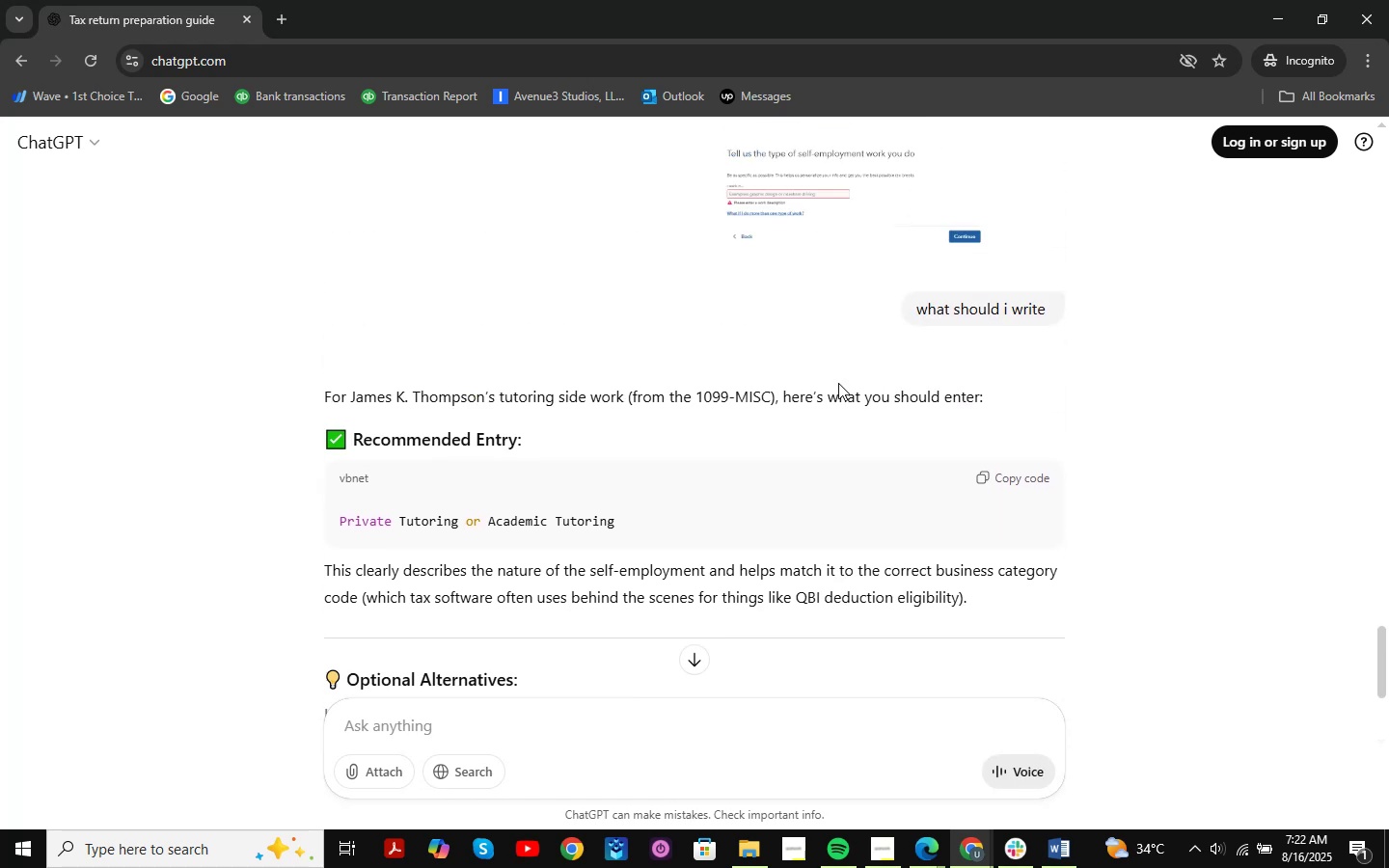 
left_click([838, 383])
 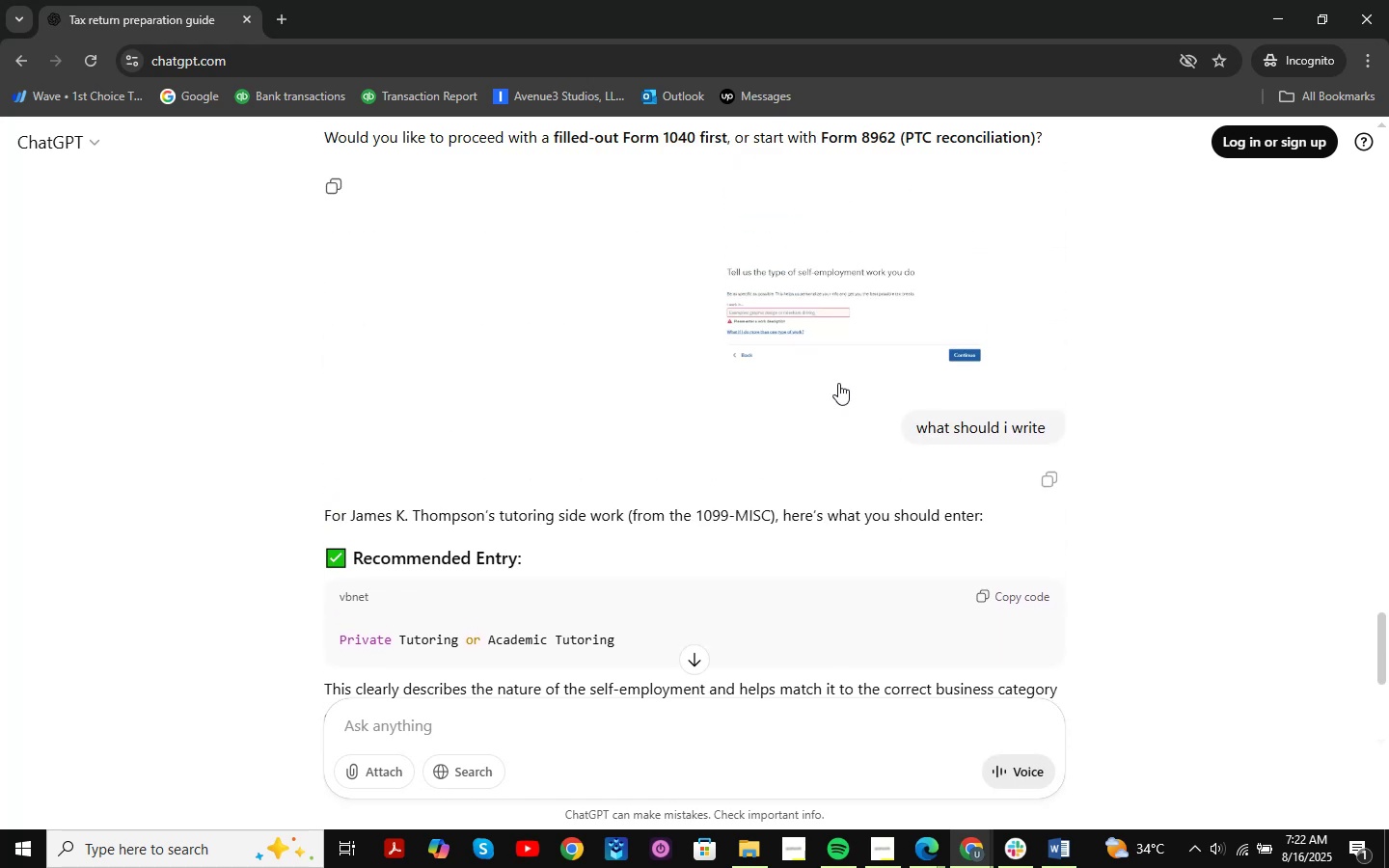 
scroll: coordinate [838, 383], scroll_direction: down, amount: 4.0
 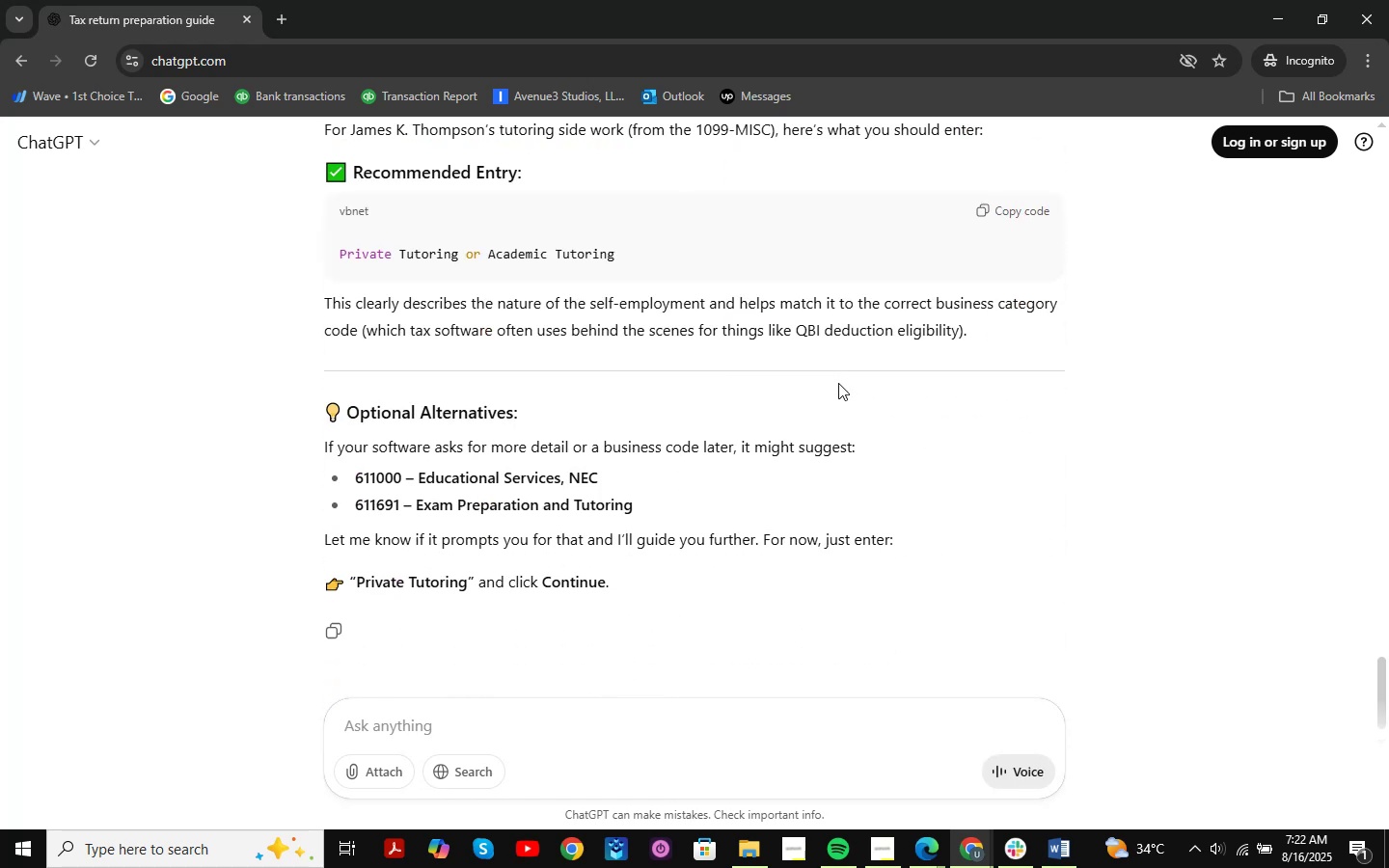 
scroll: coordinate [838, 383], scroll_direction: up, amount: 1.0
 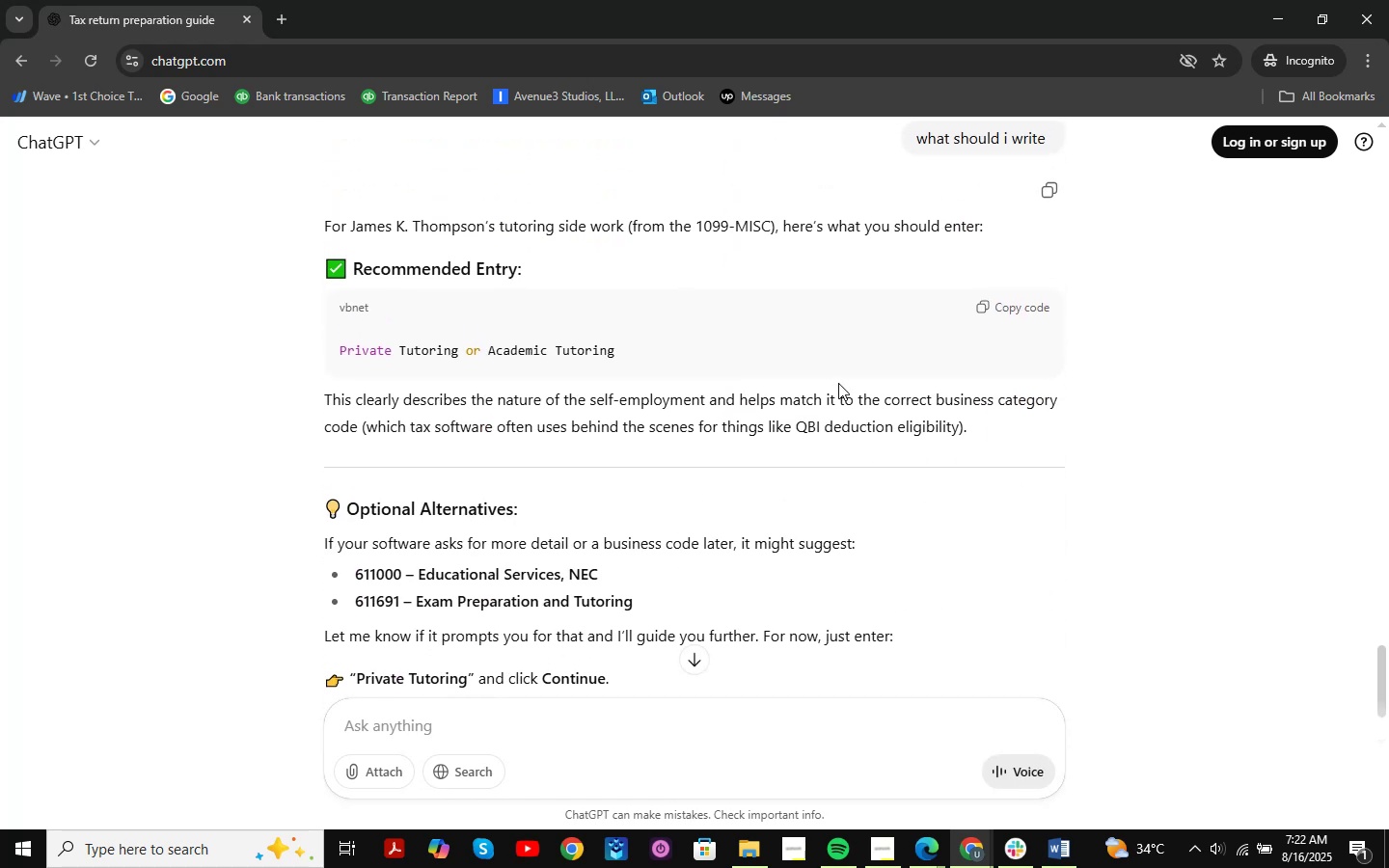 
double_click([838, 383])
 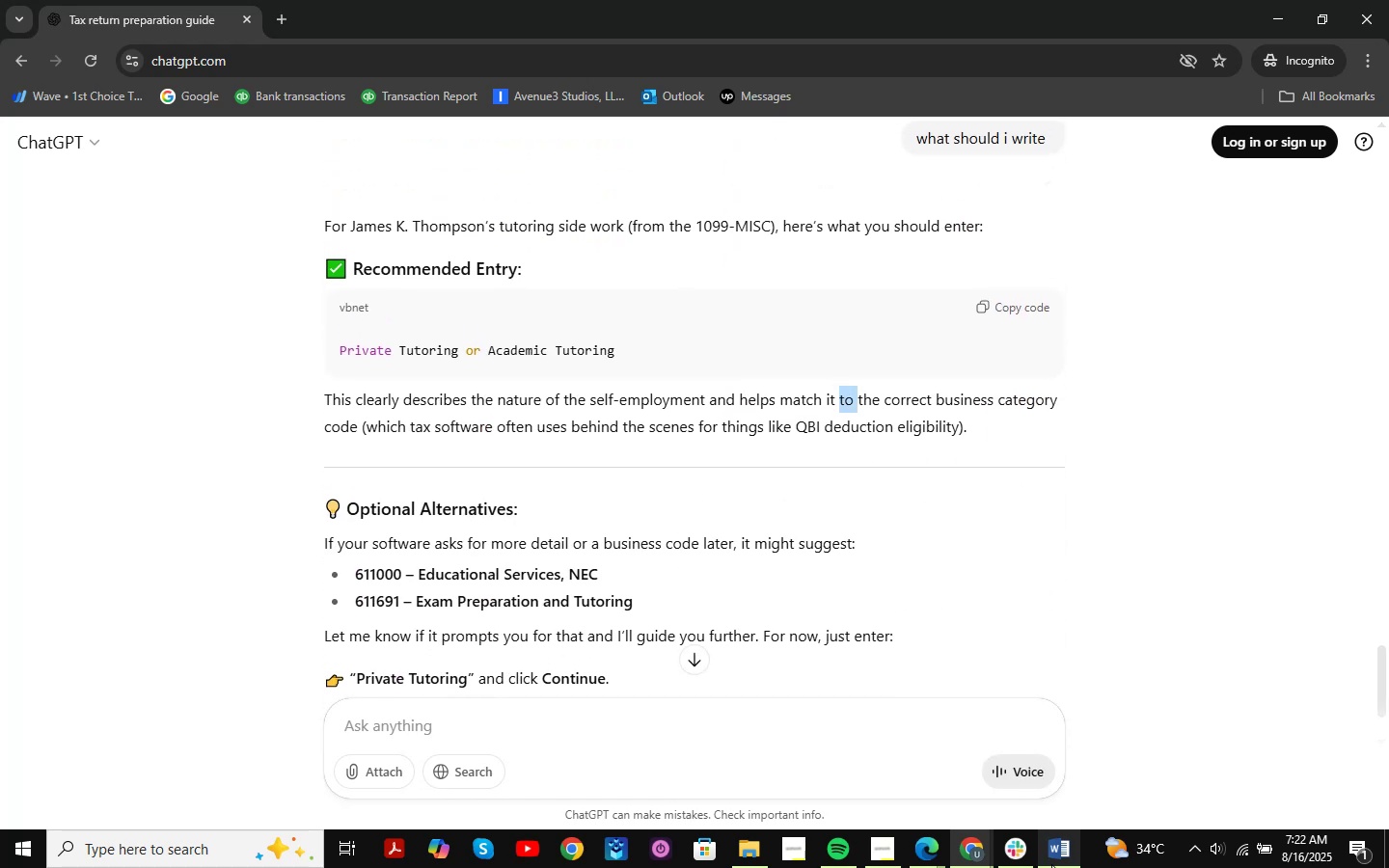 
left_click([974, 856])
 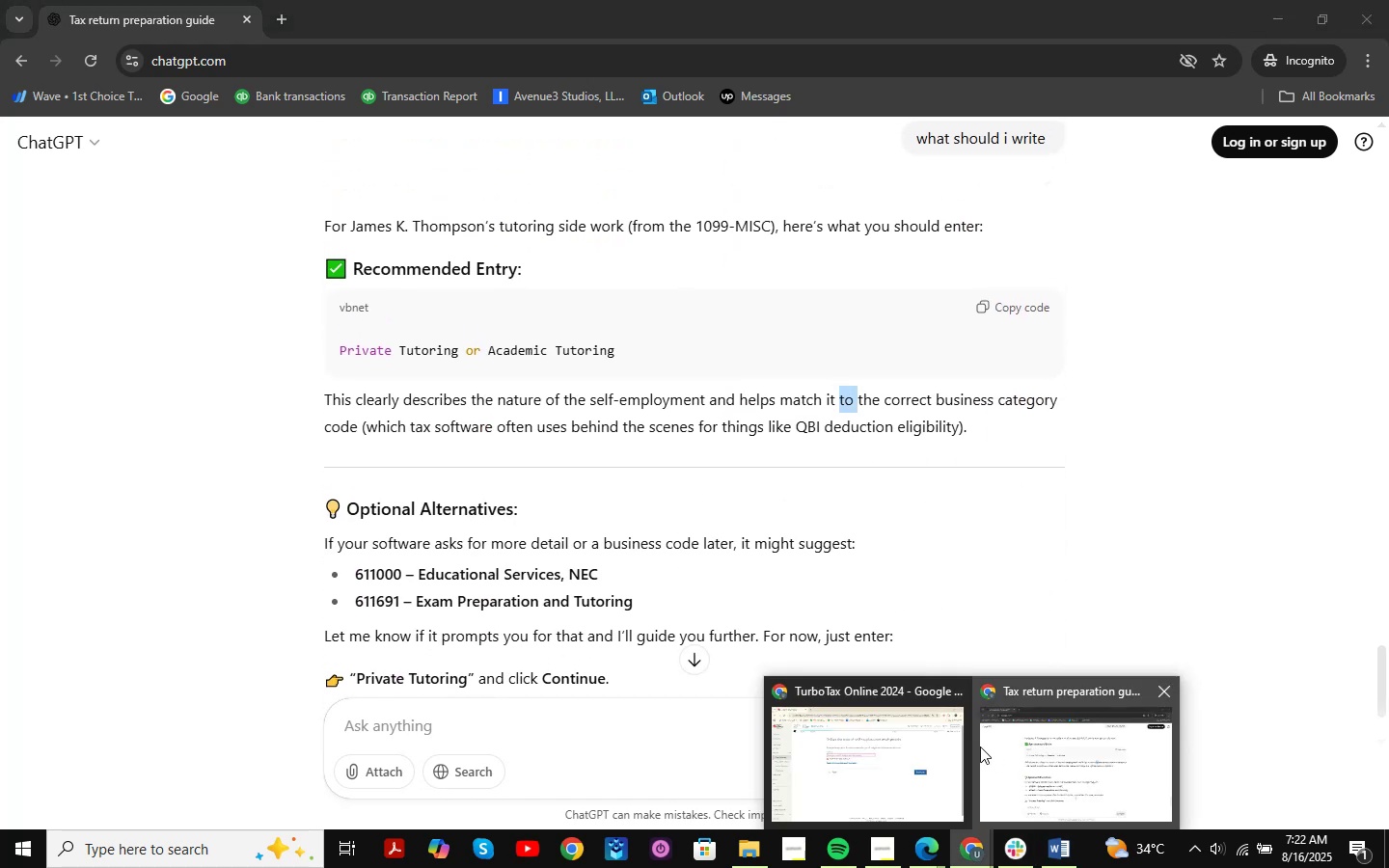 
left_click_drag(start_coordinate=[948, 792], to_coordinate=[921, 833])
 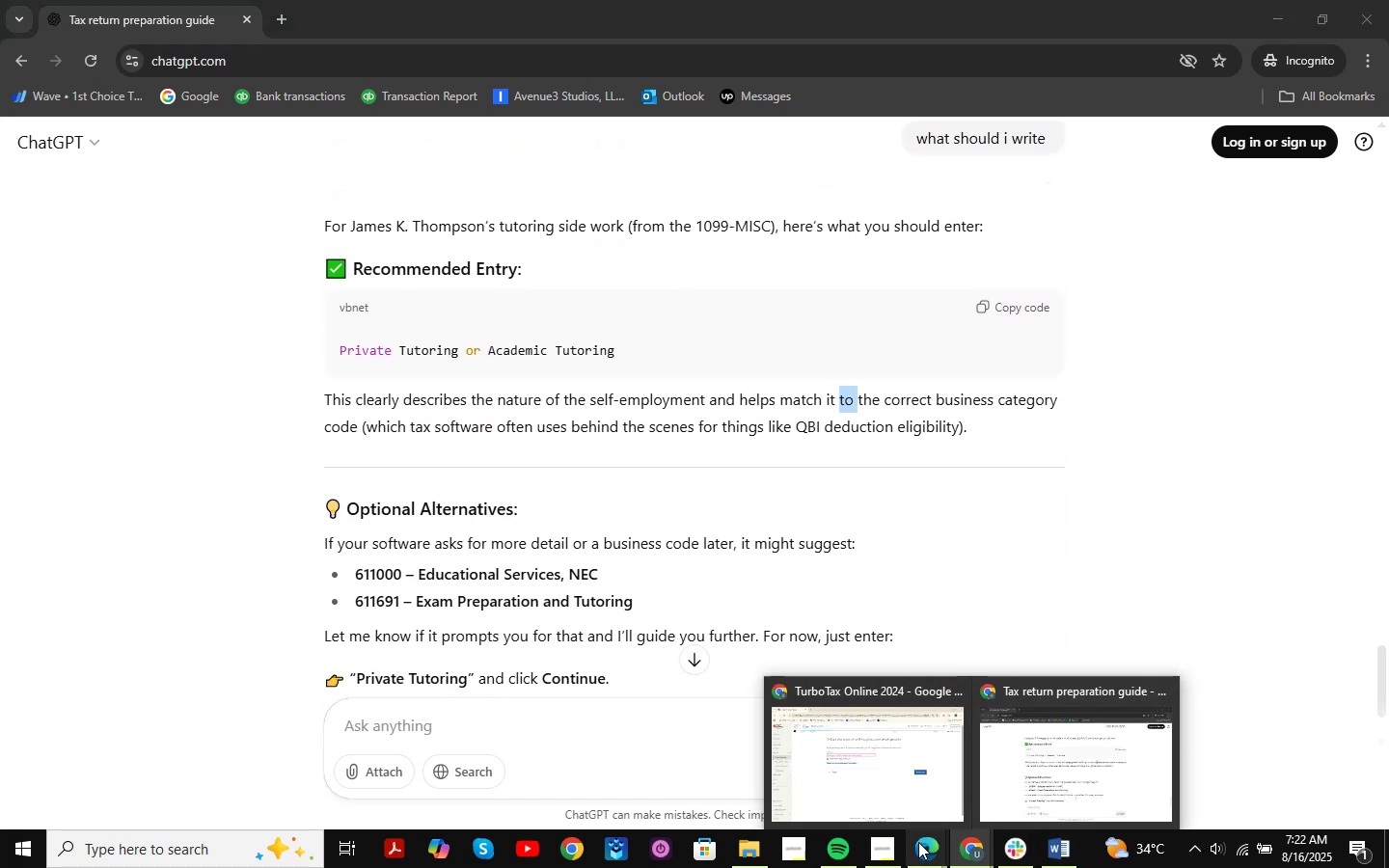 
double_click([919, 847])
 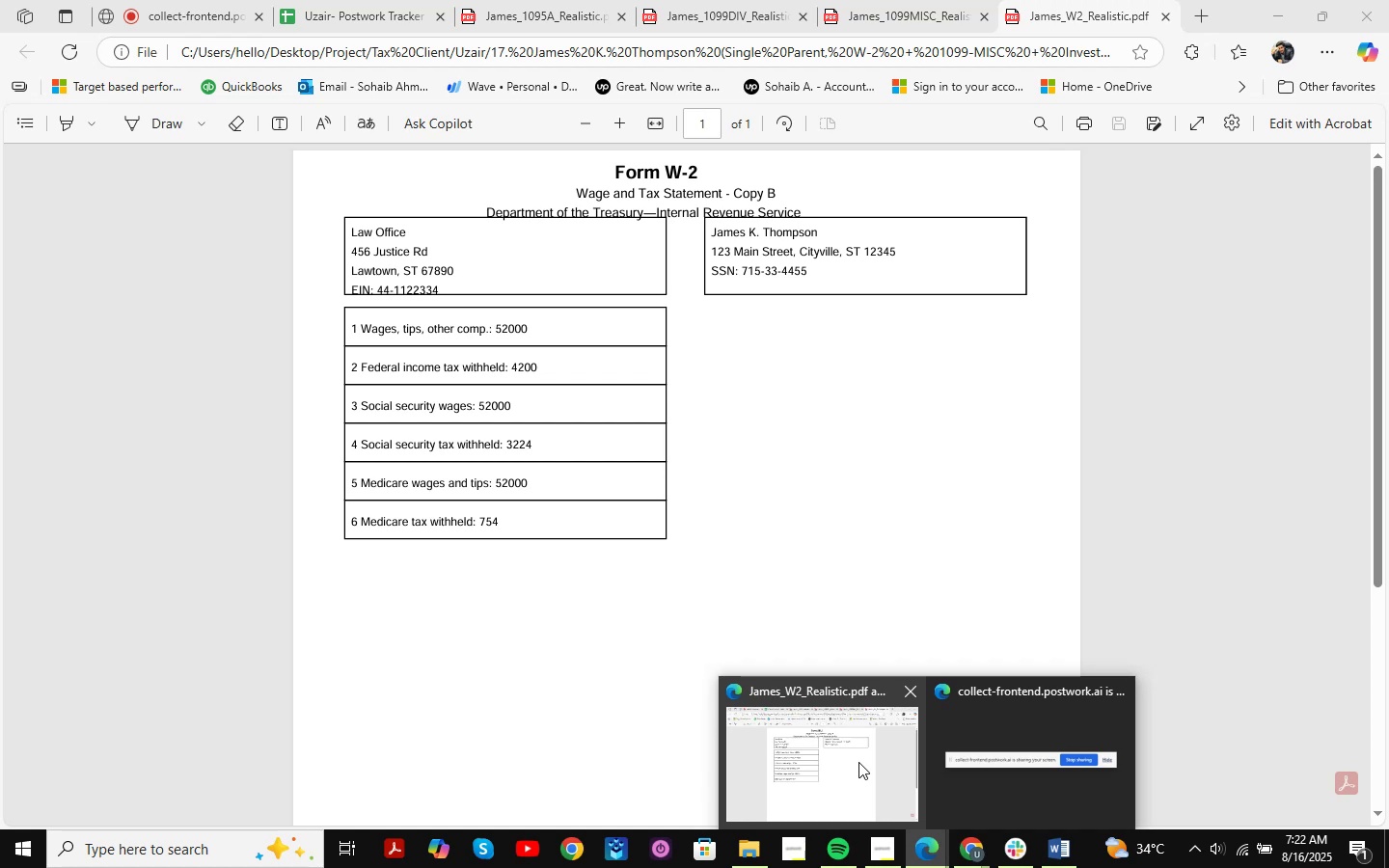 
left_click([858, 762])
 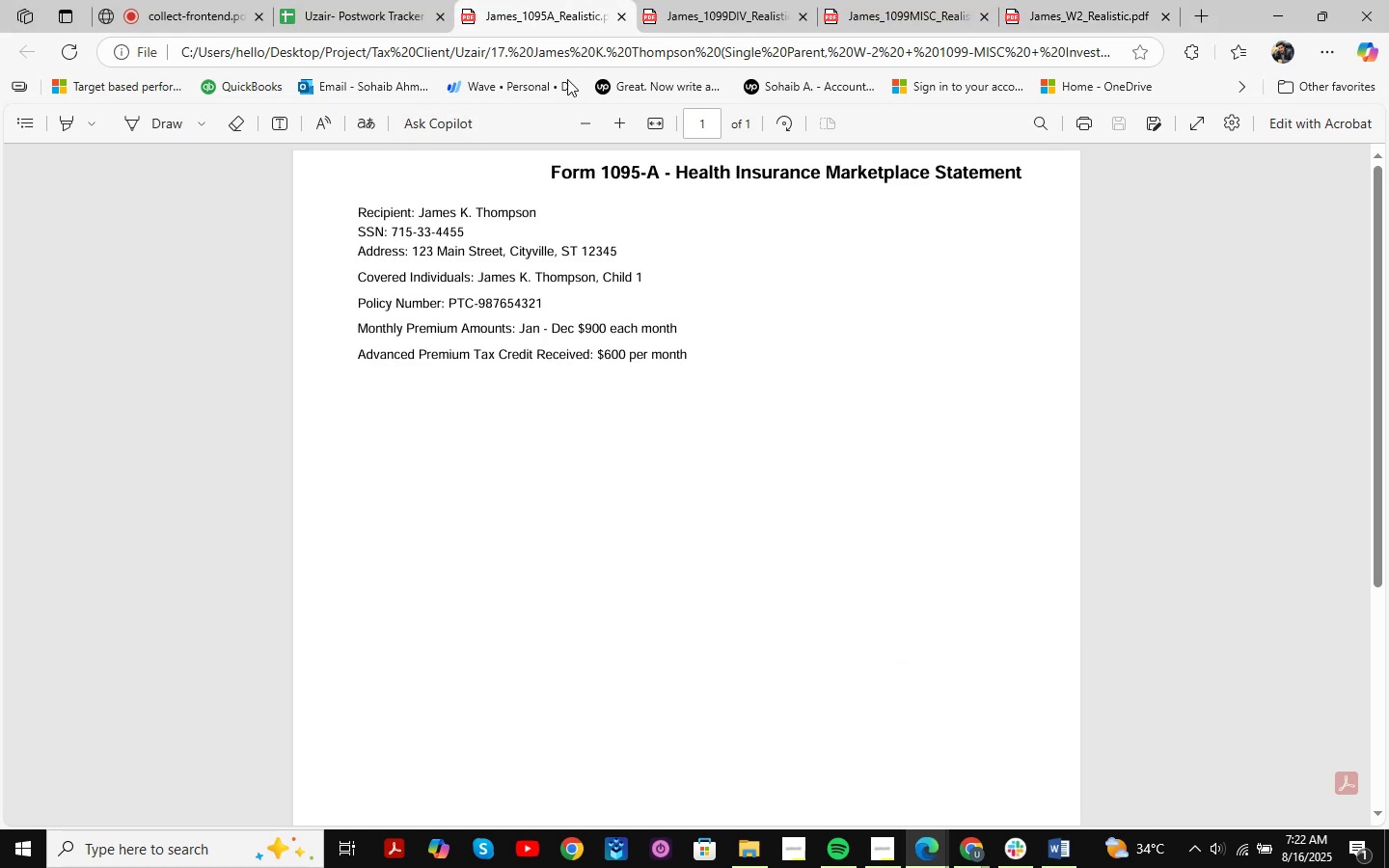 
left_click([671, 0])
 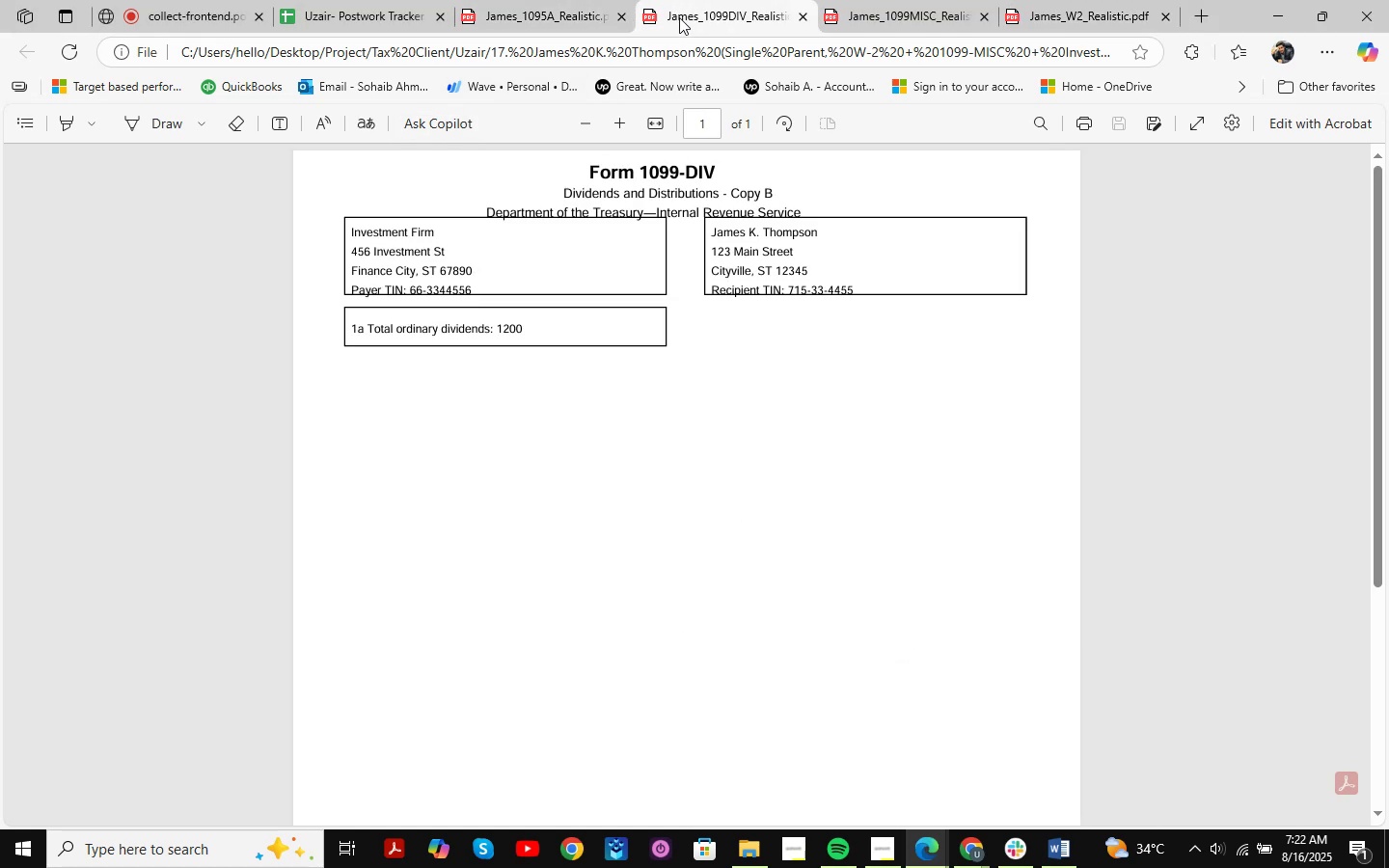 
left_click([889, 0])
 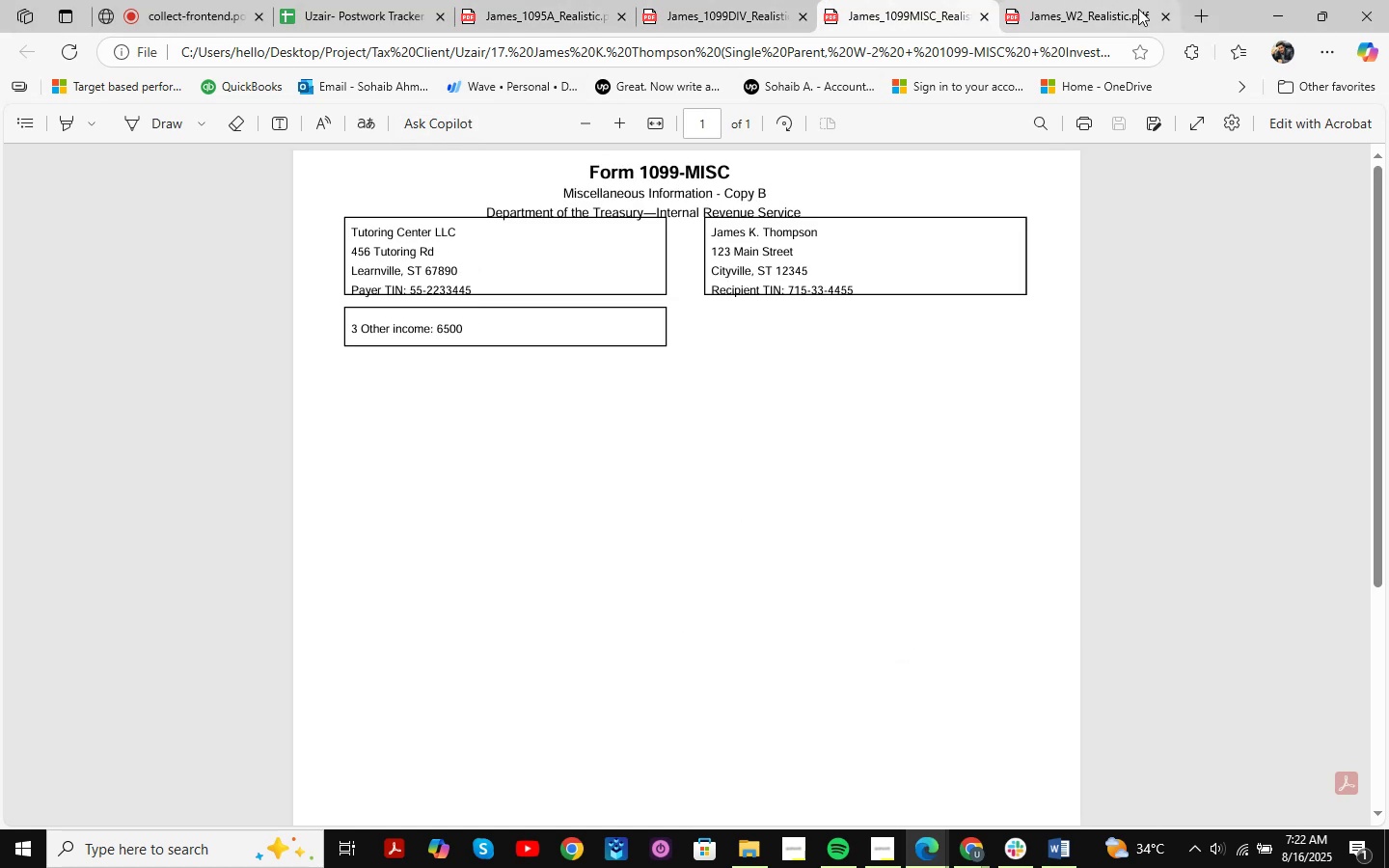 
left_click([1289, 13])
 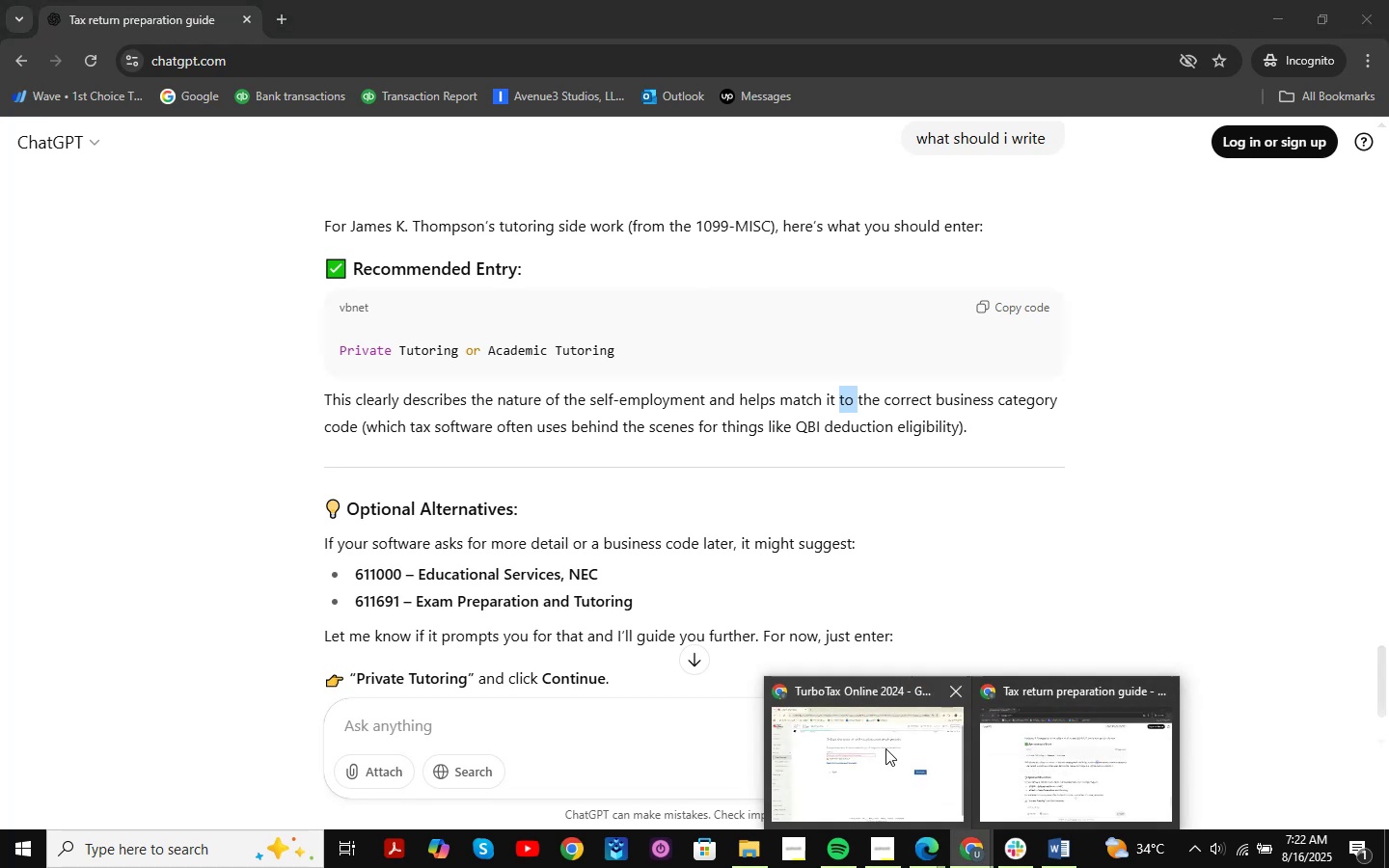 
left_click([885, 748])
 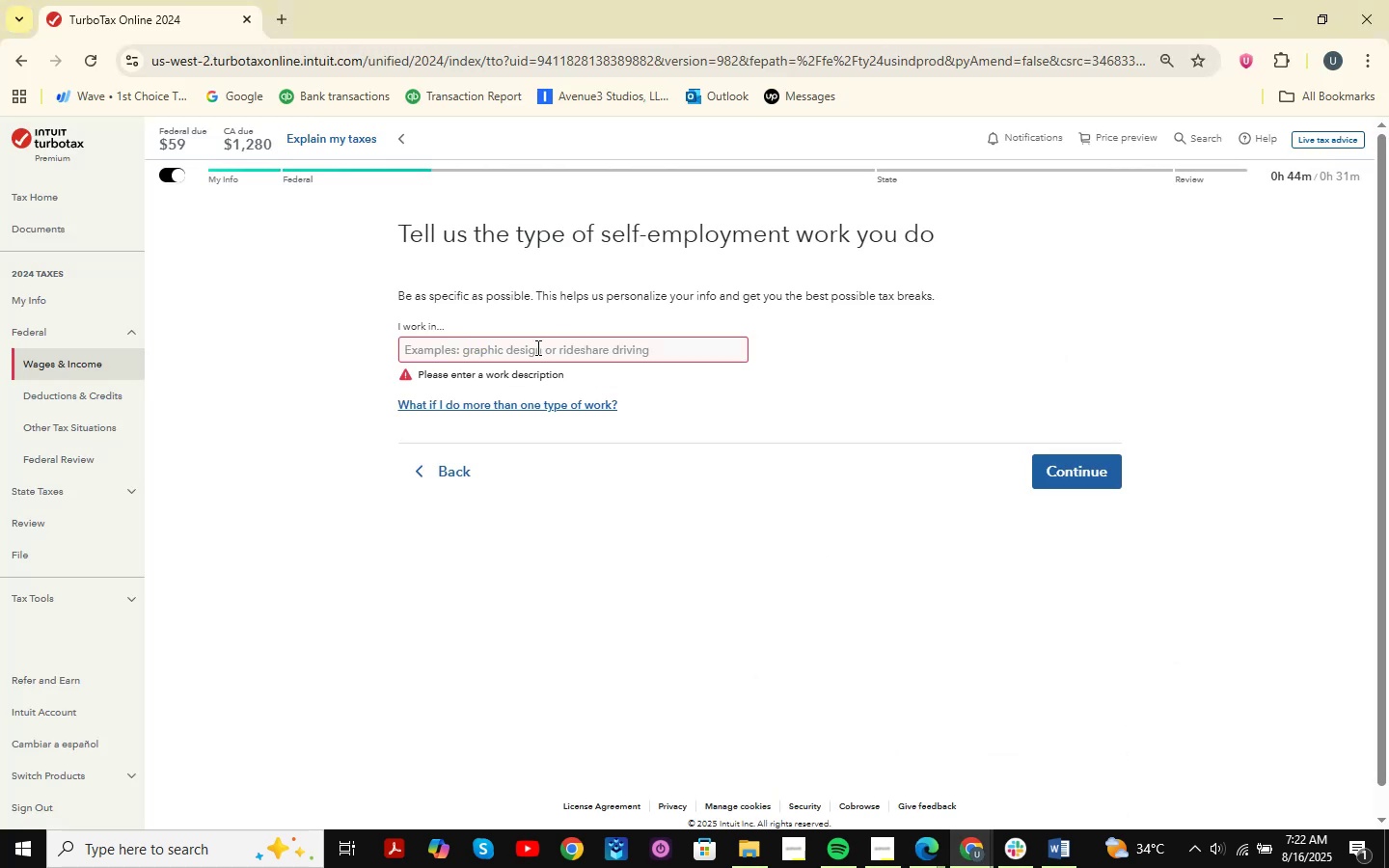 
left_click([535, 351])
 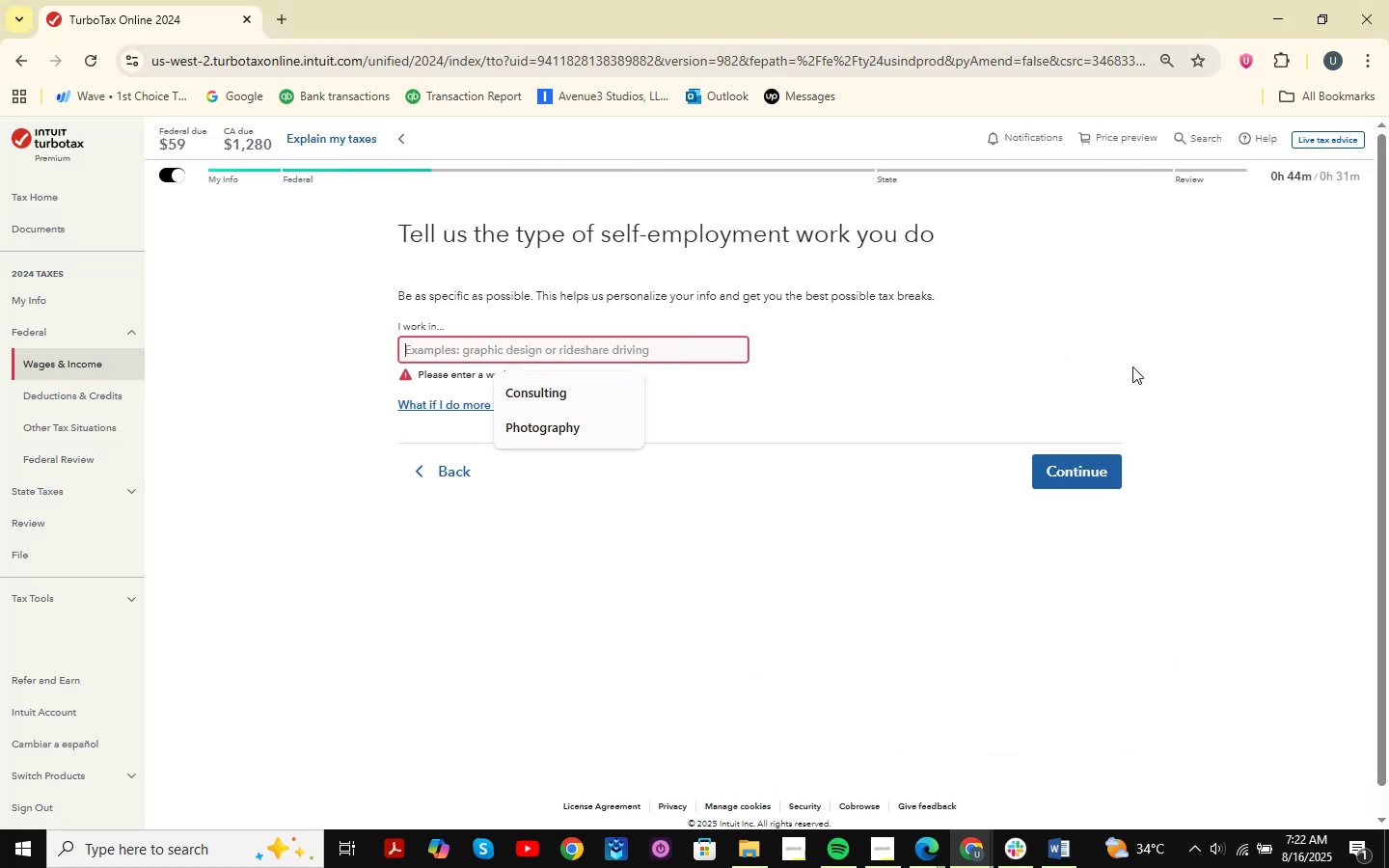 
type(Tutoring Center )
 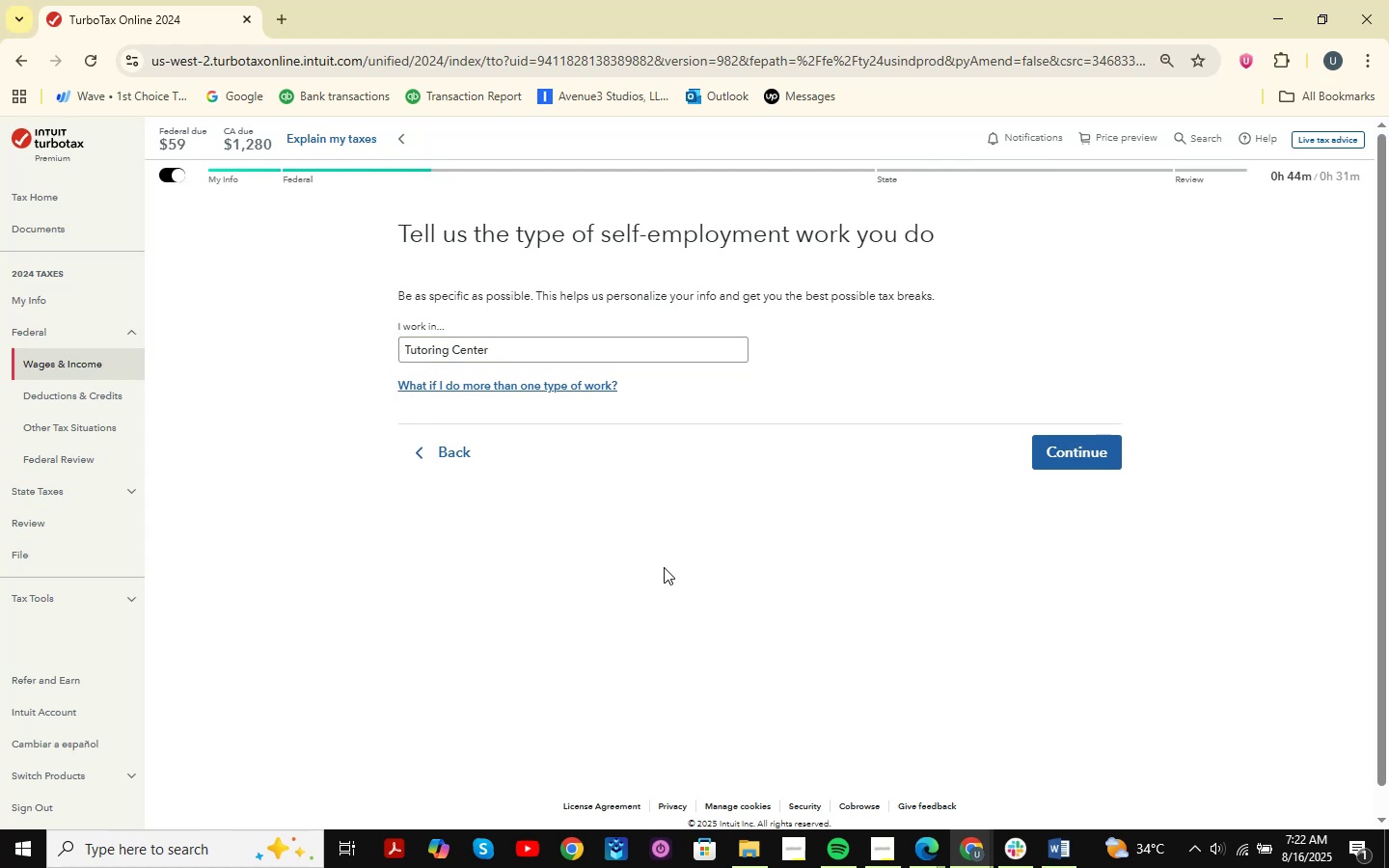 
left_click([1097, 454])
 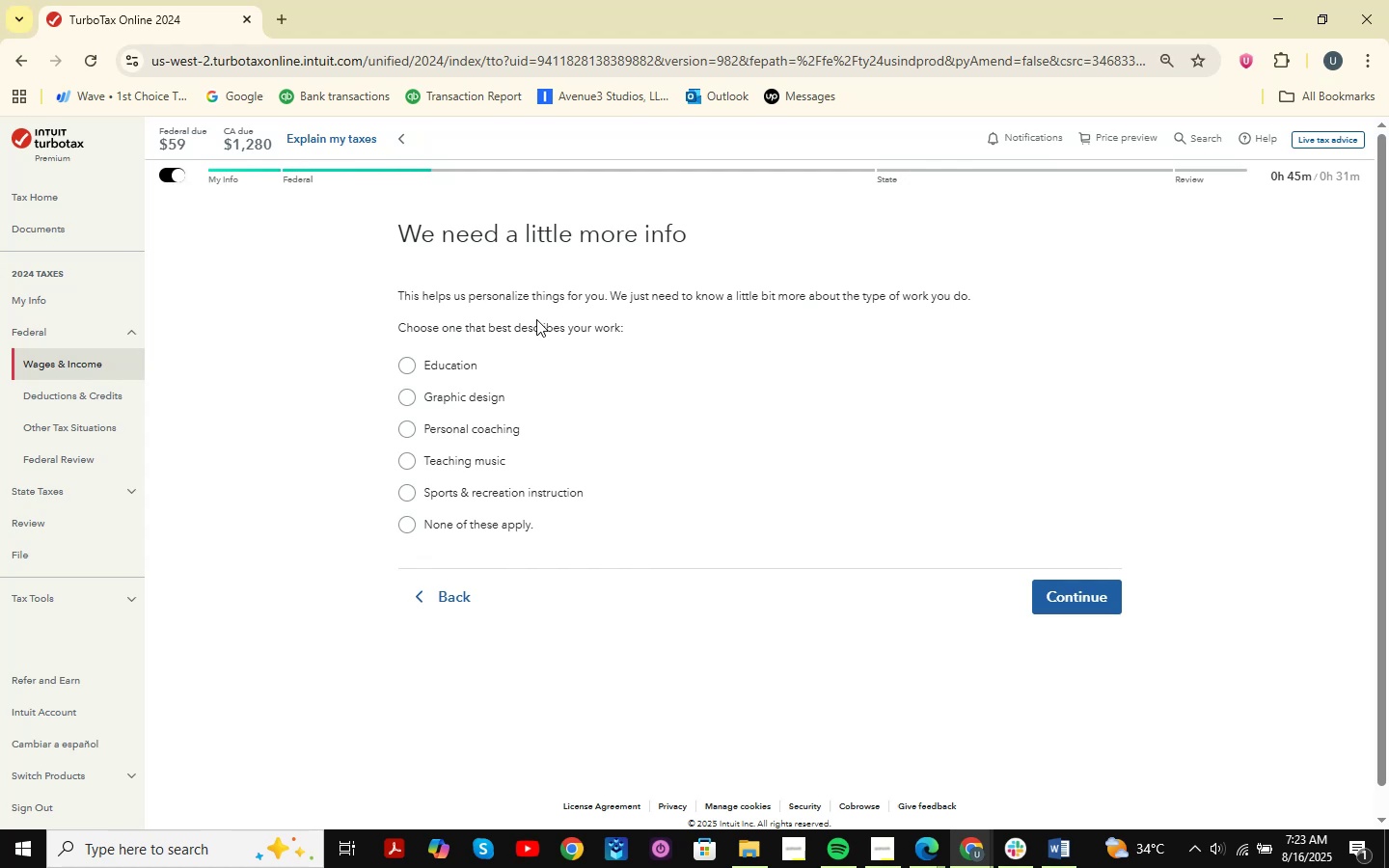 
wait(27.86)
 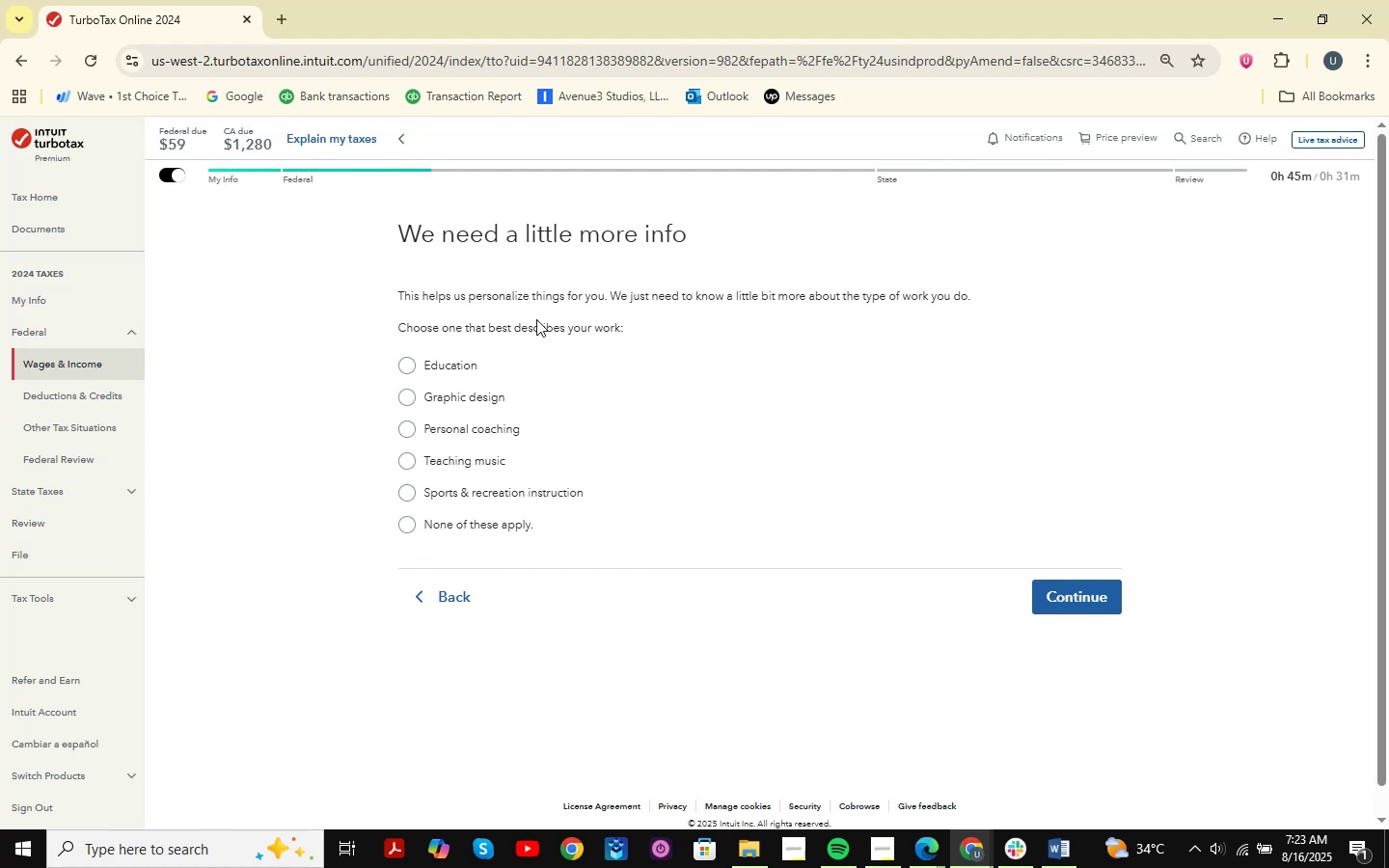 
left_click([973, 838])
 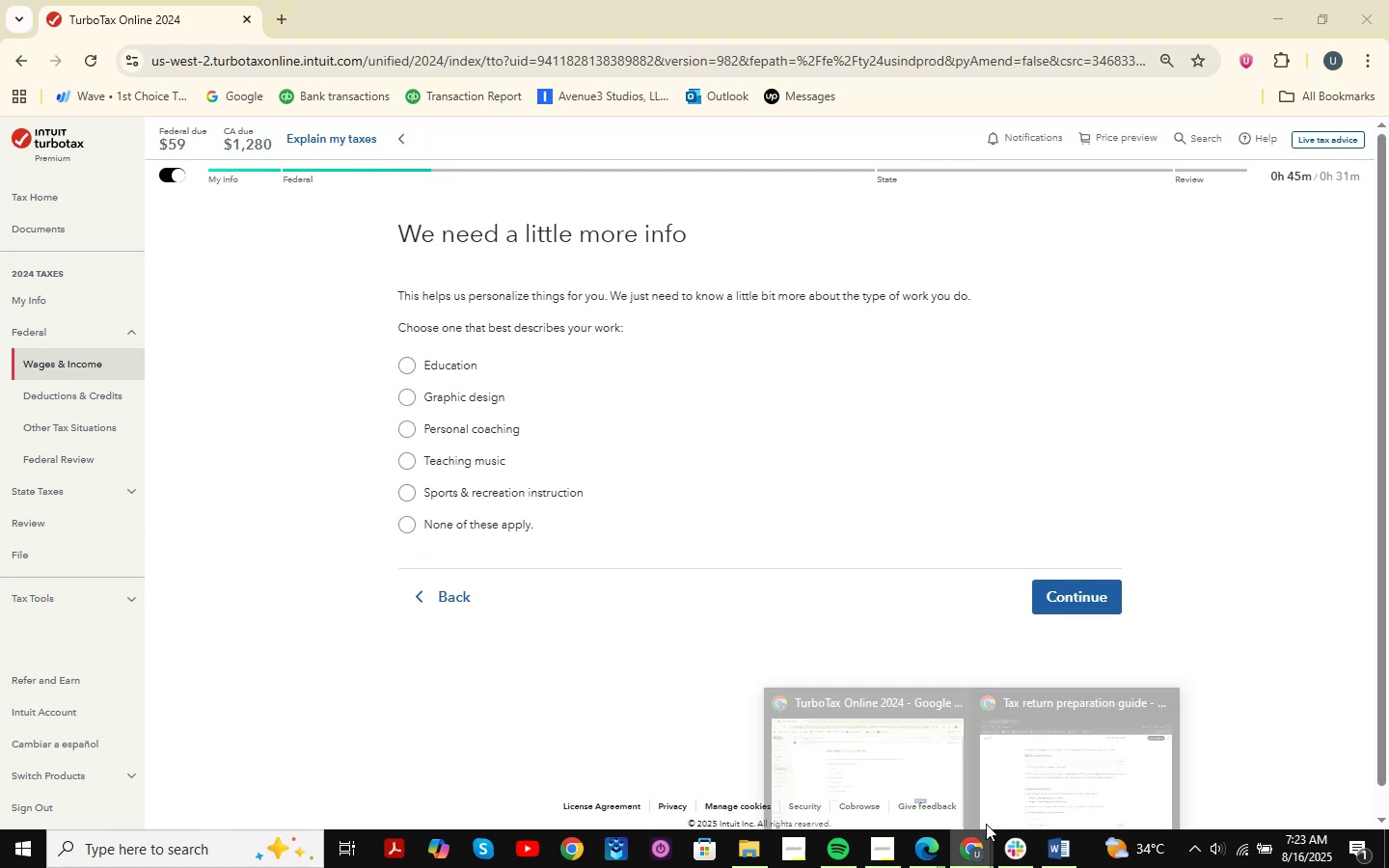 
mouse_move([1051, 733])
 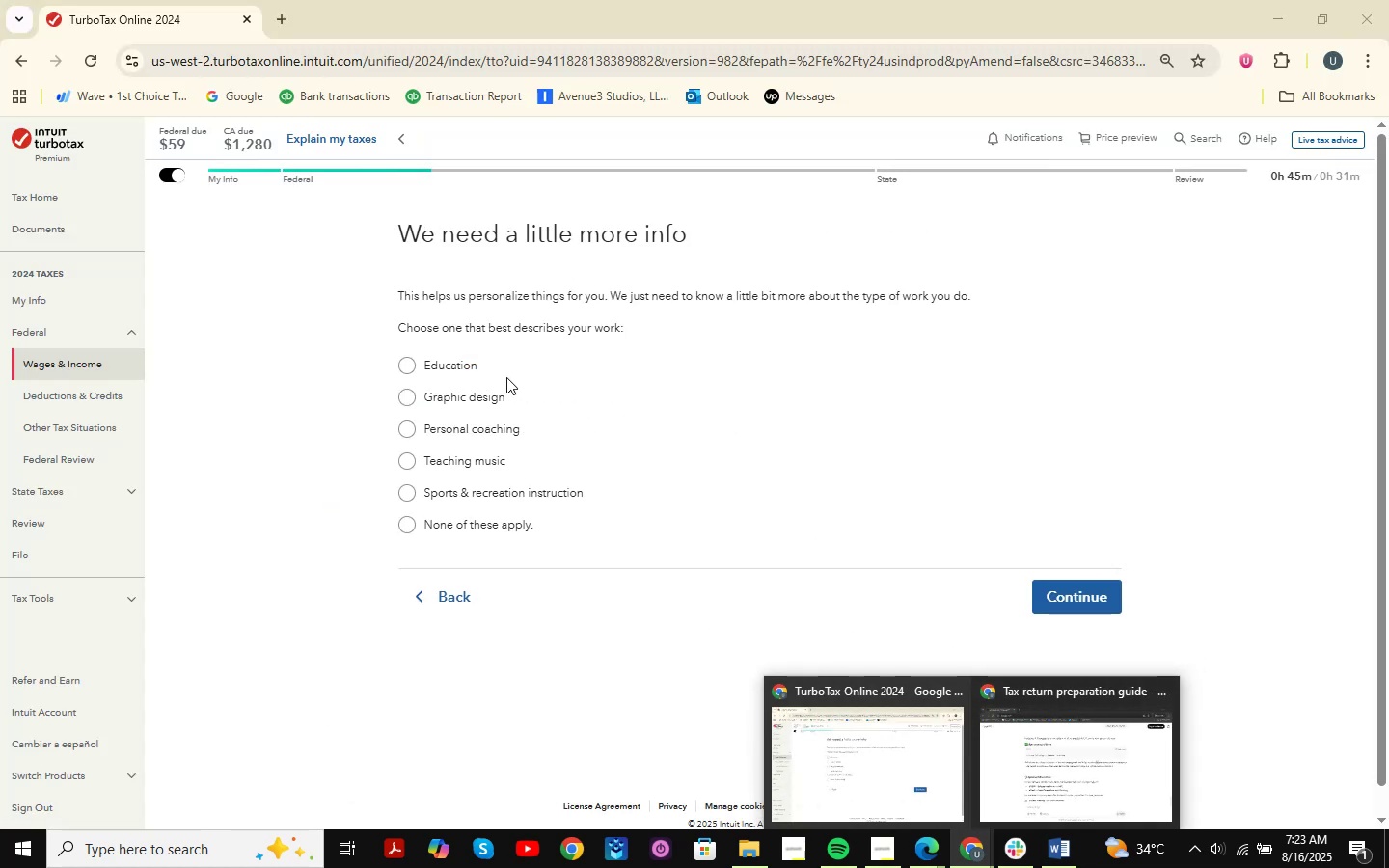 
left_click([441, 357])
 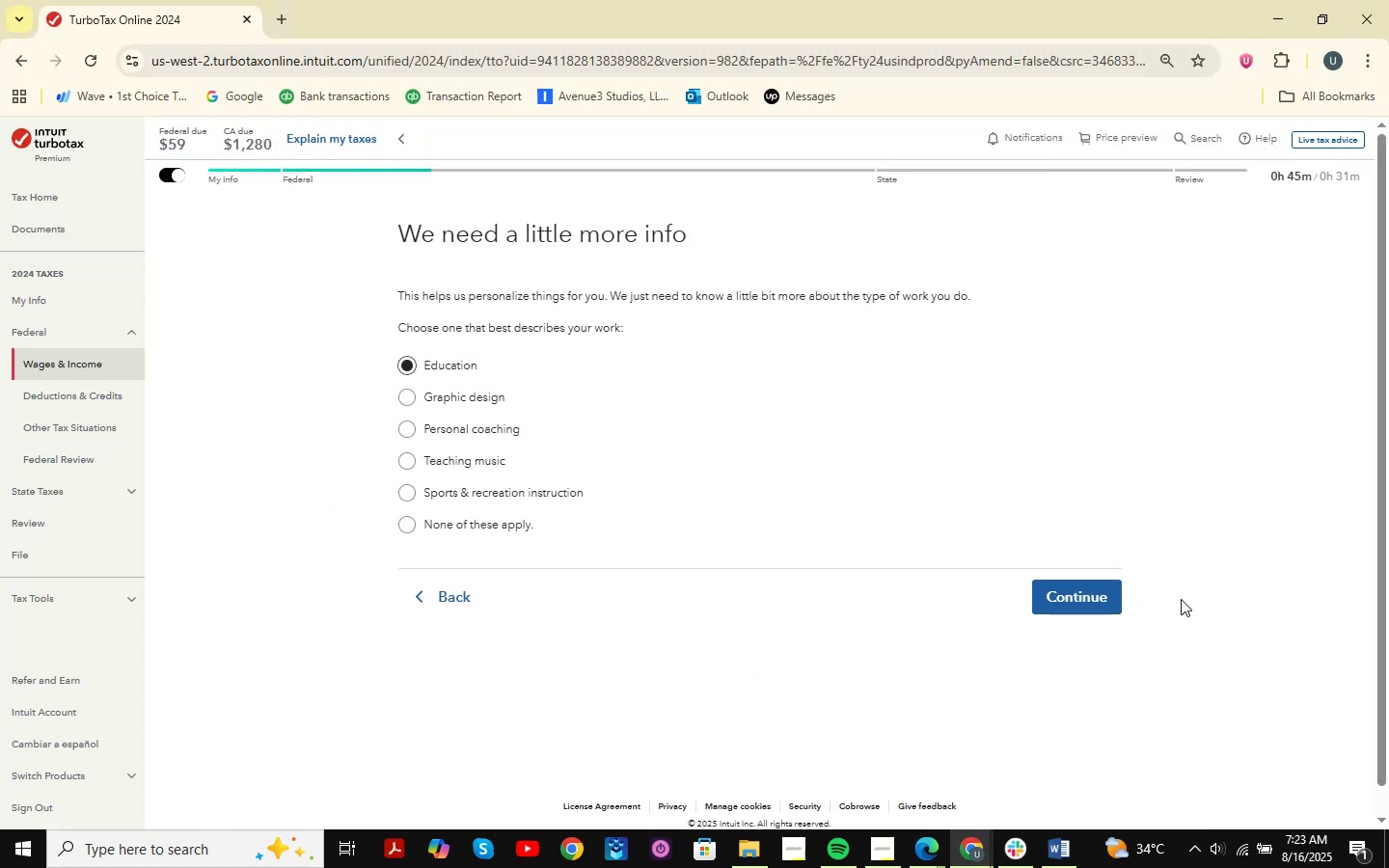 
left_click([1099, 595])
 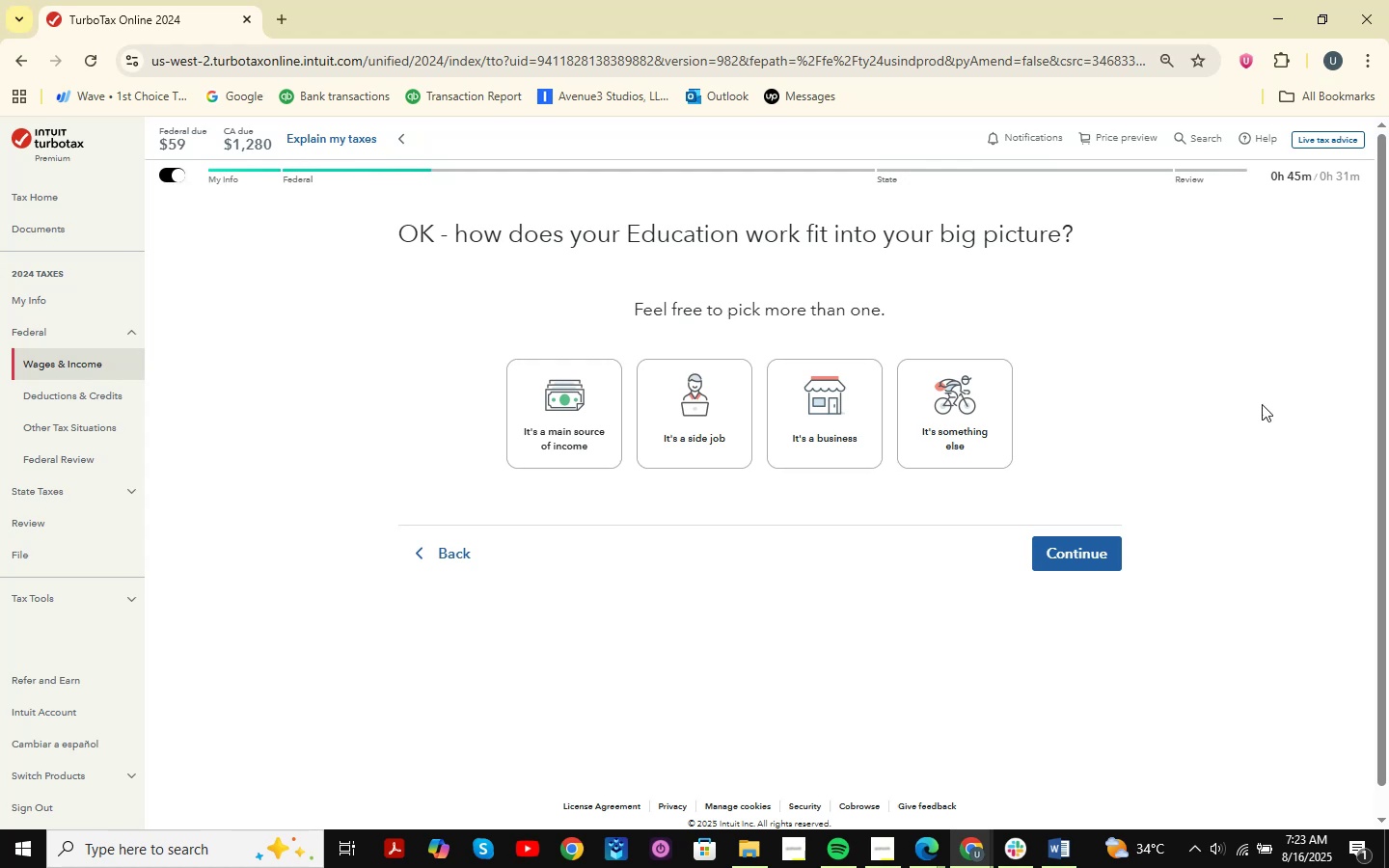 
wait(6.89)
 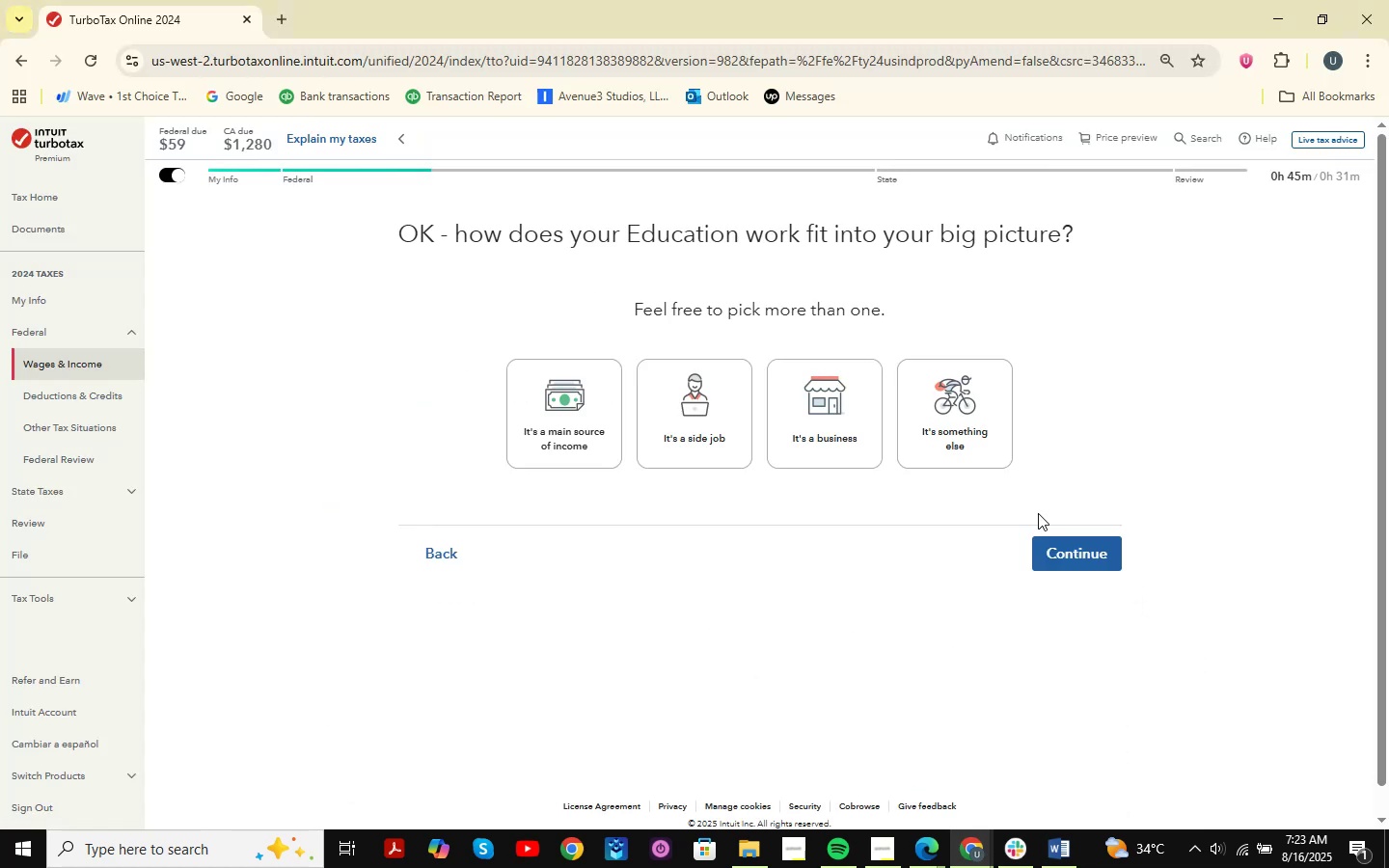 
key(Shift+ShiftLeft)
 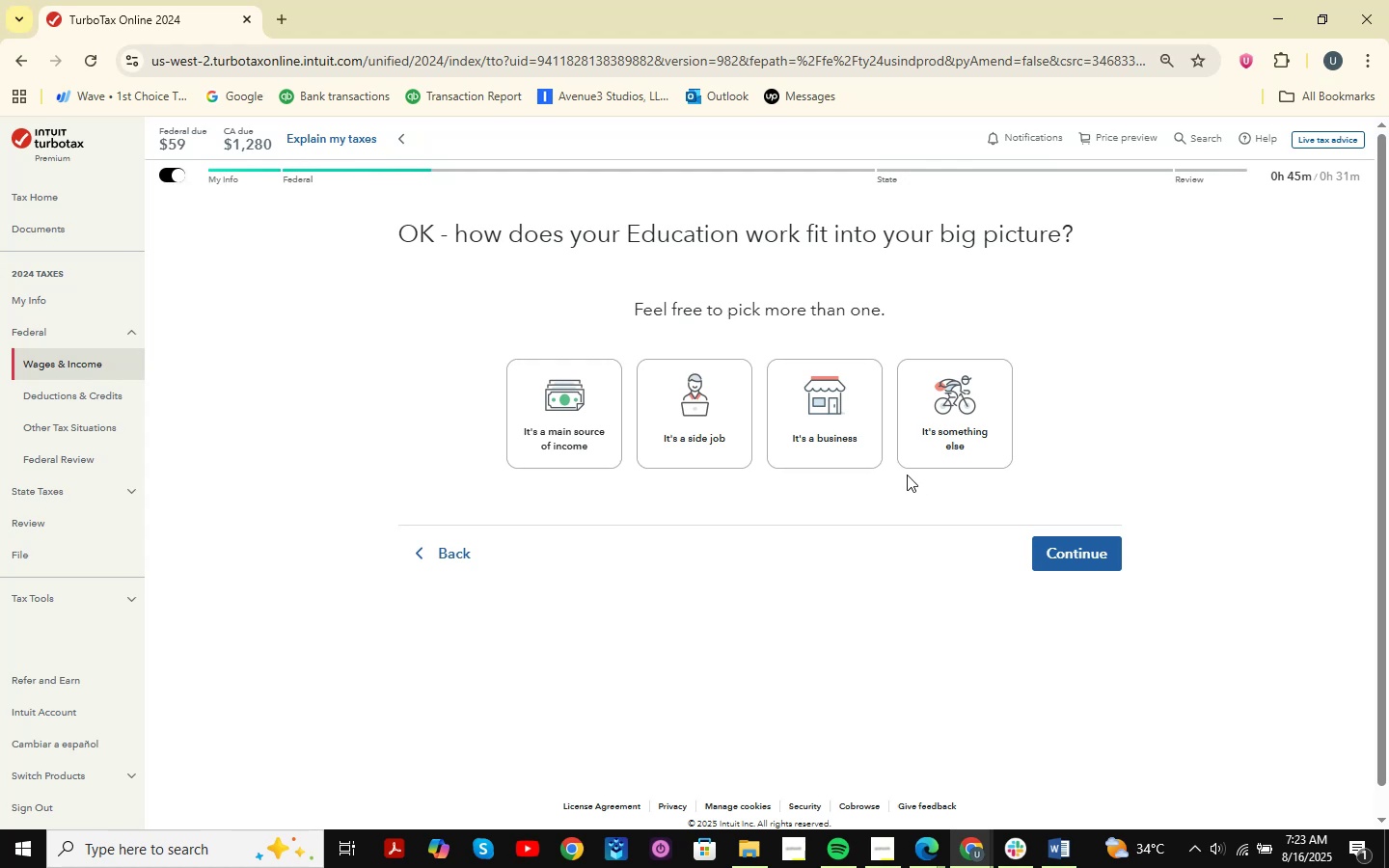 
key(Meta+Shift+MetaLeft)
 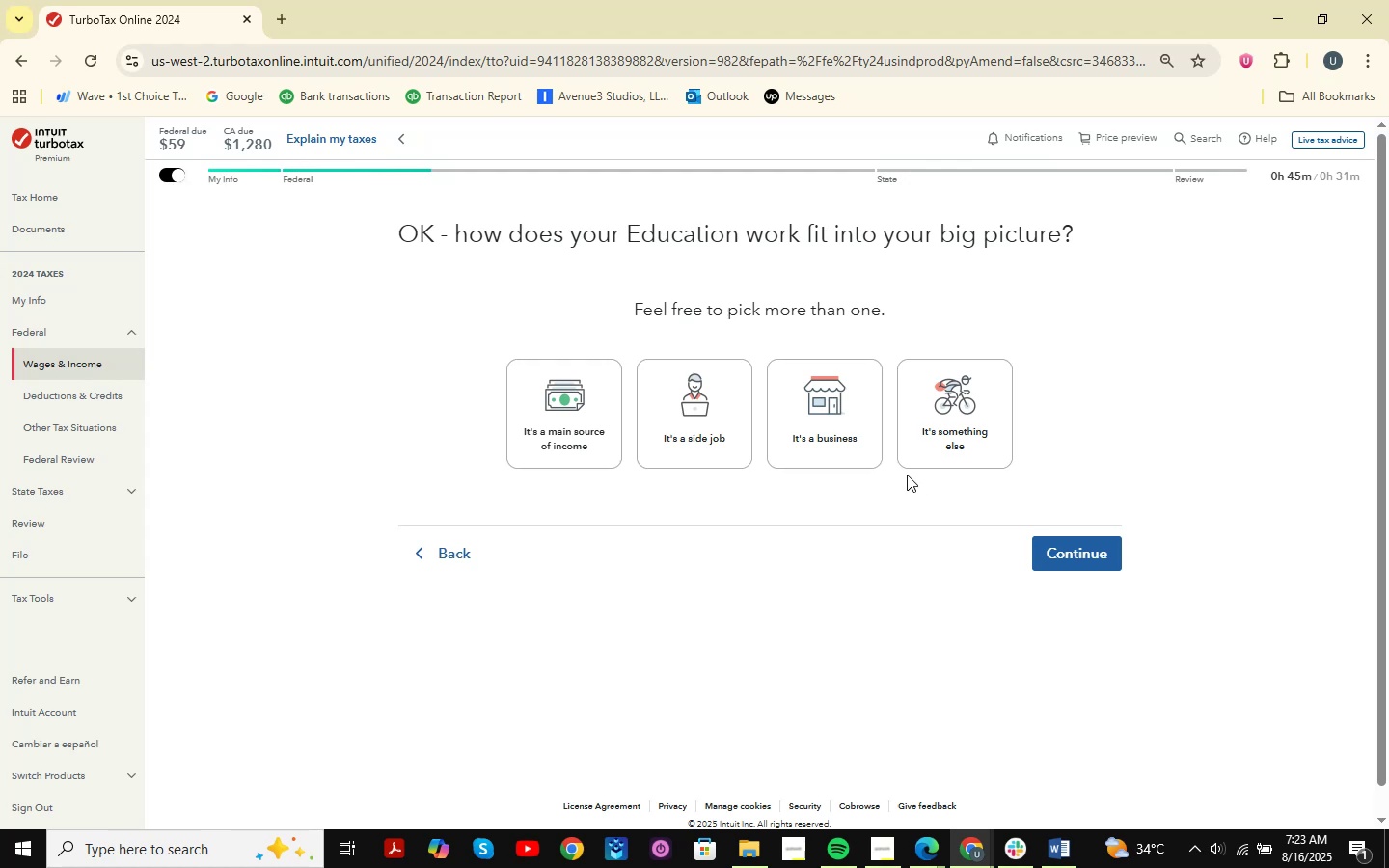 
key(Meta+Shift+S)
 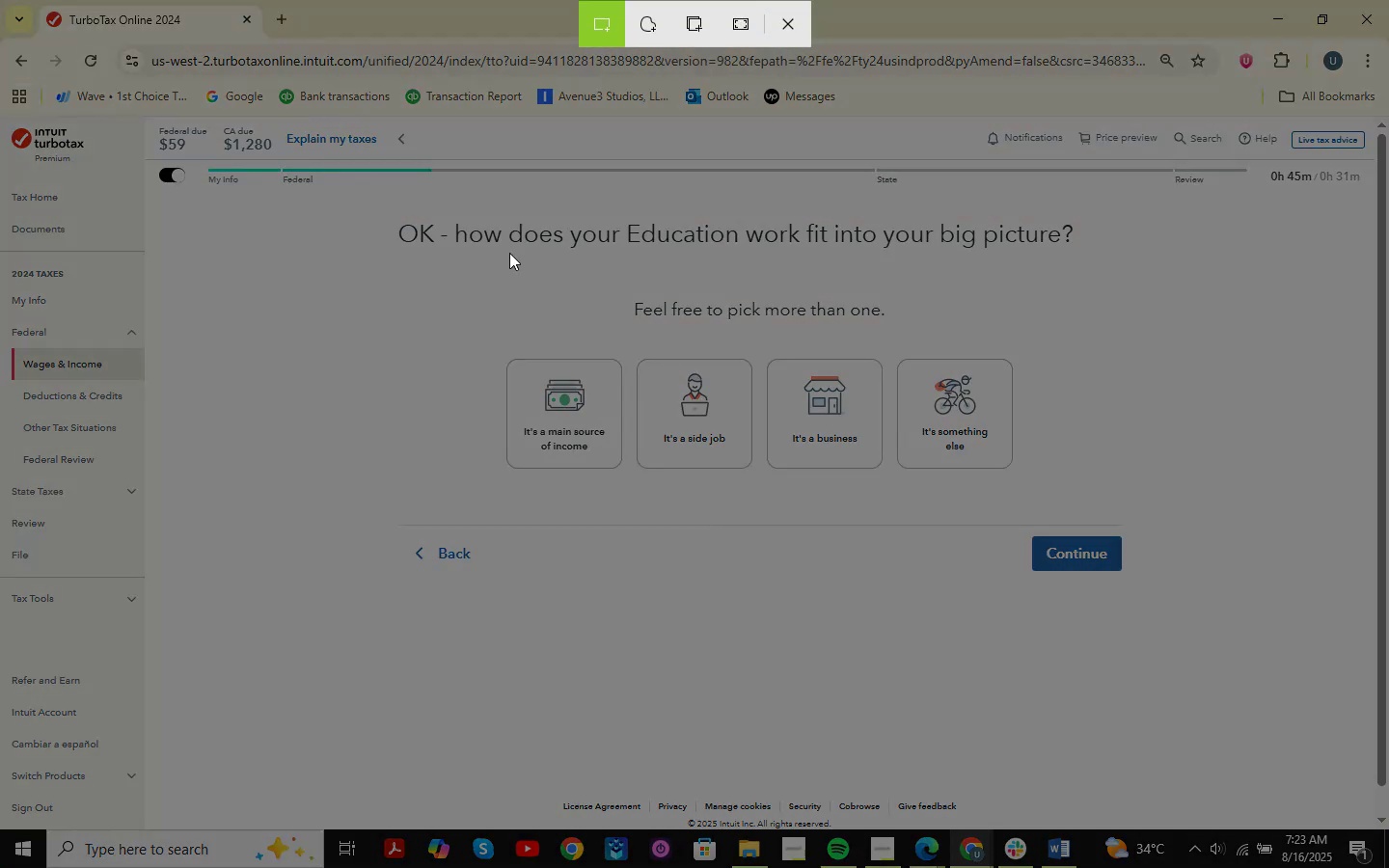 
left_click_drag(start_coordinate=[323, 195], to_coordinate=[1224, 695])
 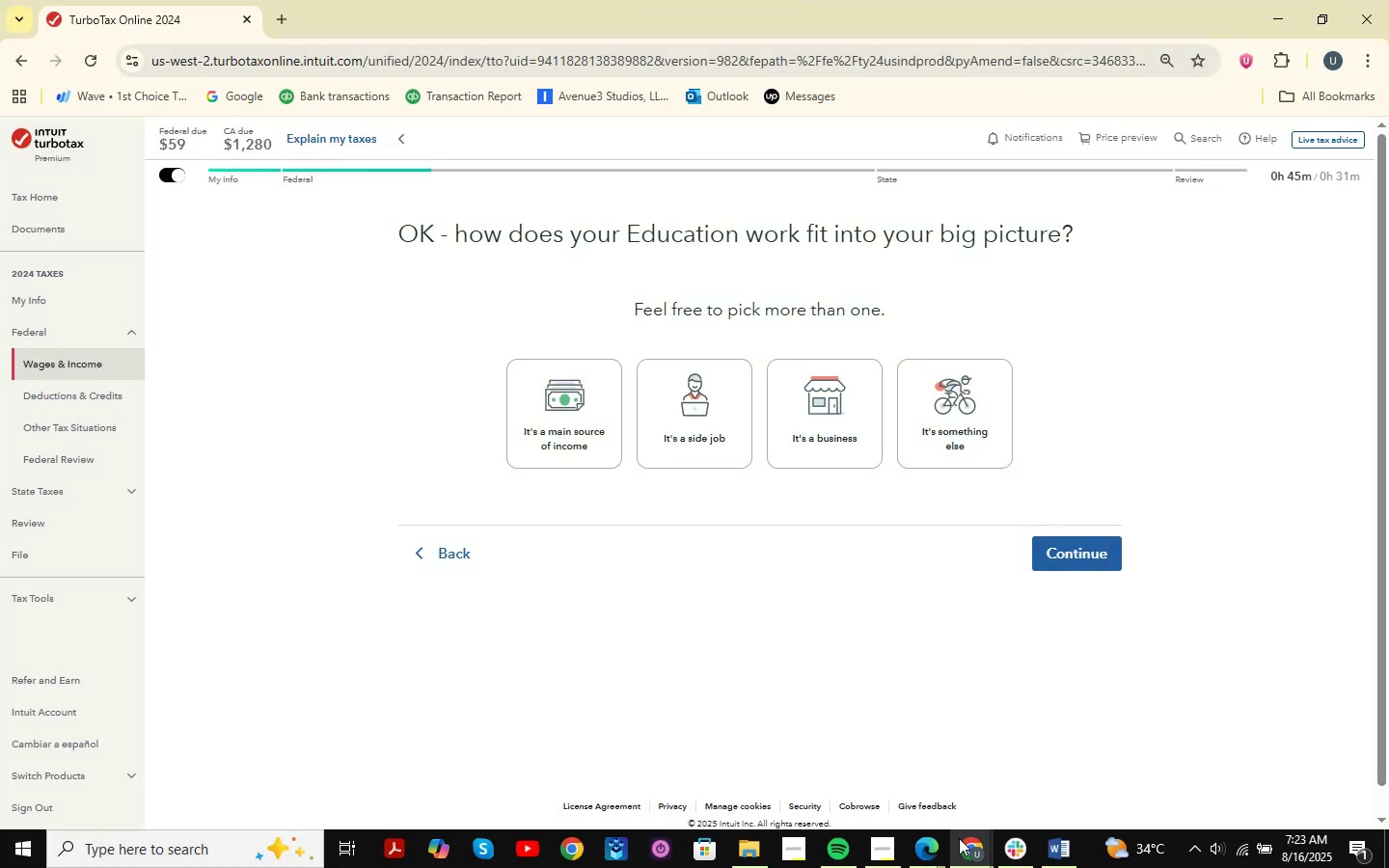 
mouse_move([1032, 792])
 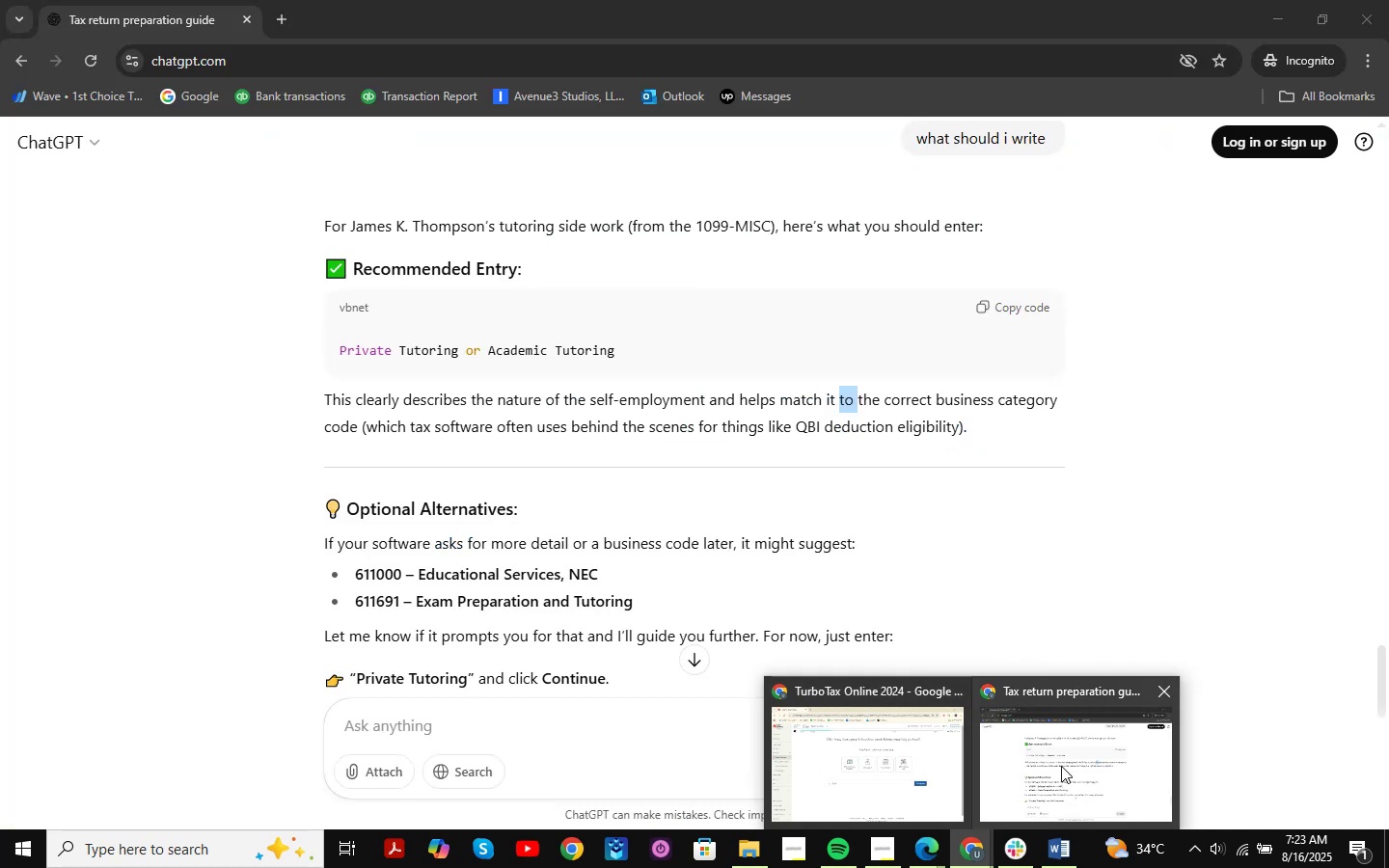 
left_click([1061, 766])
 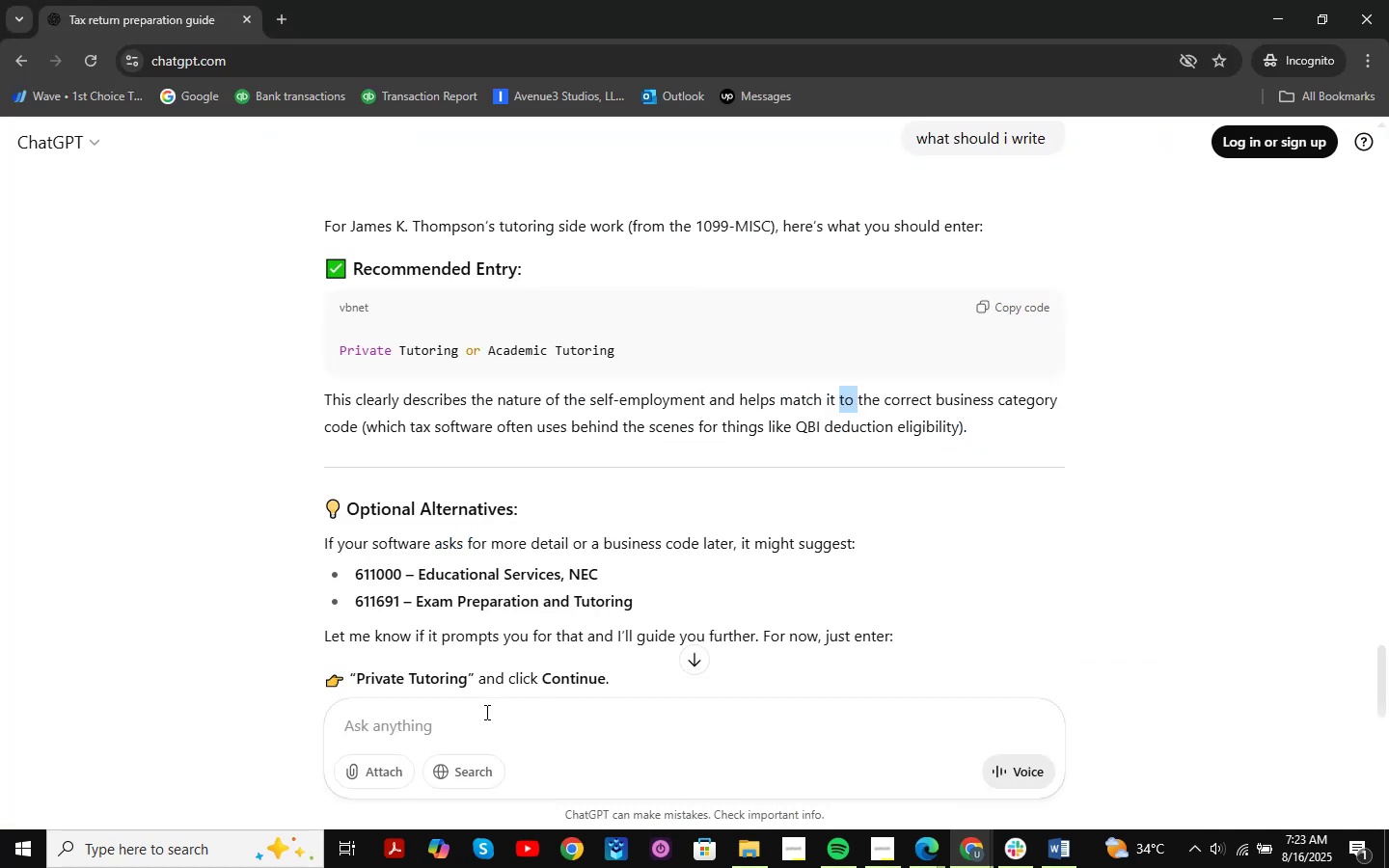 
left_click([484, 719])
 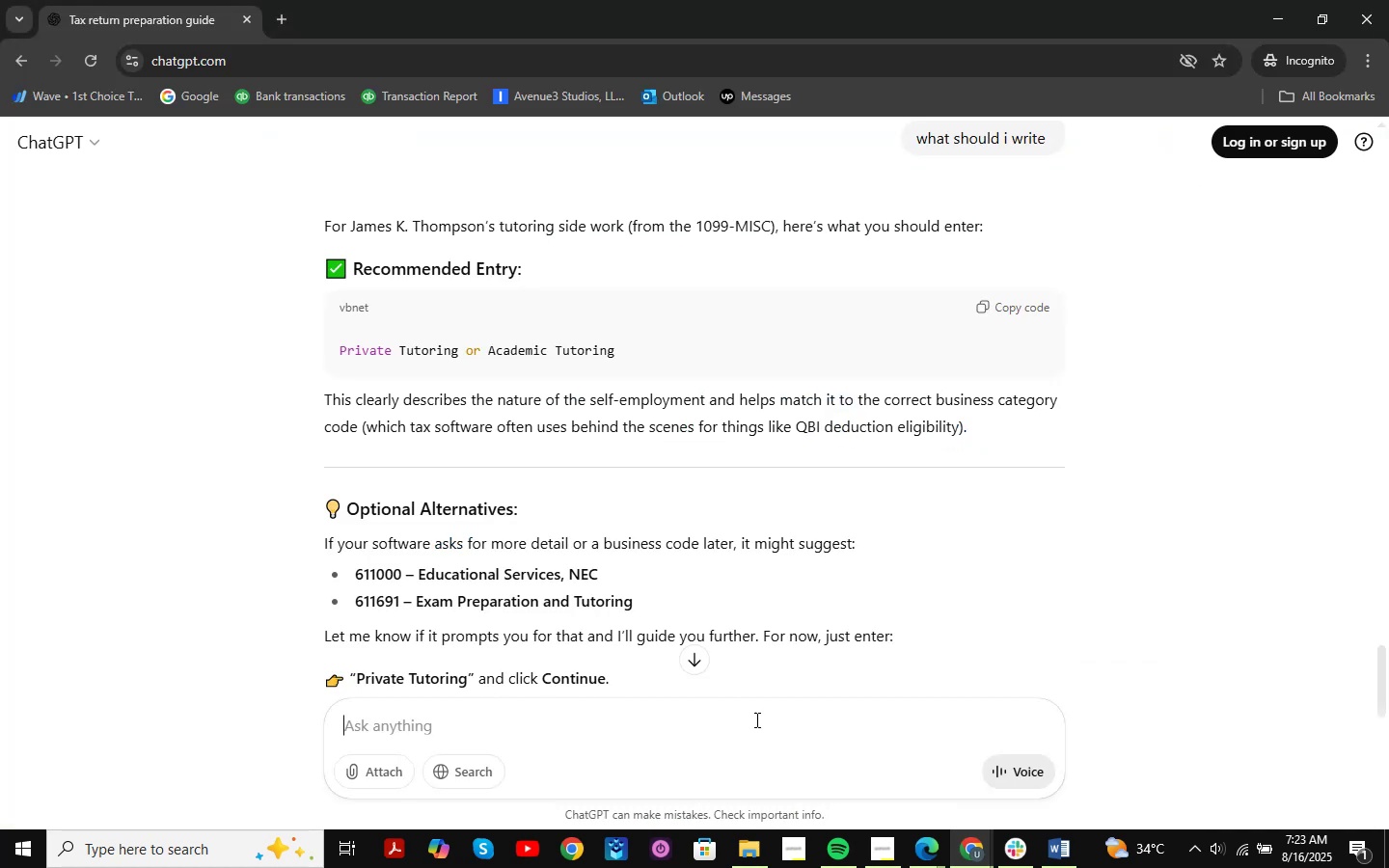 
key(Control+V)
 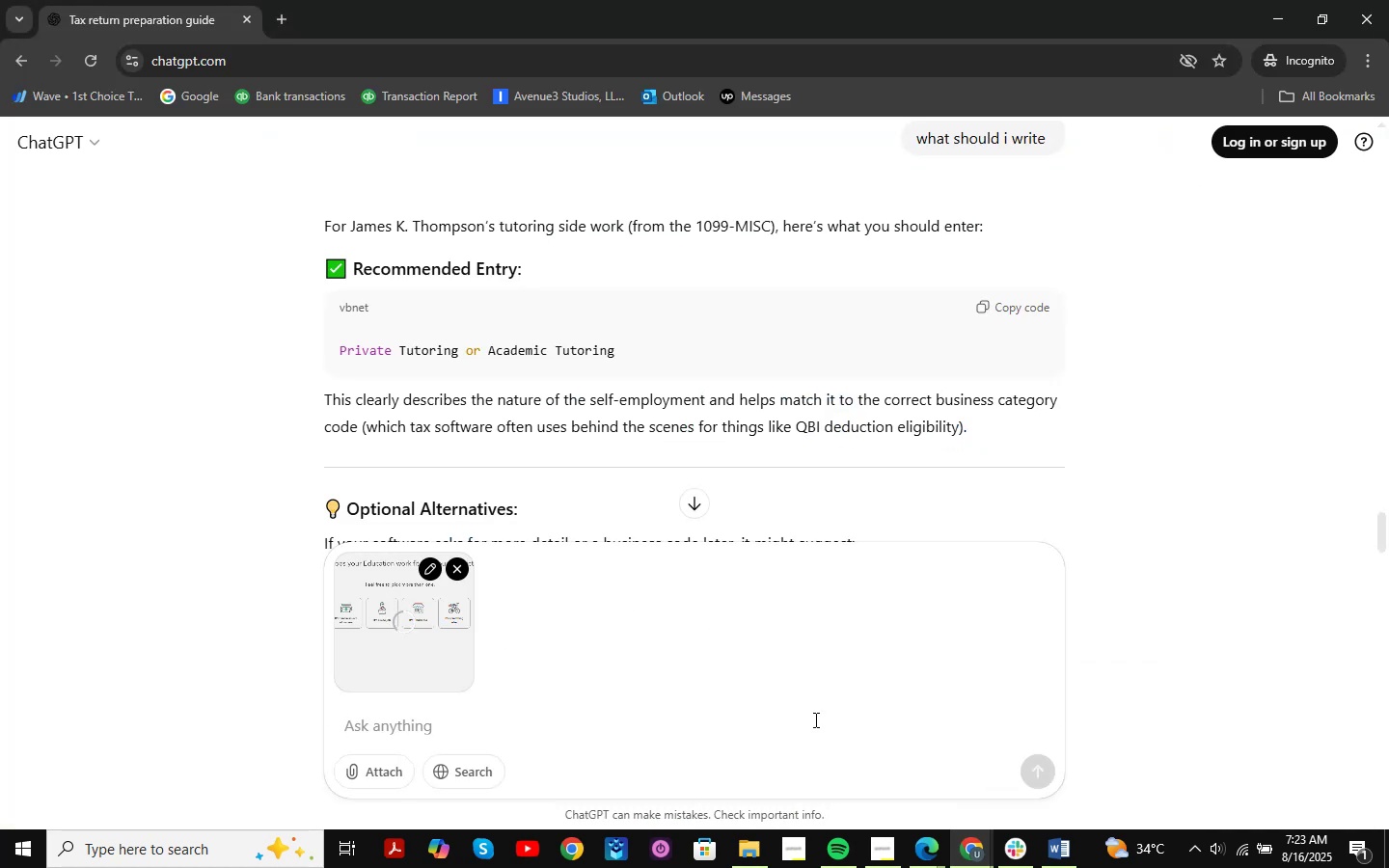 
key(NumpadEnter)
 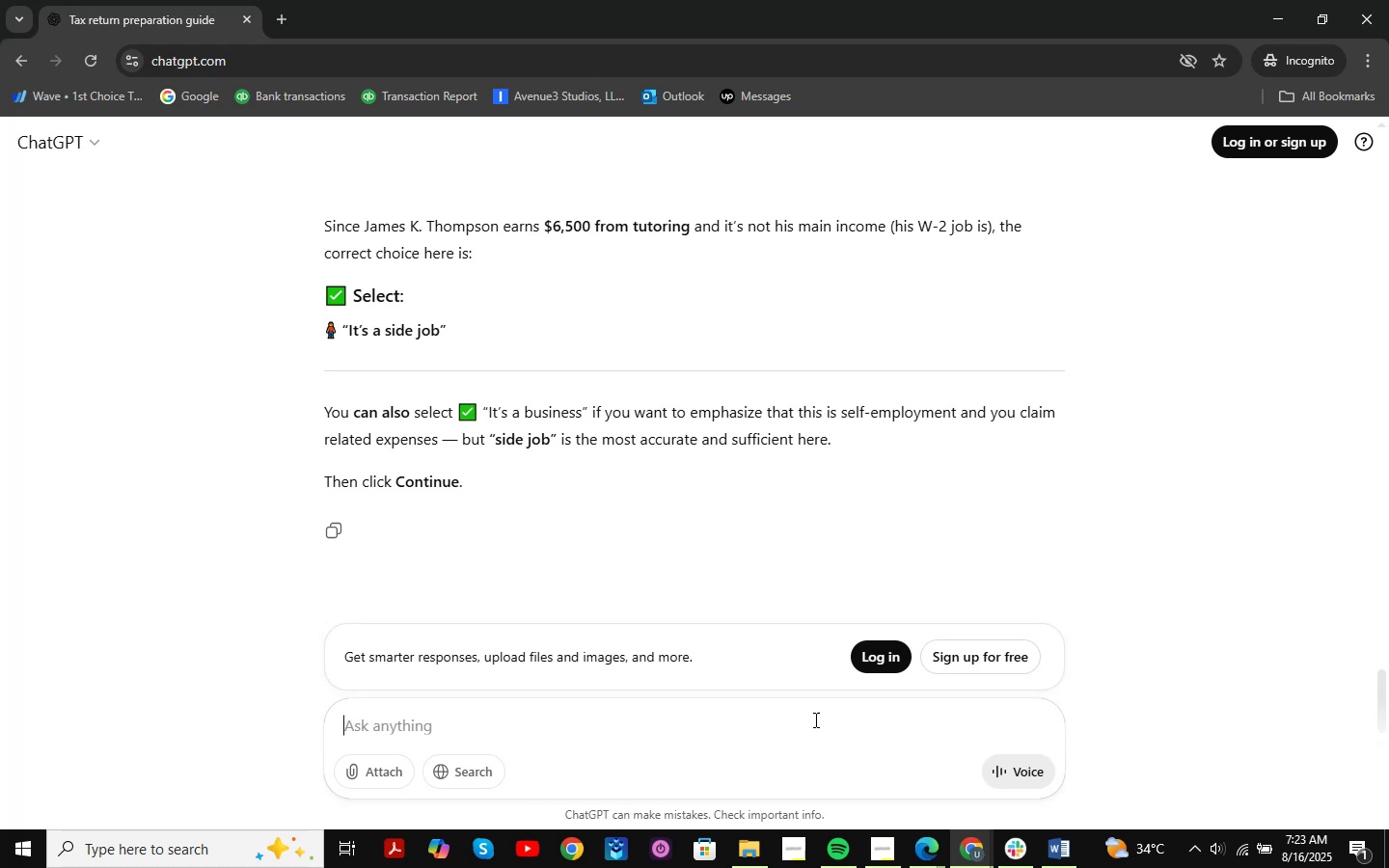 
wait(9.88)
 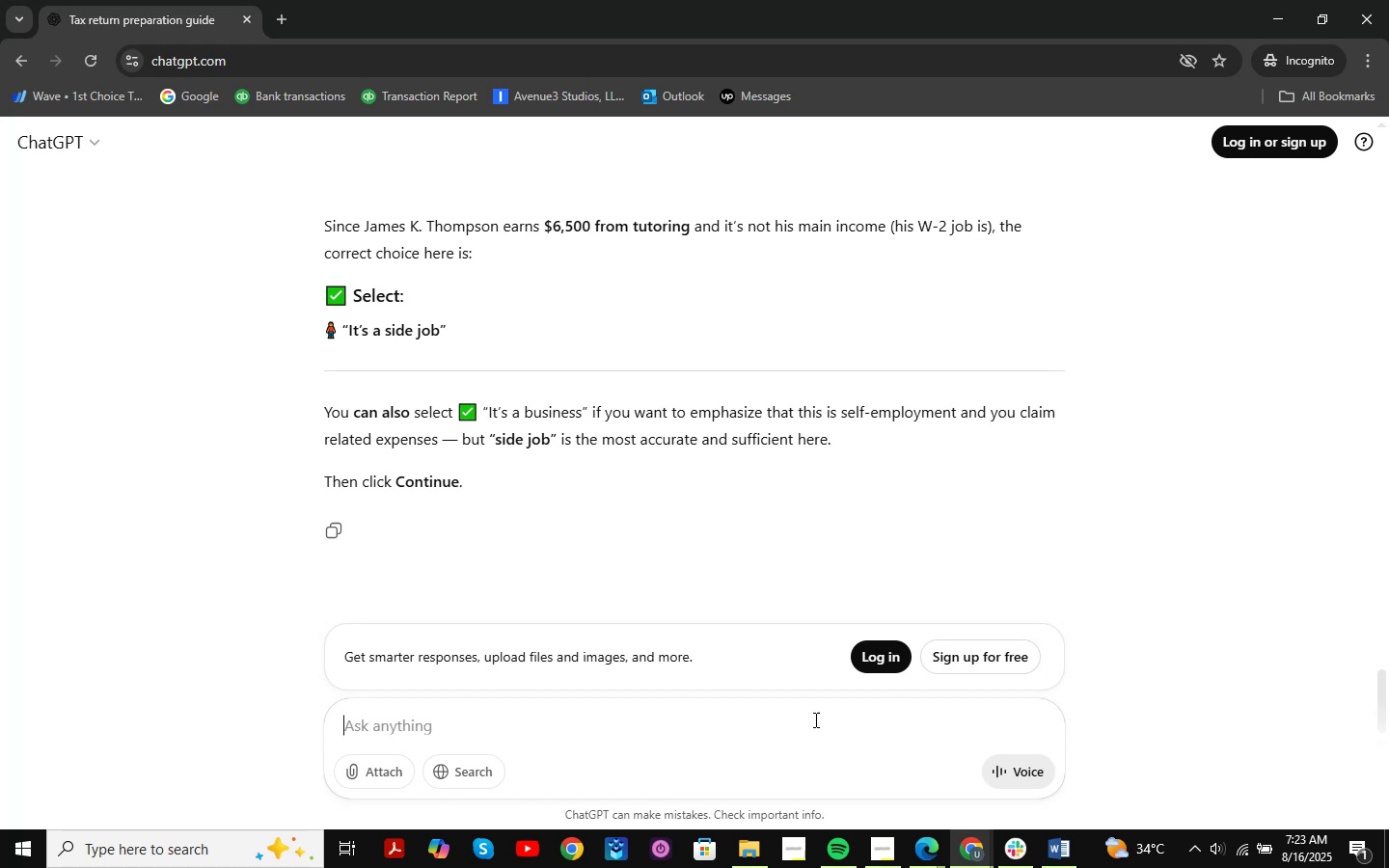 
scroll: coordinate [969, 489], scroll_direction: down, amount: 11.0
 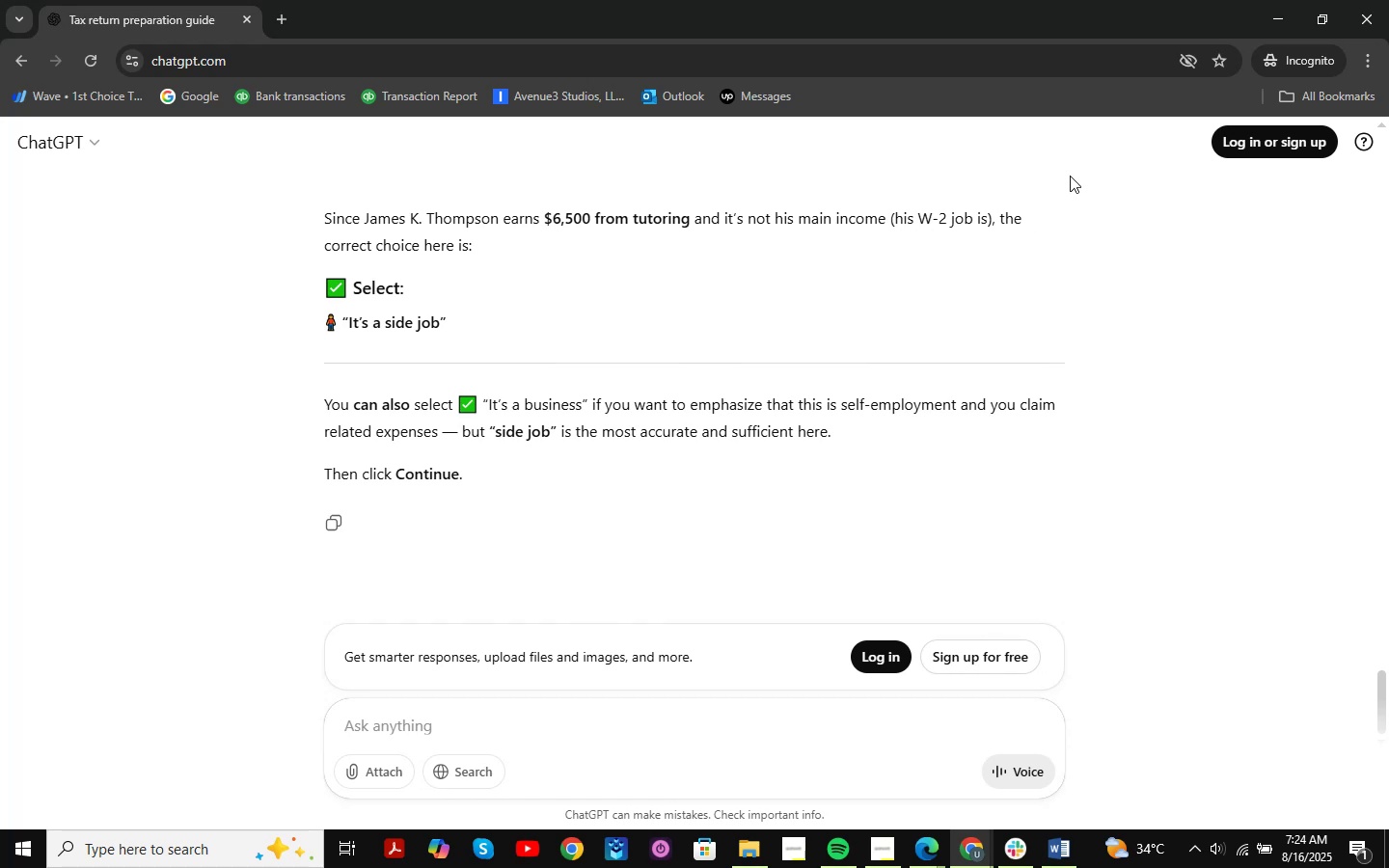 
wait(9.61)
 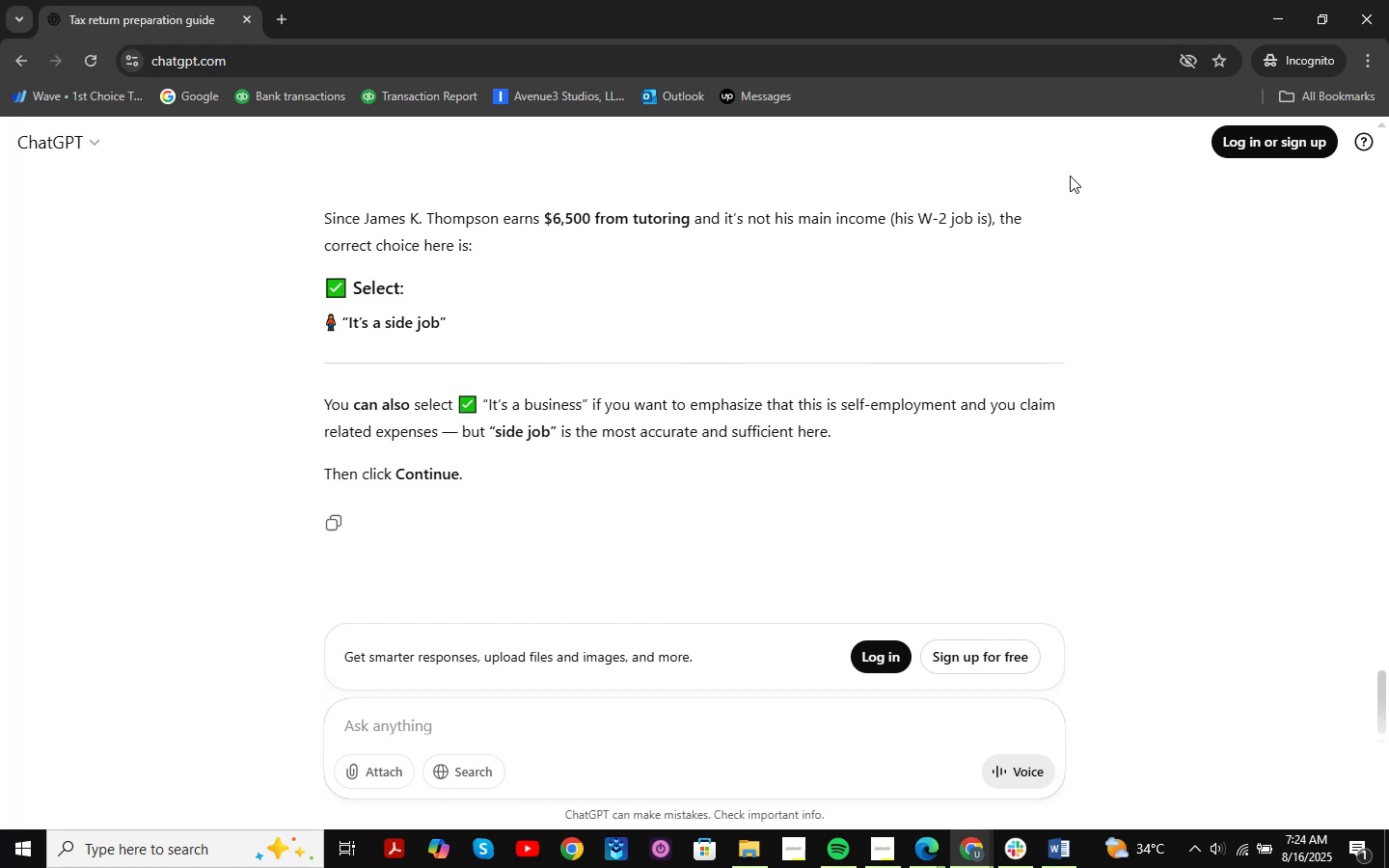 
scroll: coordinate [1123, 340], scroll_direction: up, amount: 4.0
 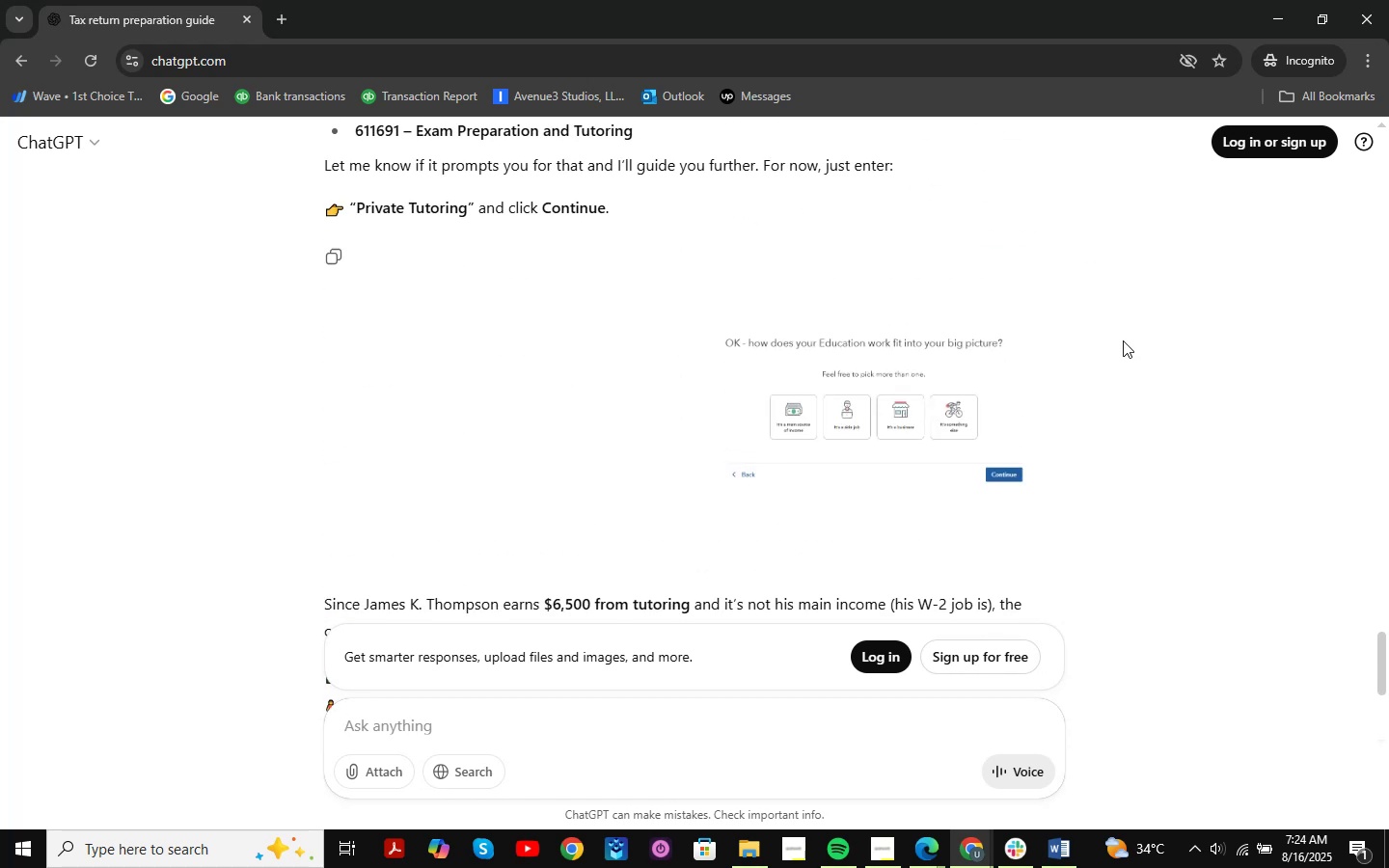 
scroll: coordinate [1123, 340], scroll_direction: down, amount: 7.0
 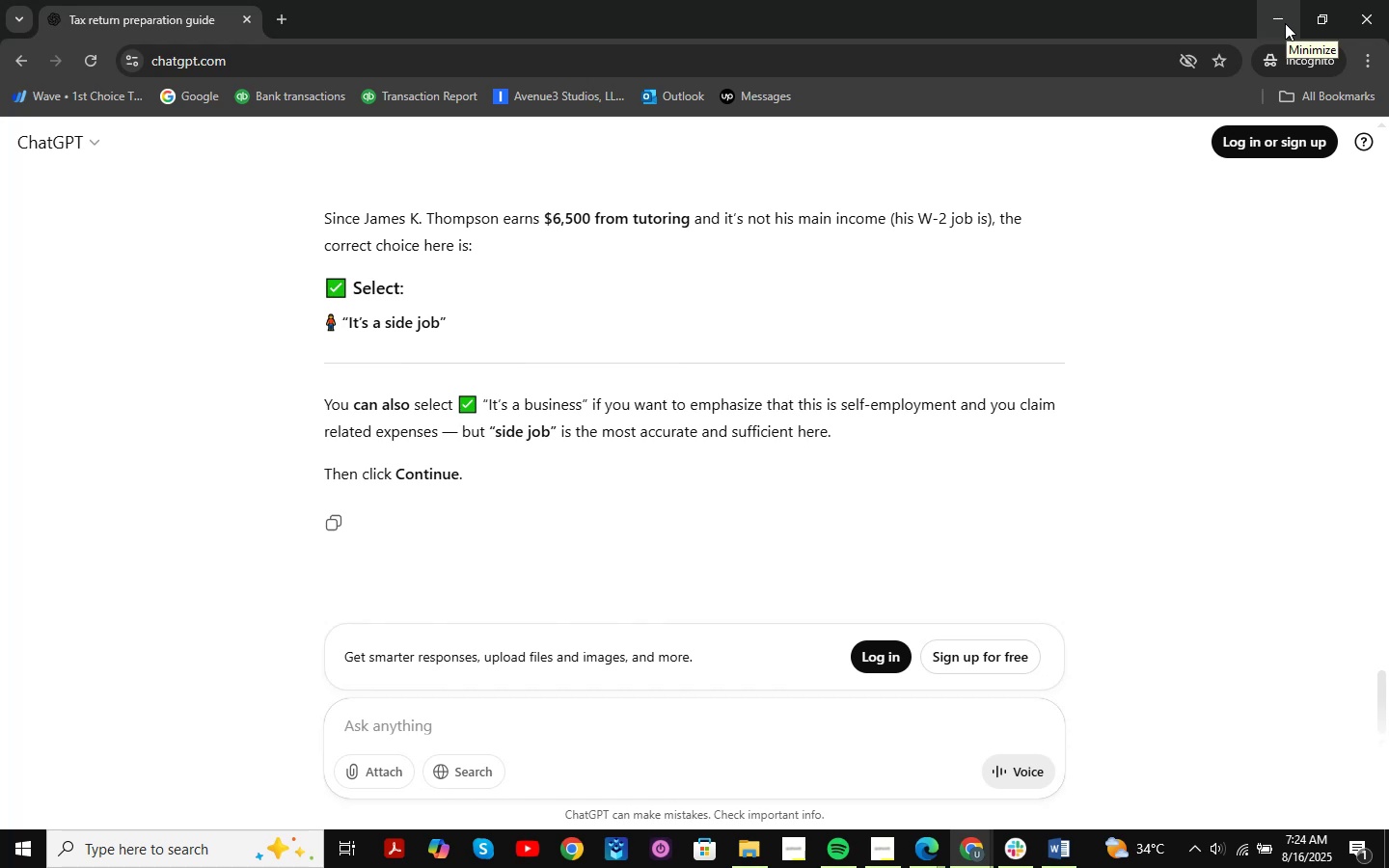 
wait(7.03)
 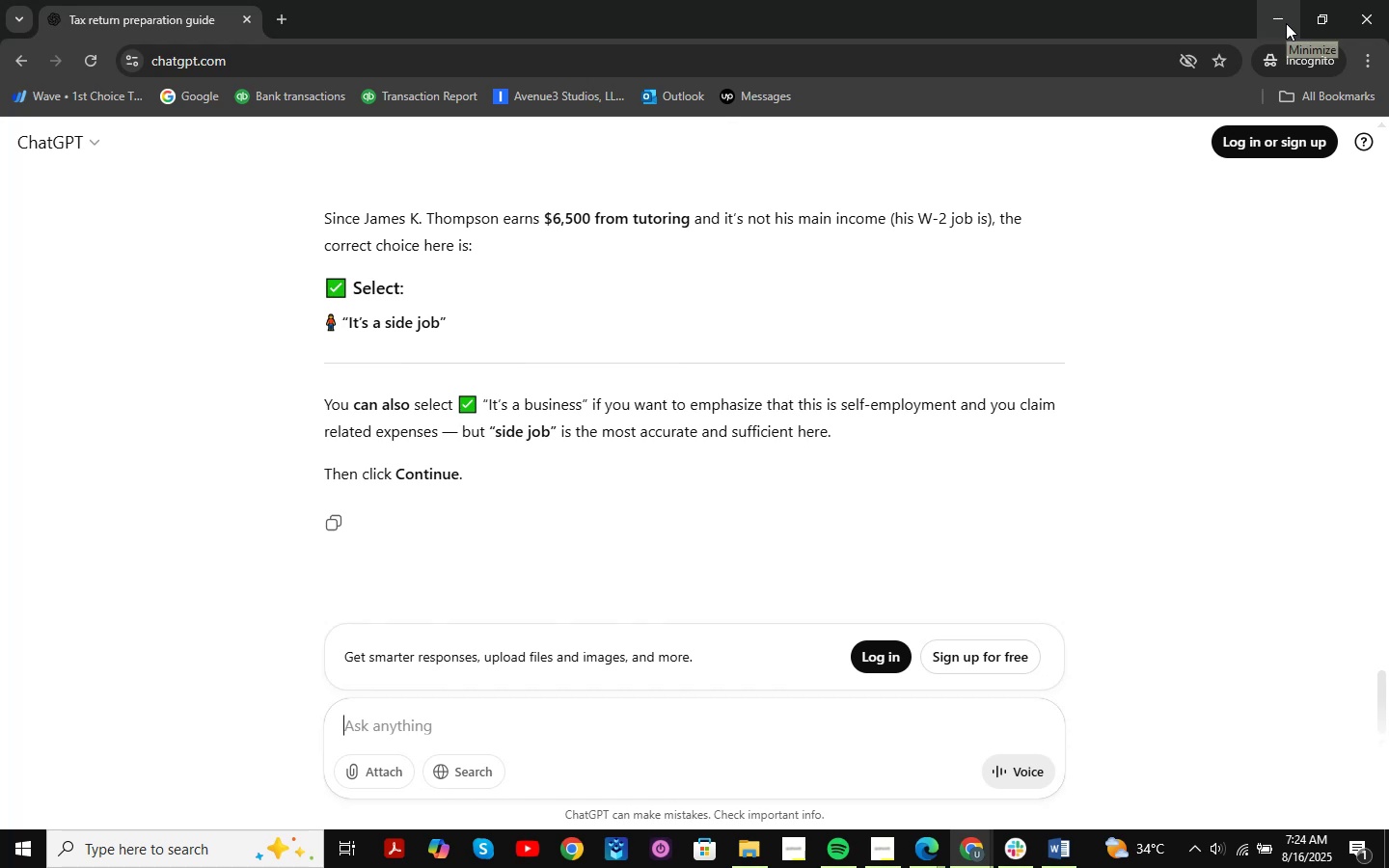 
left_click([1285, 23])
 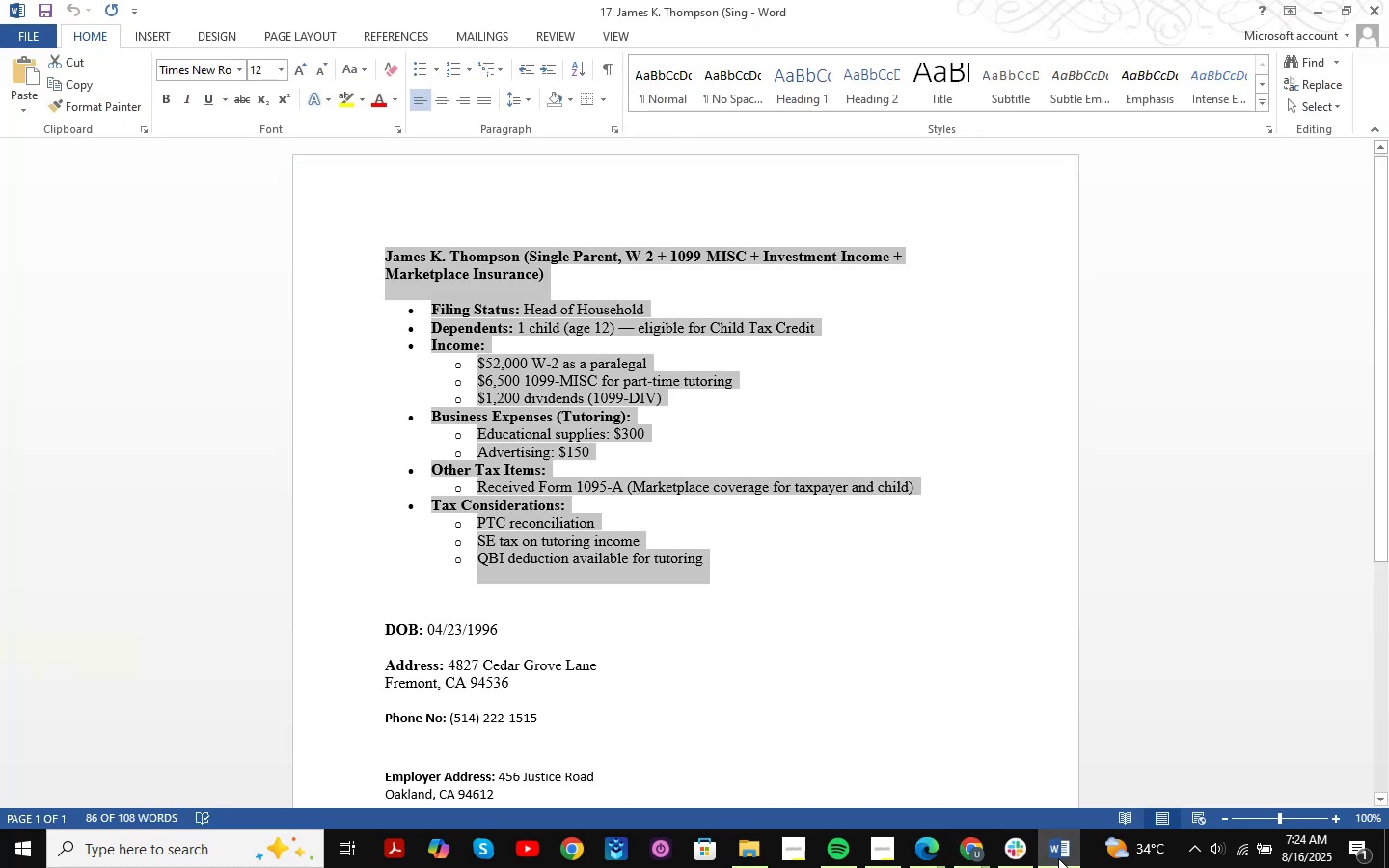 
left_click([1058, 858])
 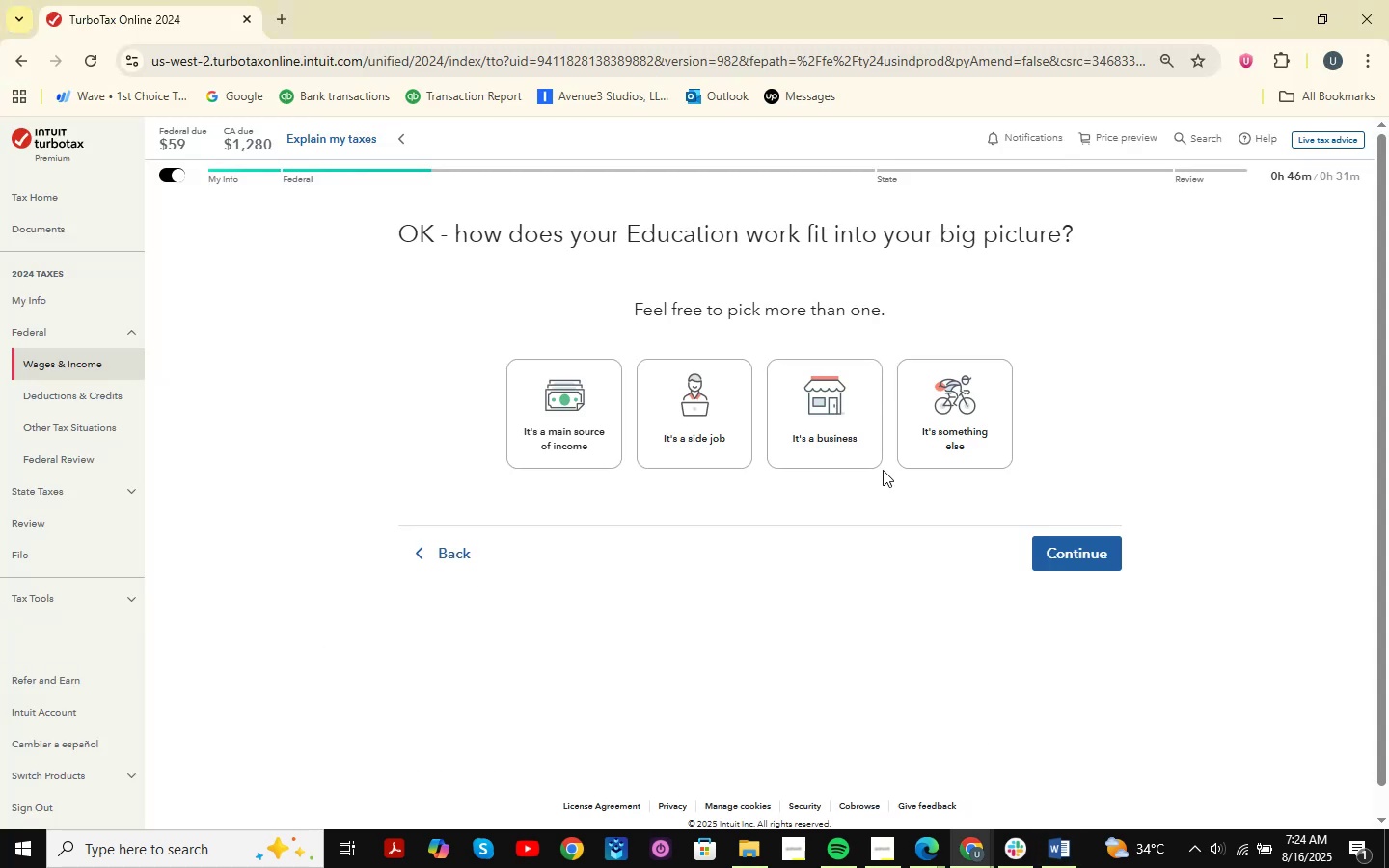 
left_click([840, 412])
 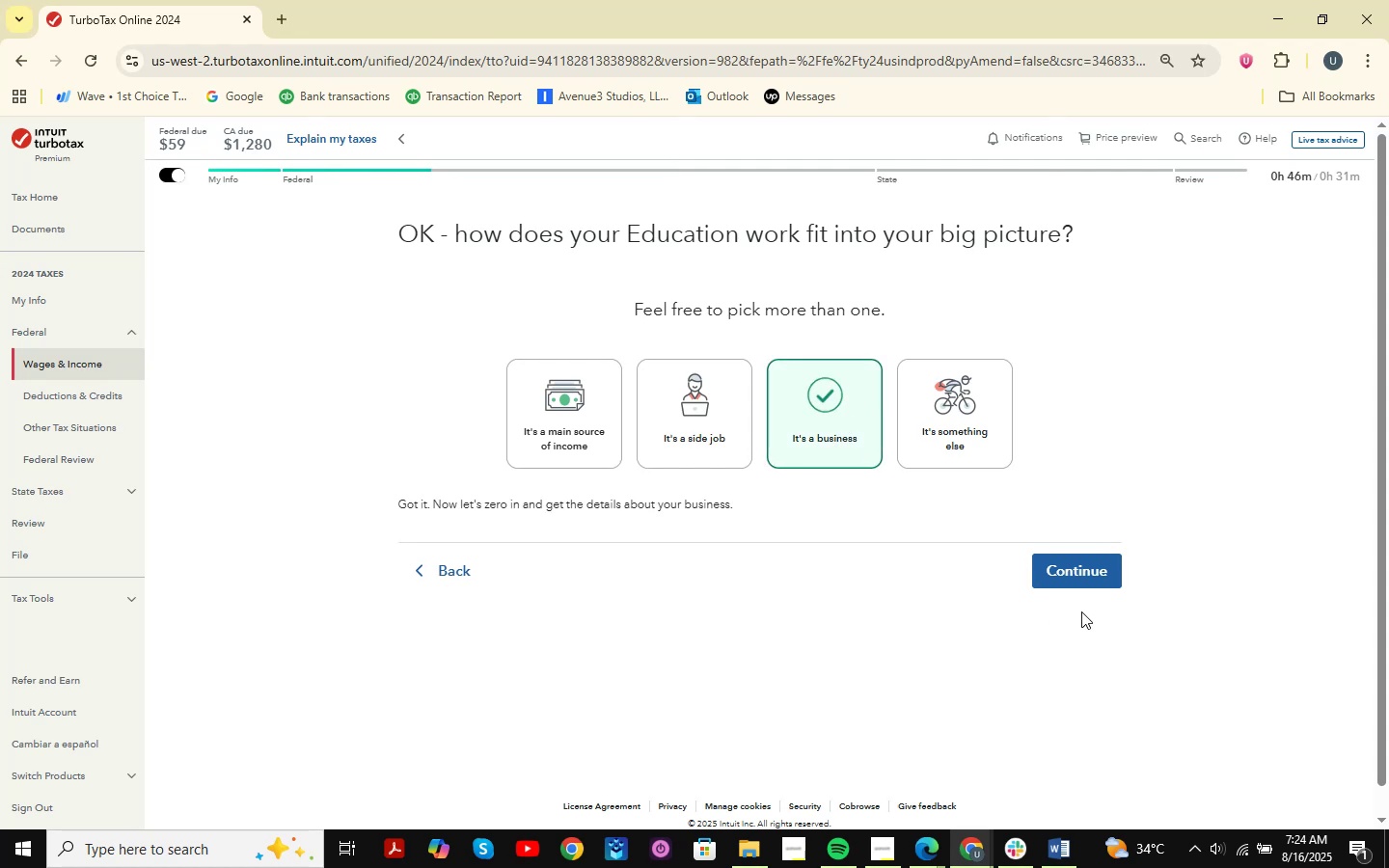 
left_click([1107, 576])
 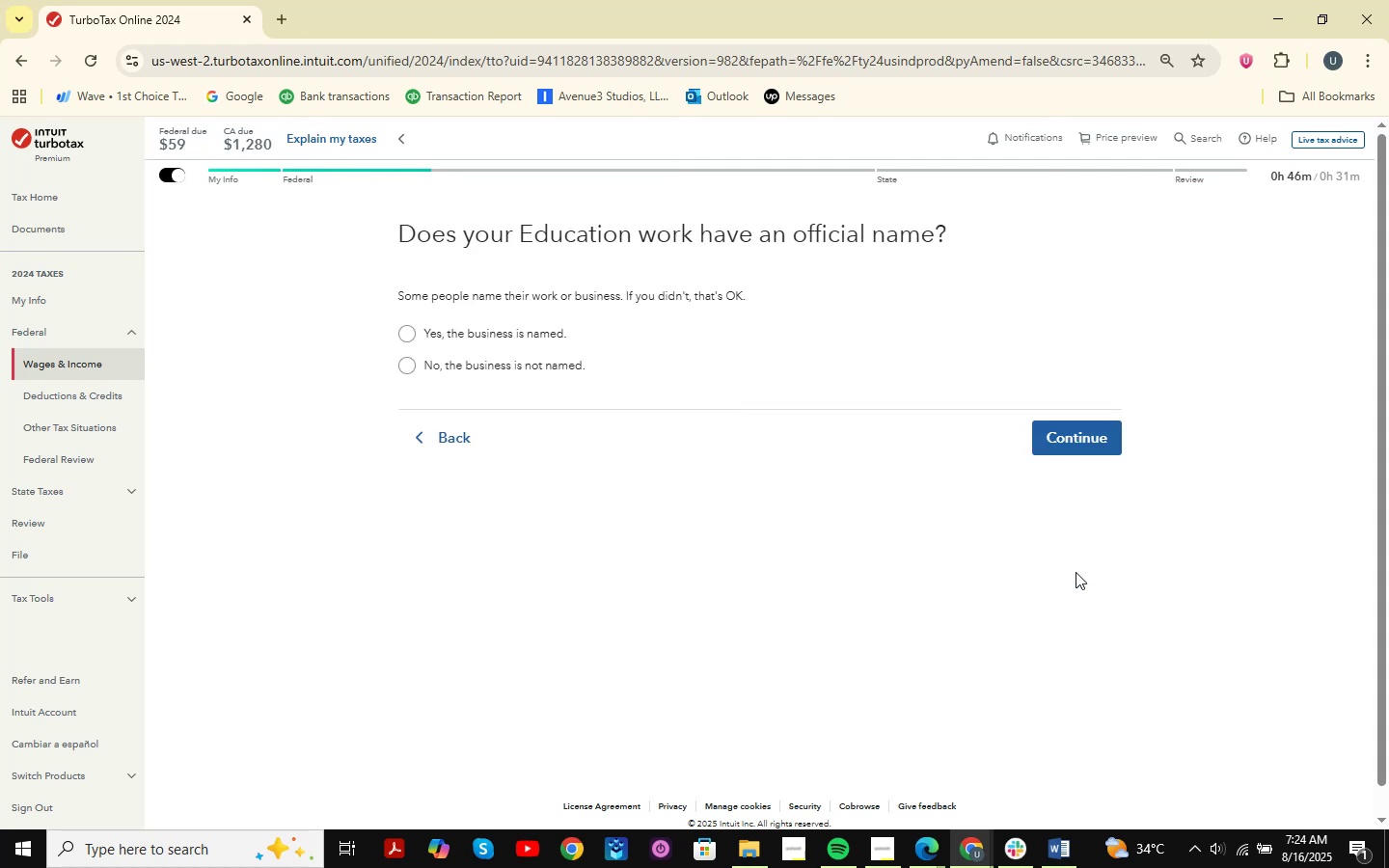 
wait(12.46)
 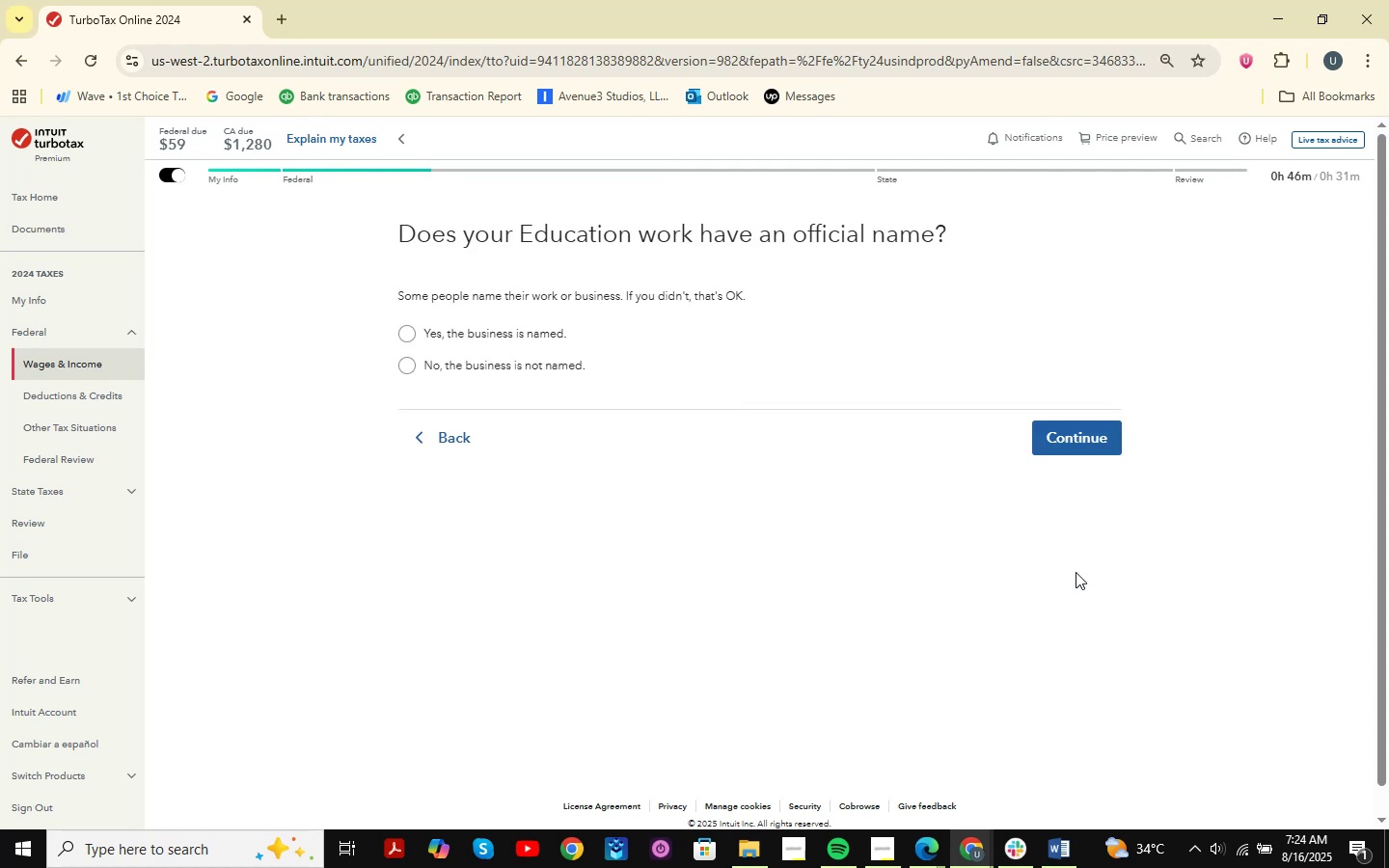 
left_click([937, 839])
 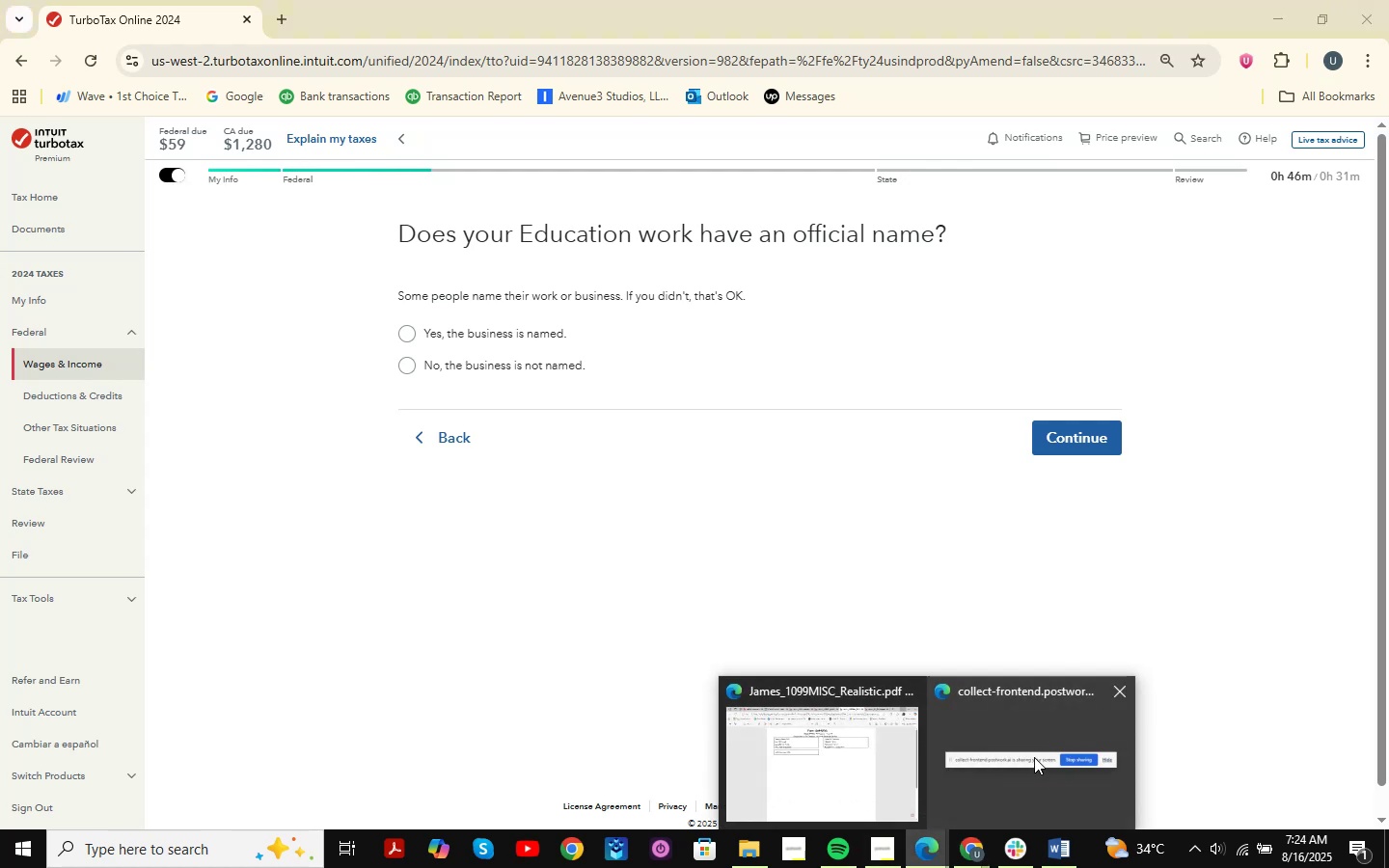 
mouse_move([737, 728])
 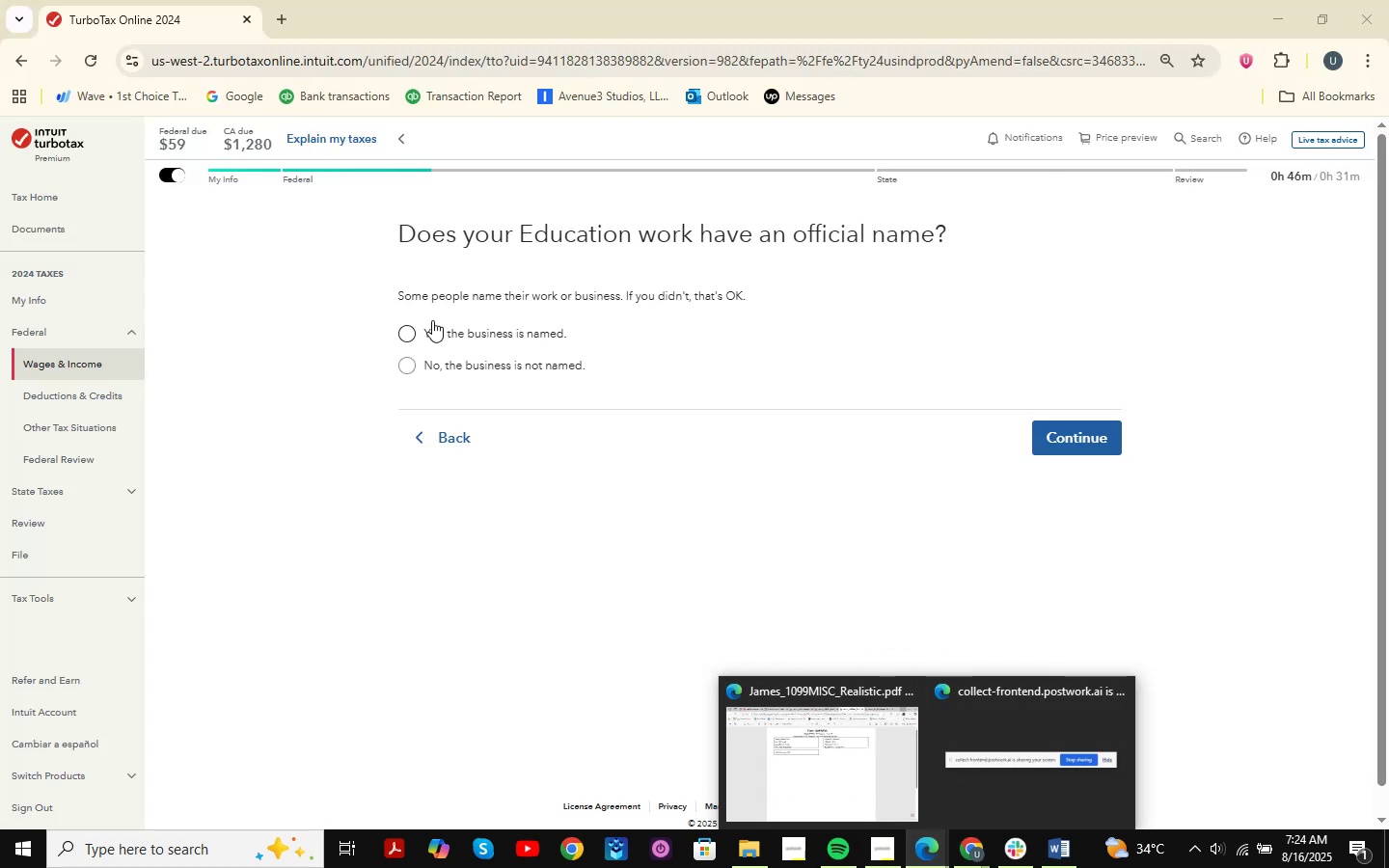 
left_click([432, 320])
 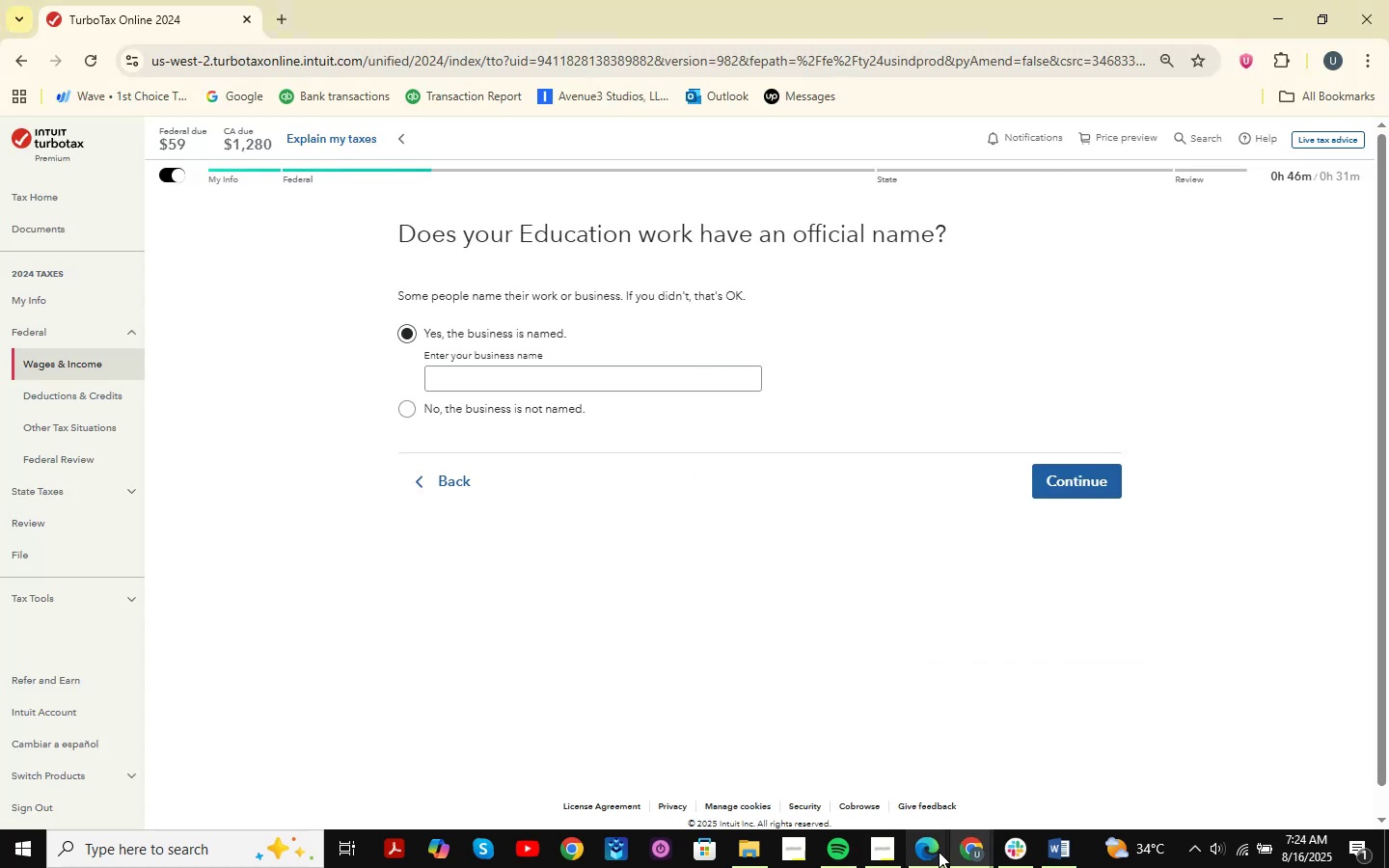 
double_click([829, 746])
 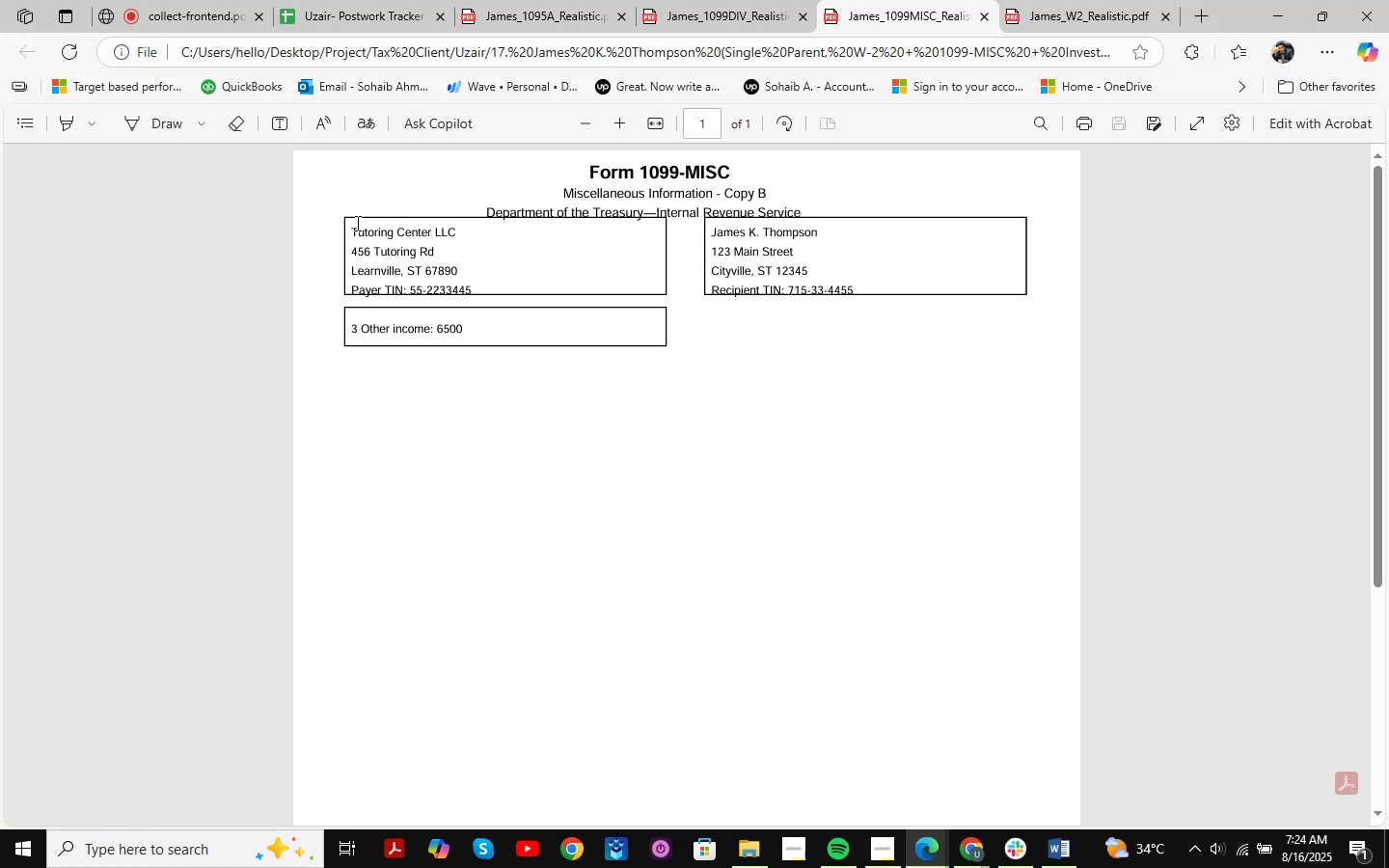 
left_click_drag(start_coordinate=[351, 230], to_coordinate=[452, 233])
 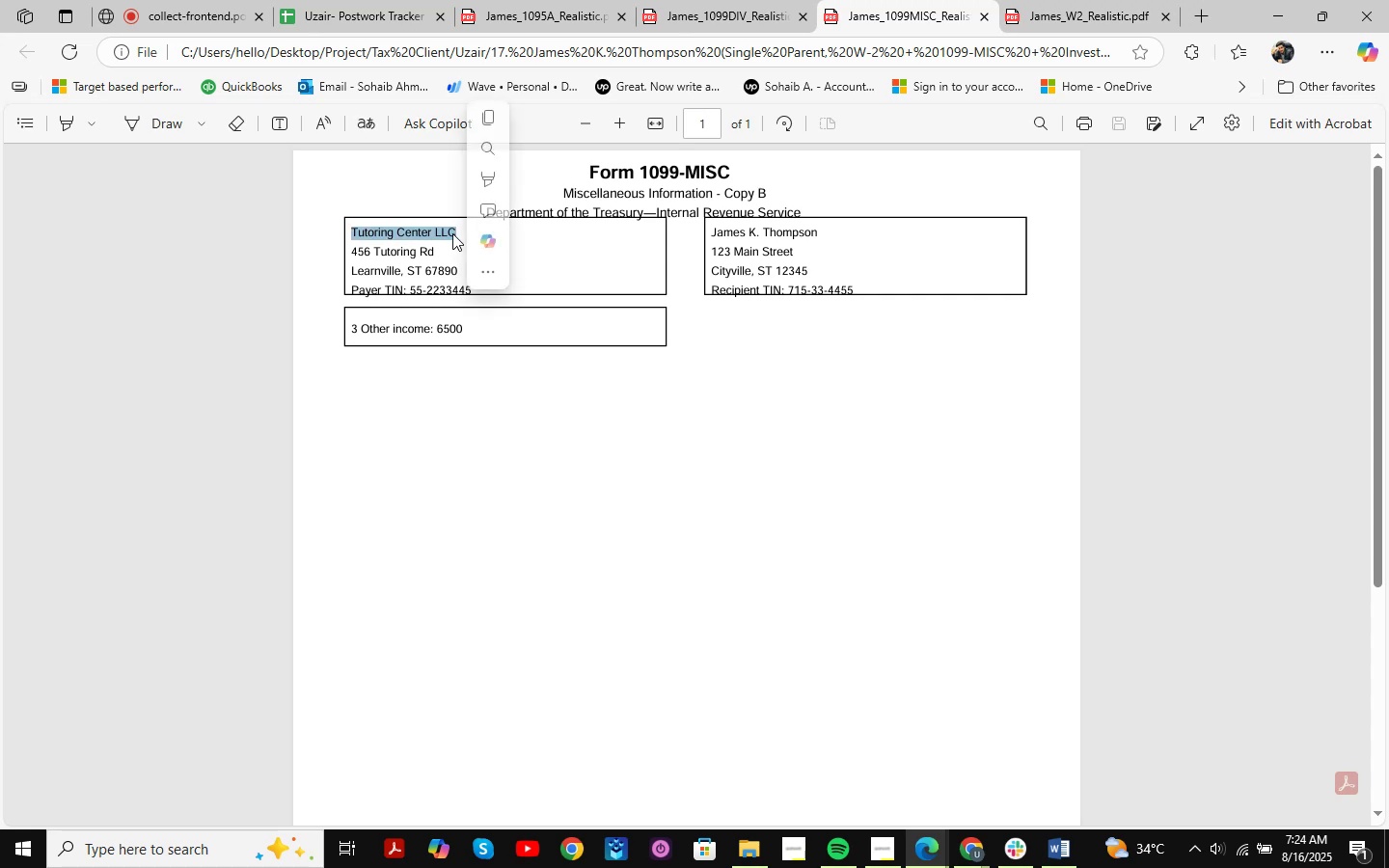 
key(Control+C)
 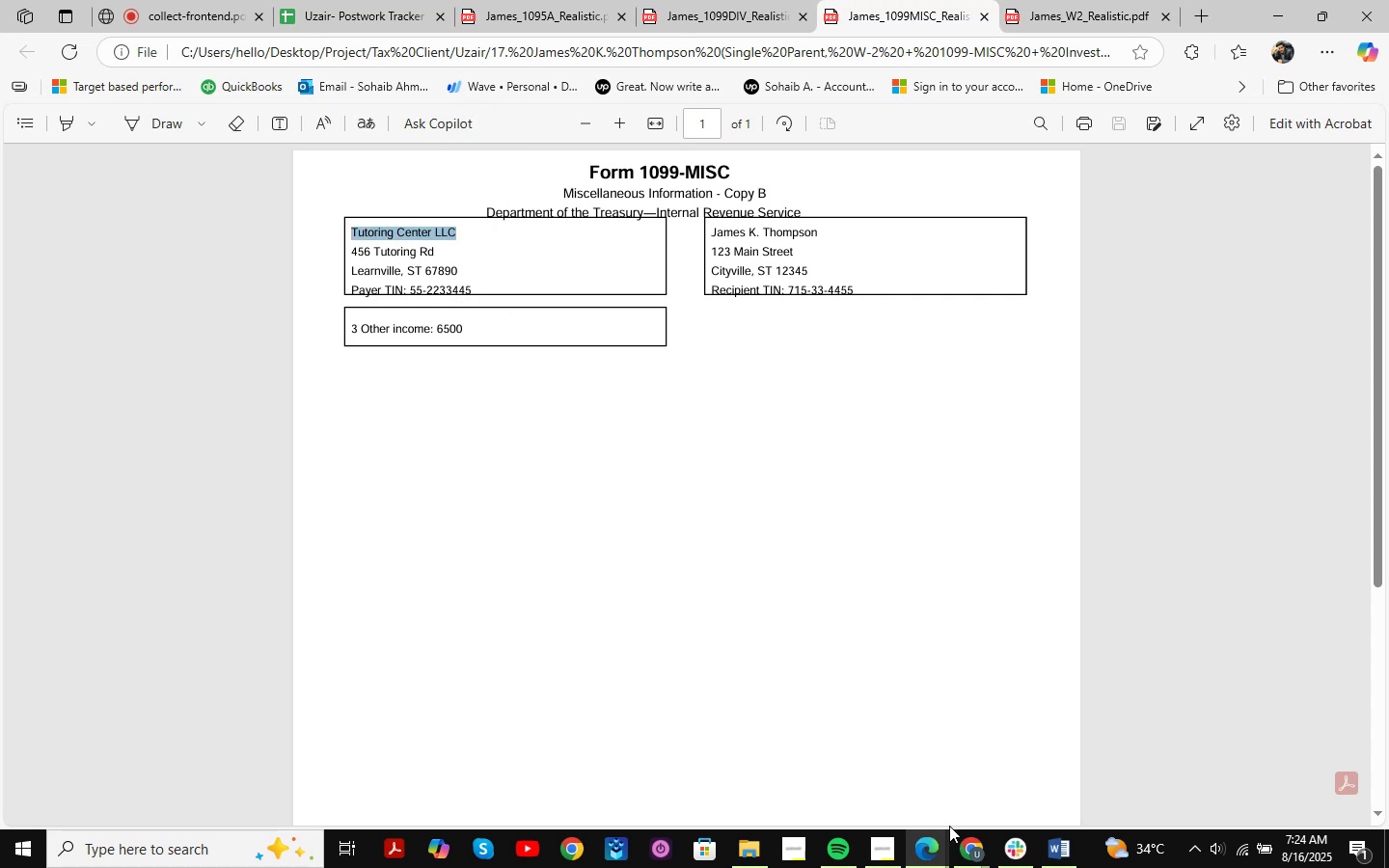 
left_click([968, 854])
 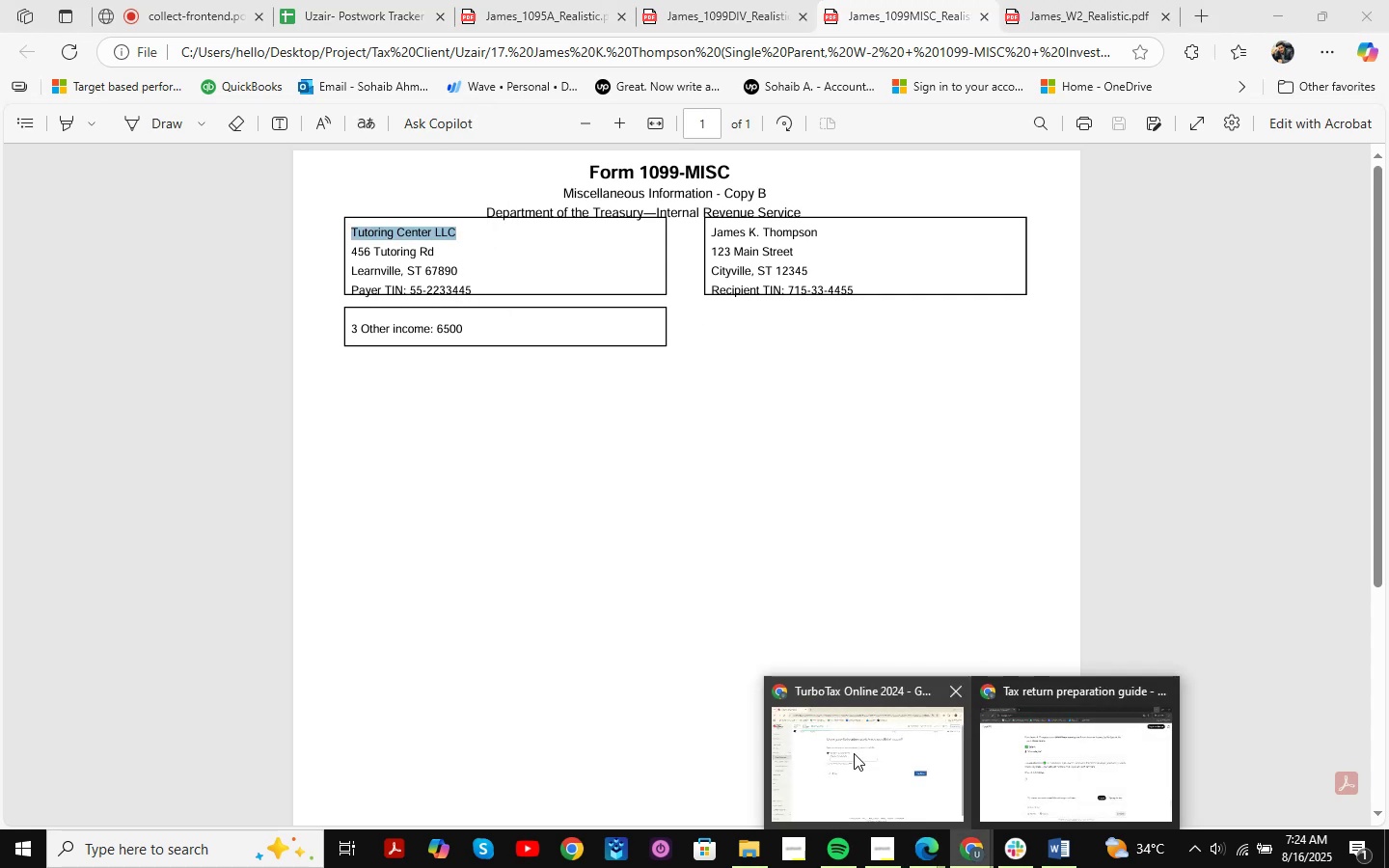 
left_click([854, 753])
 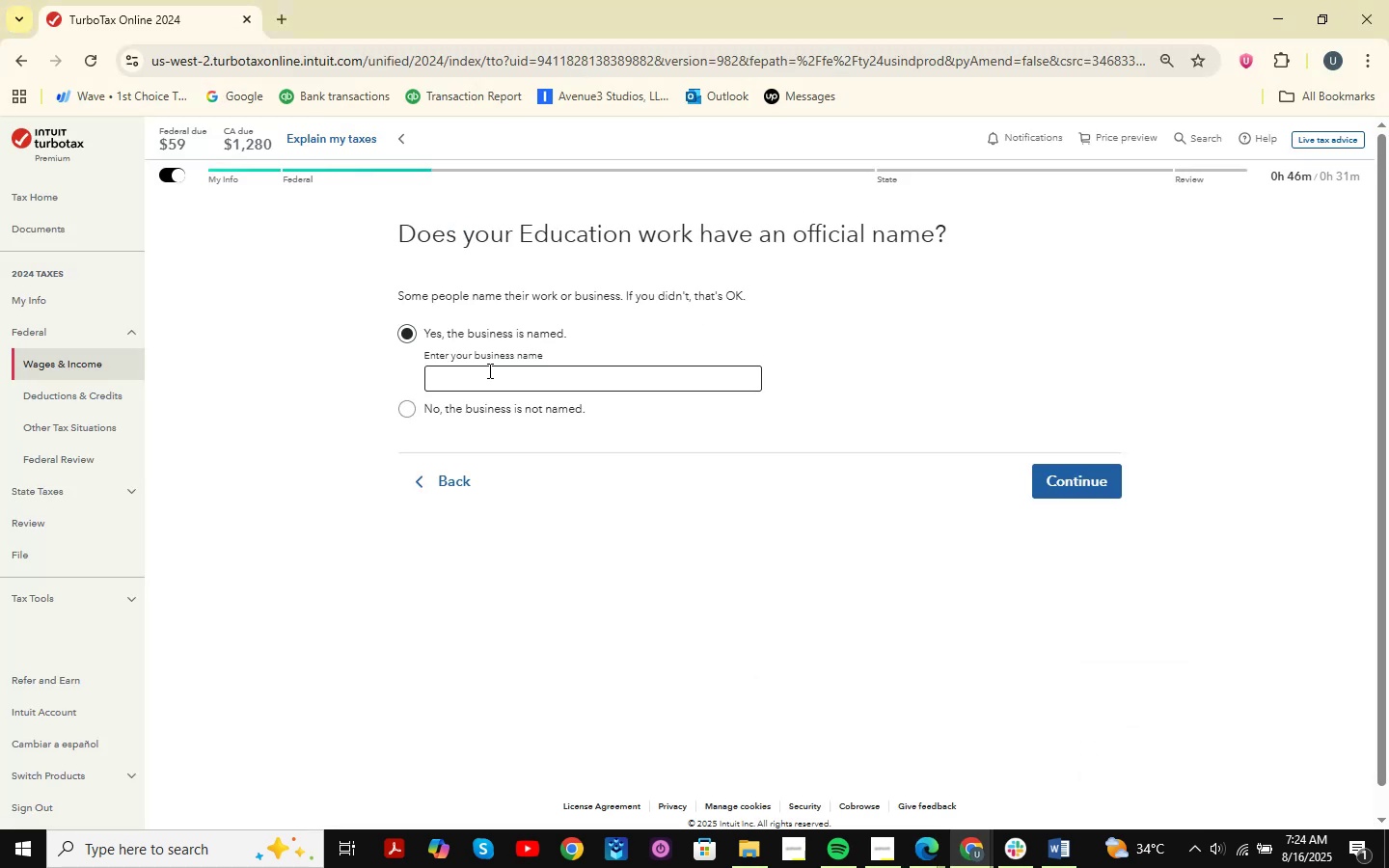 
left_click([488, 378])
 